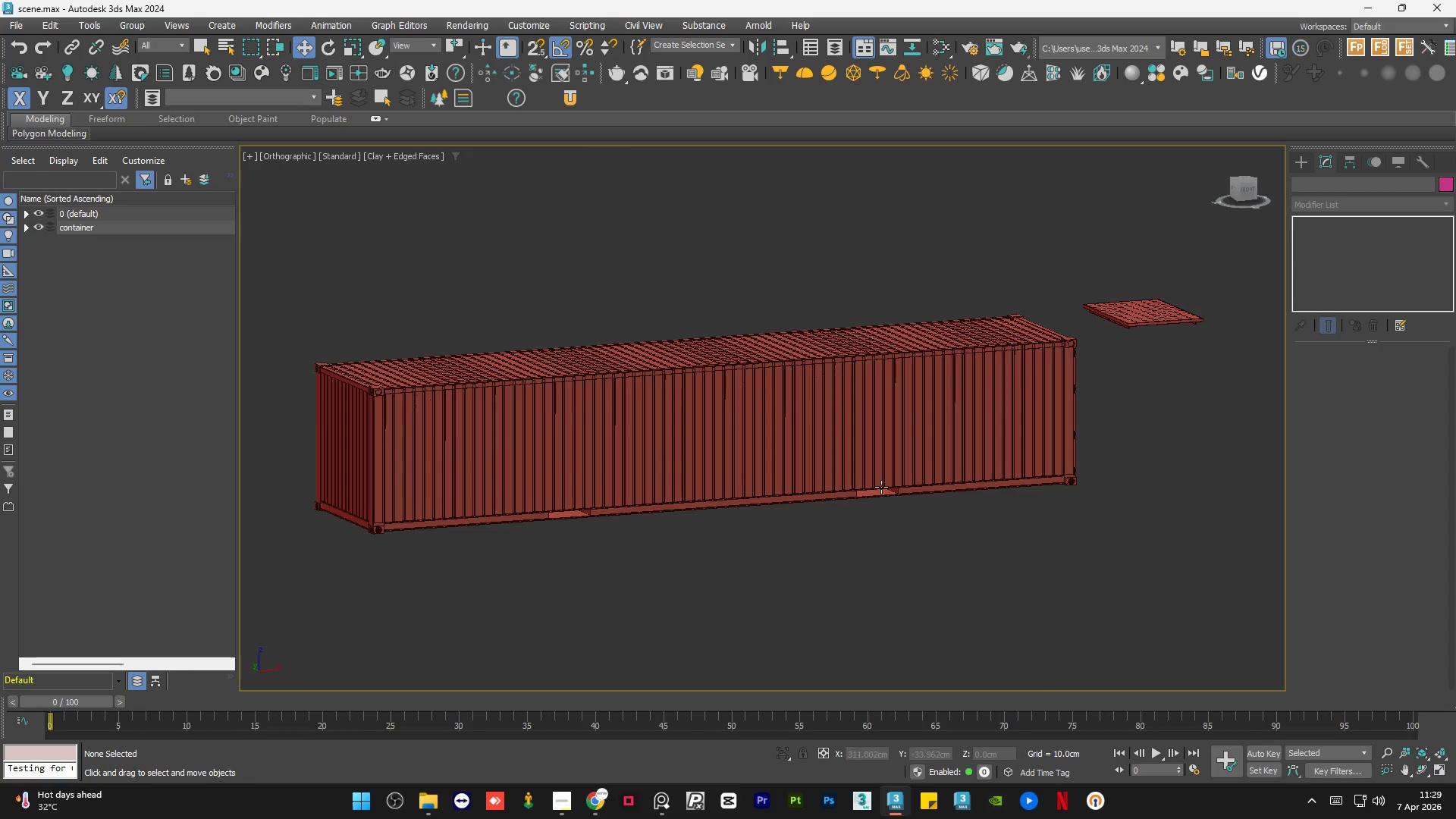 
scroll: coordinate [881, 487], scroll_direction: down, amount: 1.0
 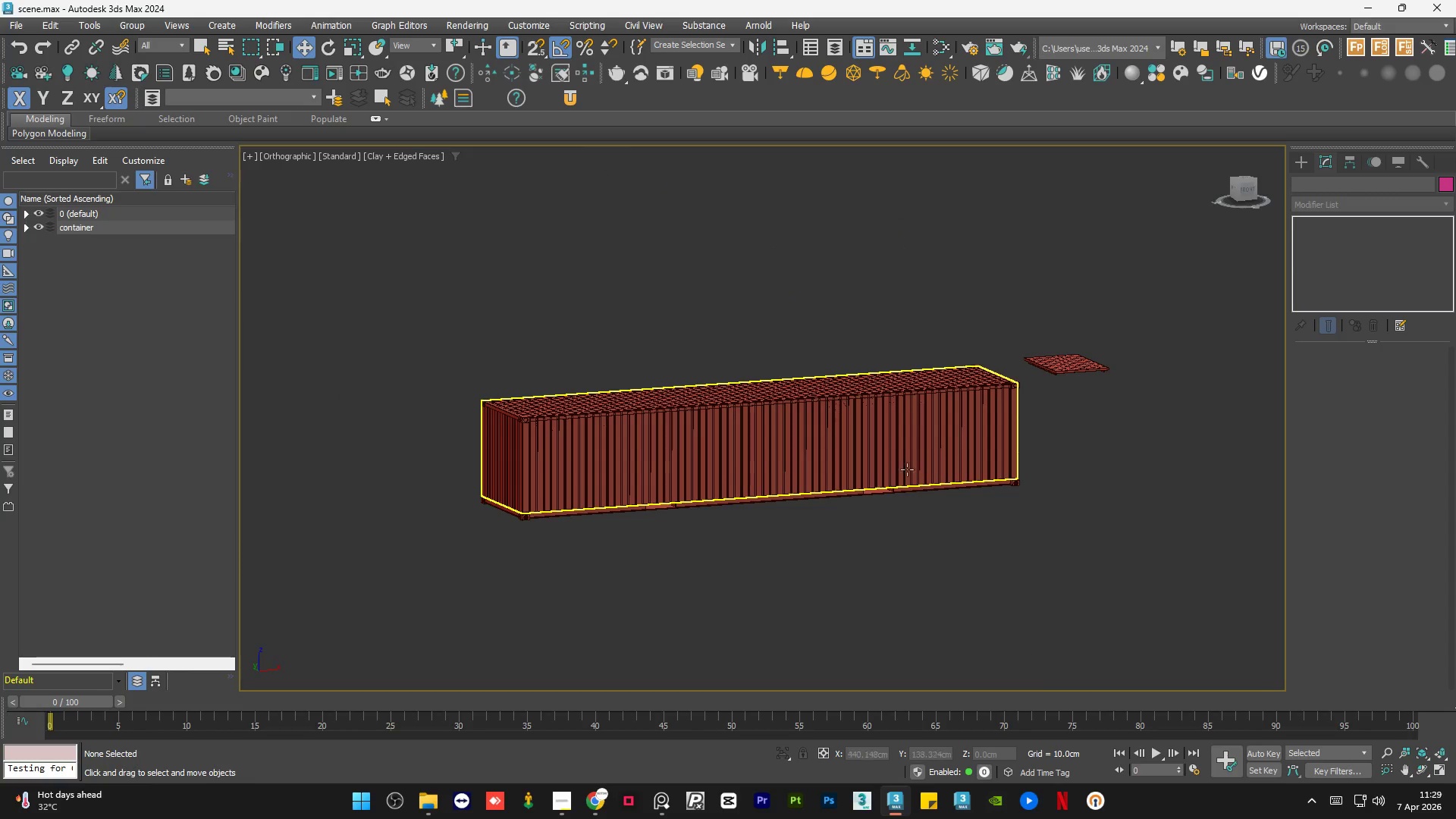 
mouse_move([934, 433])
 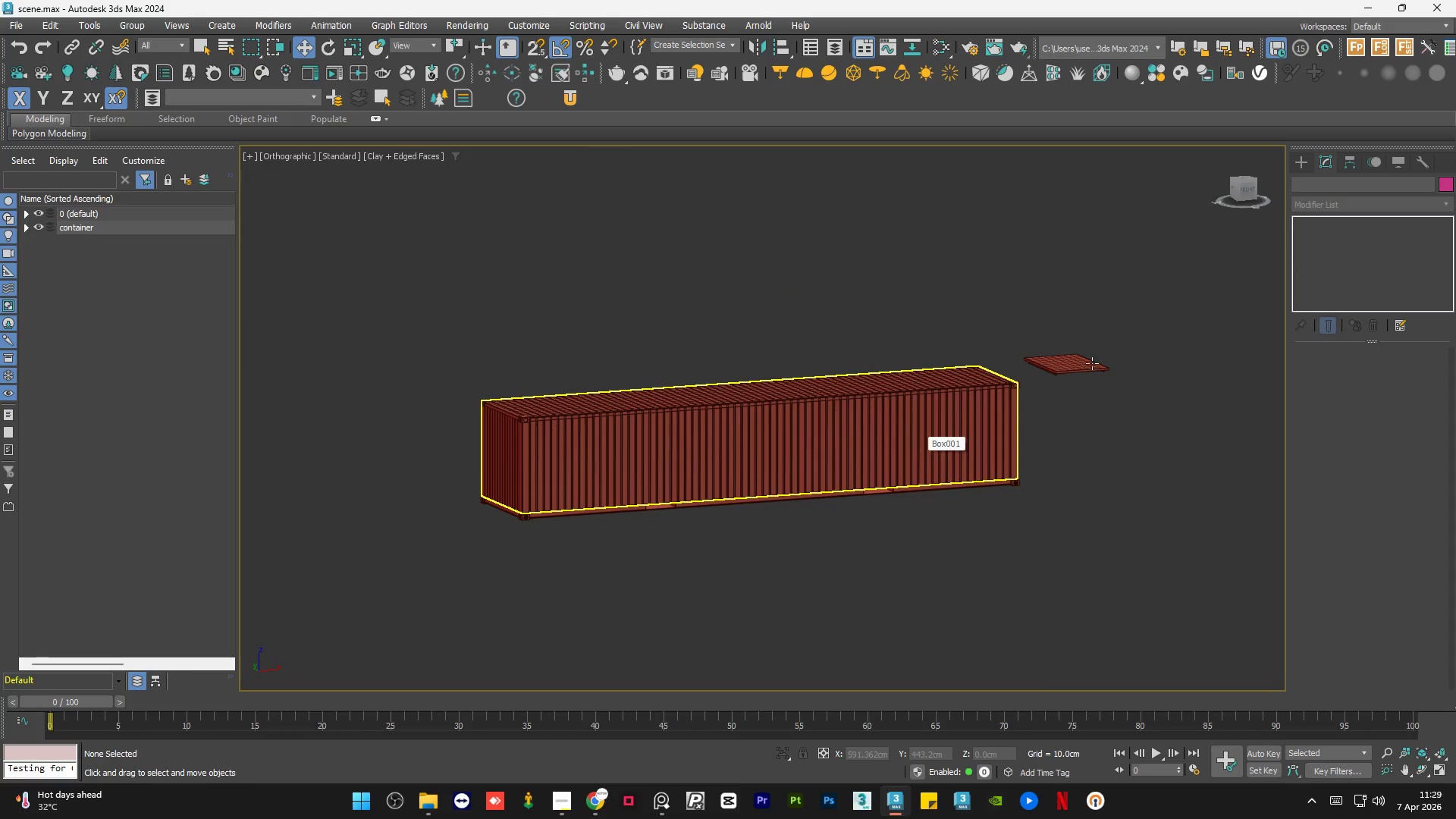 
left_click([1100, 316])
 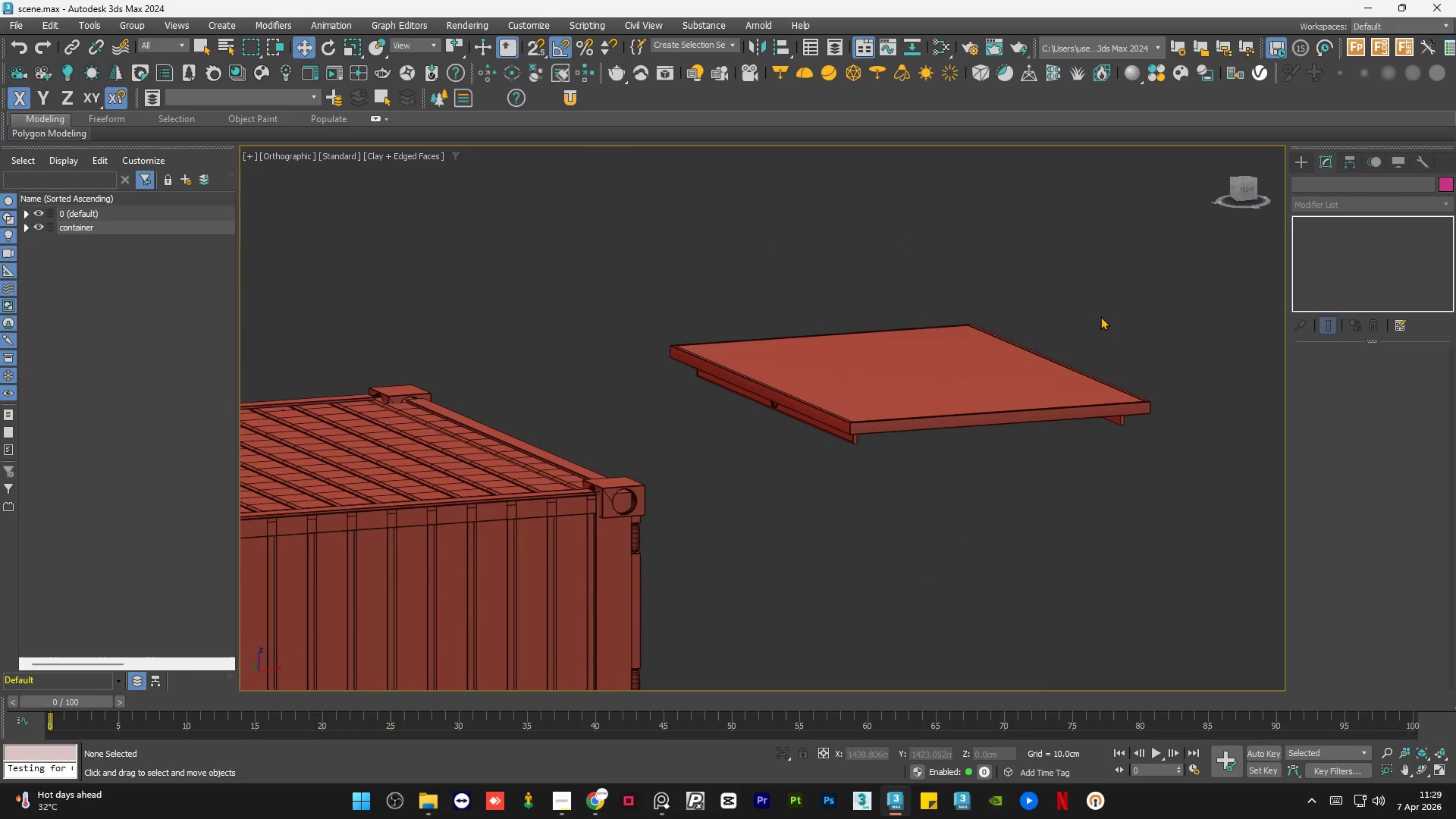 
scroll: coordinate [1100, 360], scroll_direction: up, amount: 6.0
 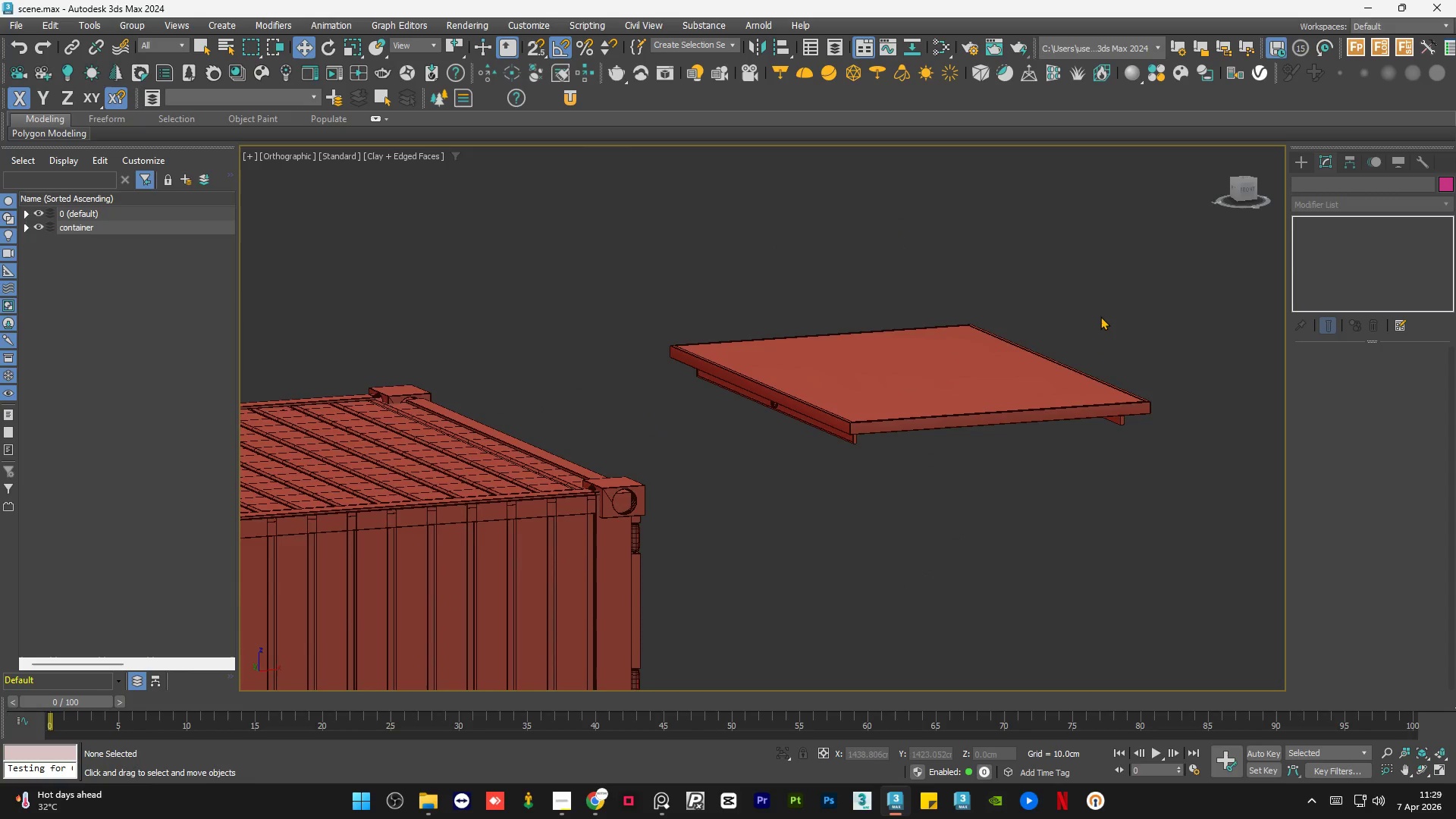 
key(Control+S)
 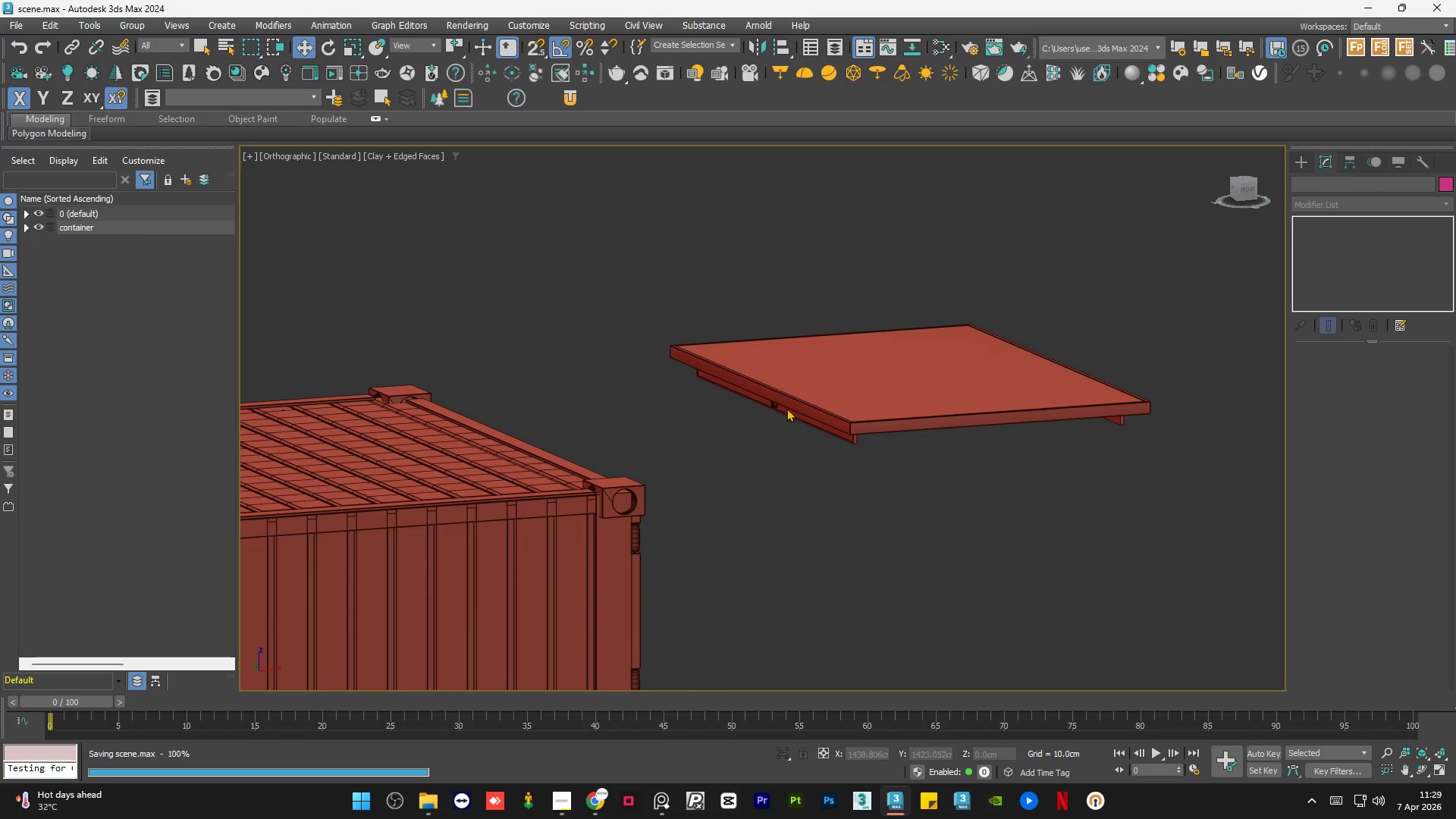 
scroll: coordinate [777, 411], scroll_direction: up, amount: 6.0
 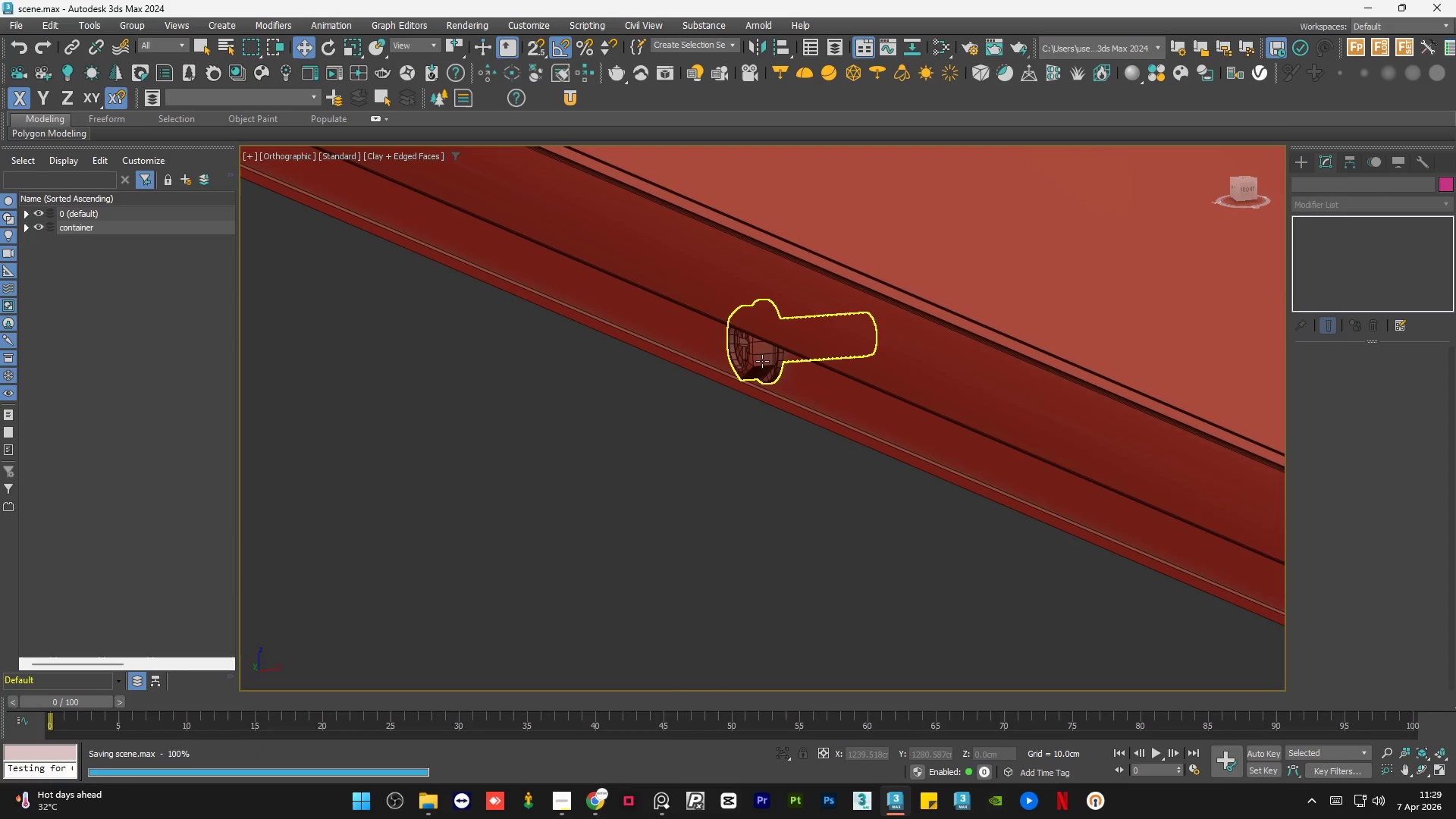 
left_click([762, 360])
 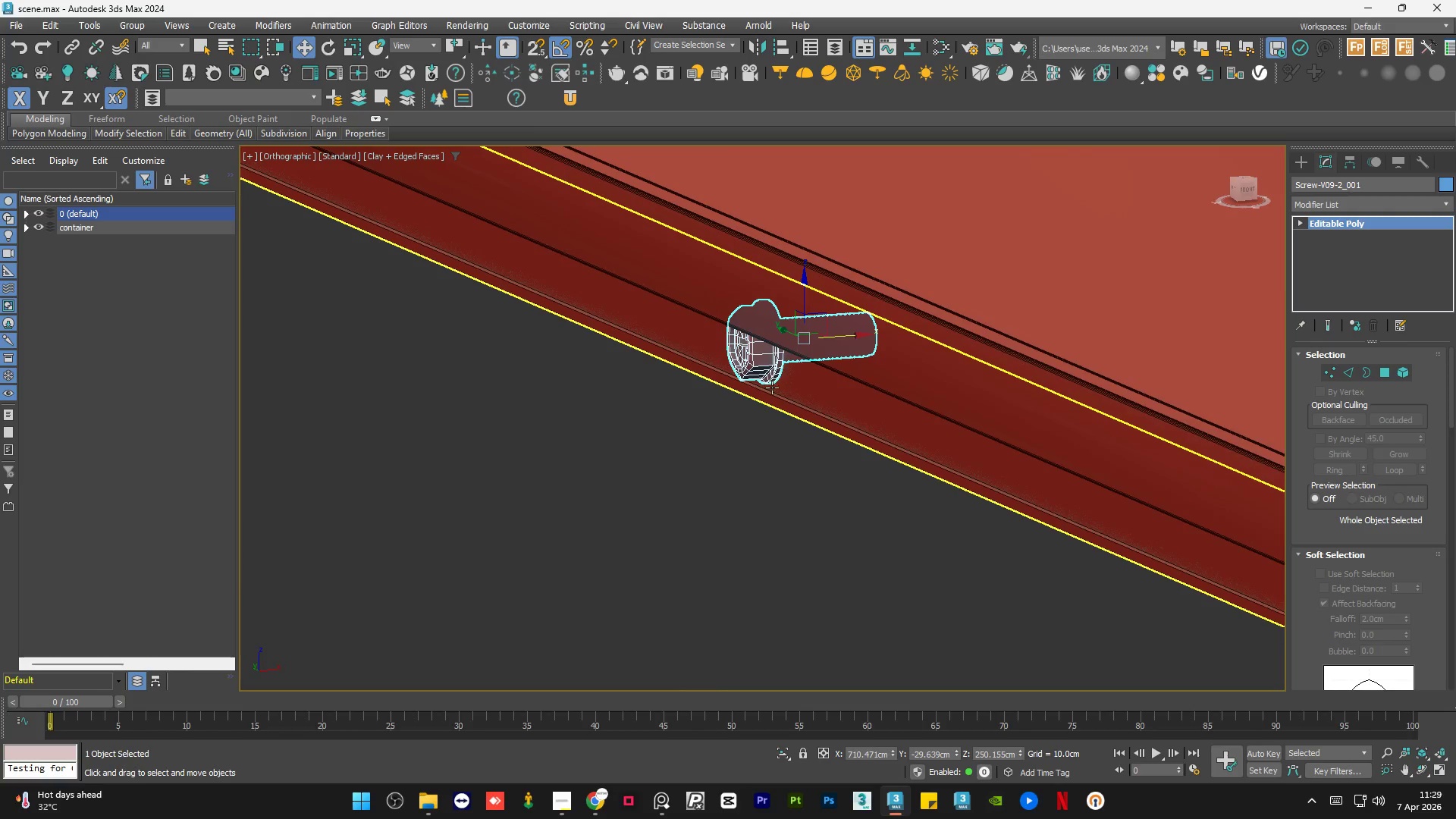 
key(Control+ControlLeft)
 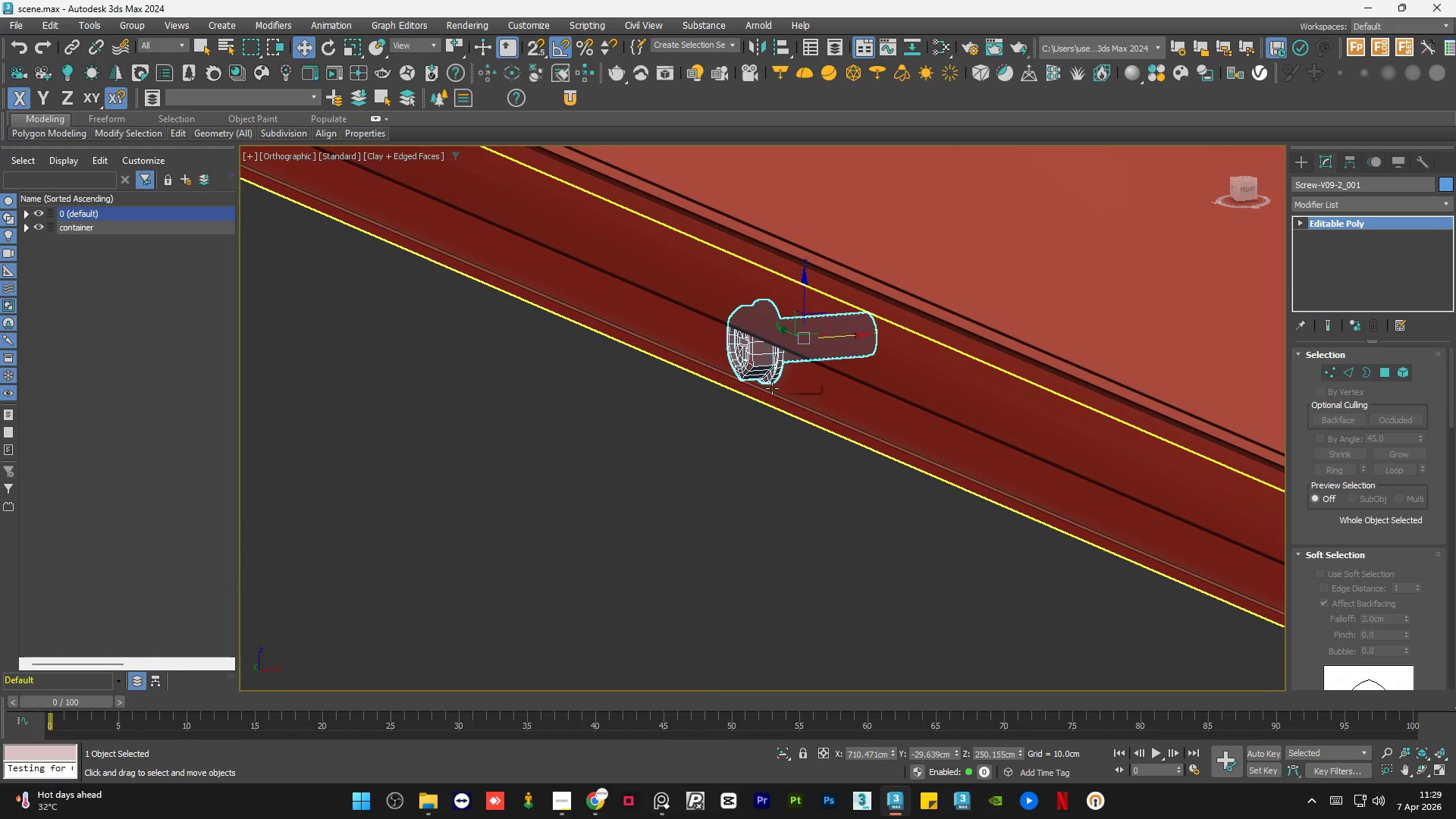 
hold_key(key=ControlLeft, duration=0.47)
left_click([772, 388])
 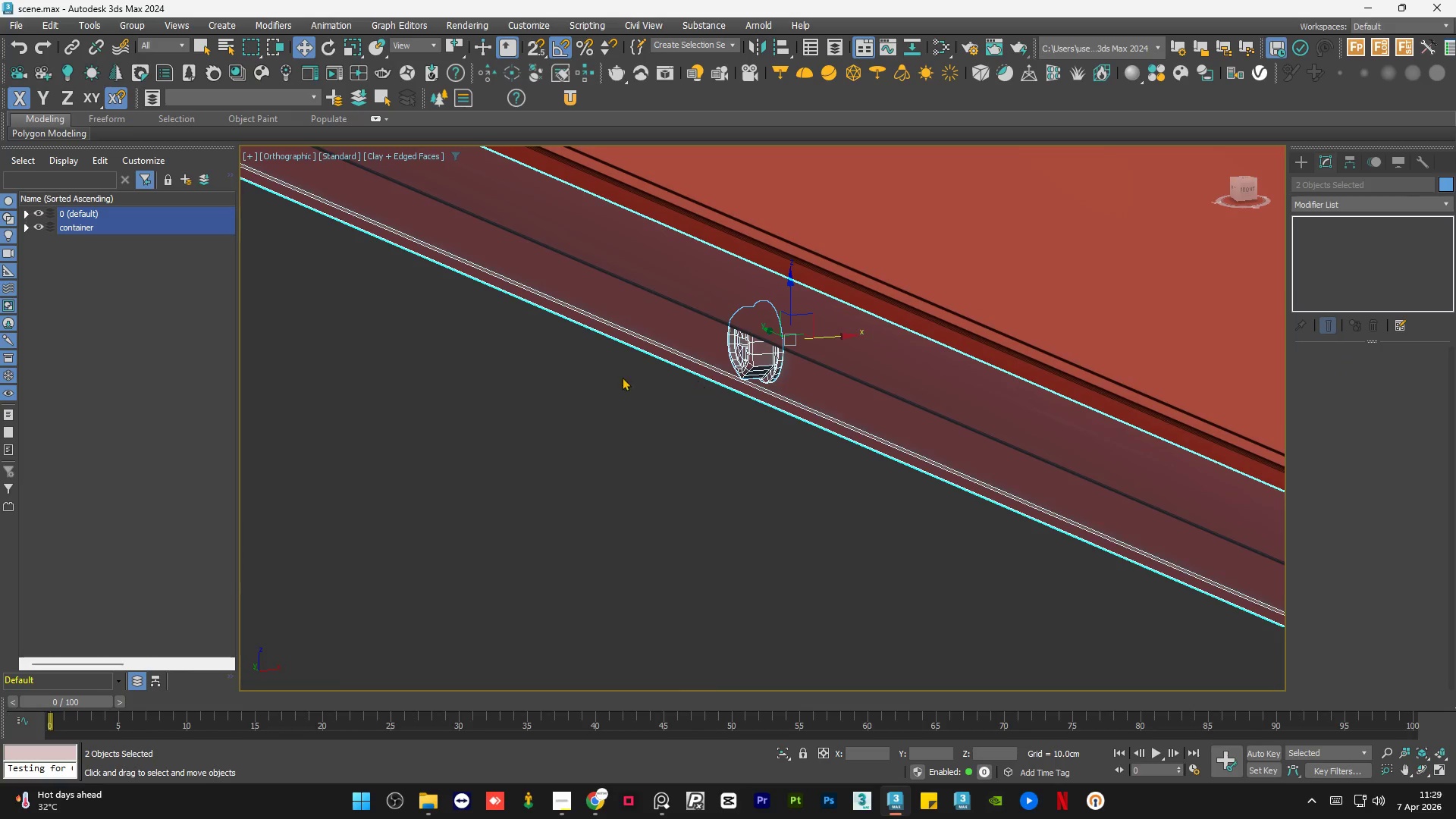 
hold_key(key=AltLeft, duration=0.91)
 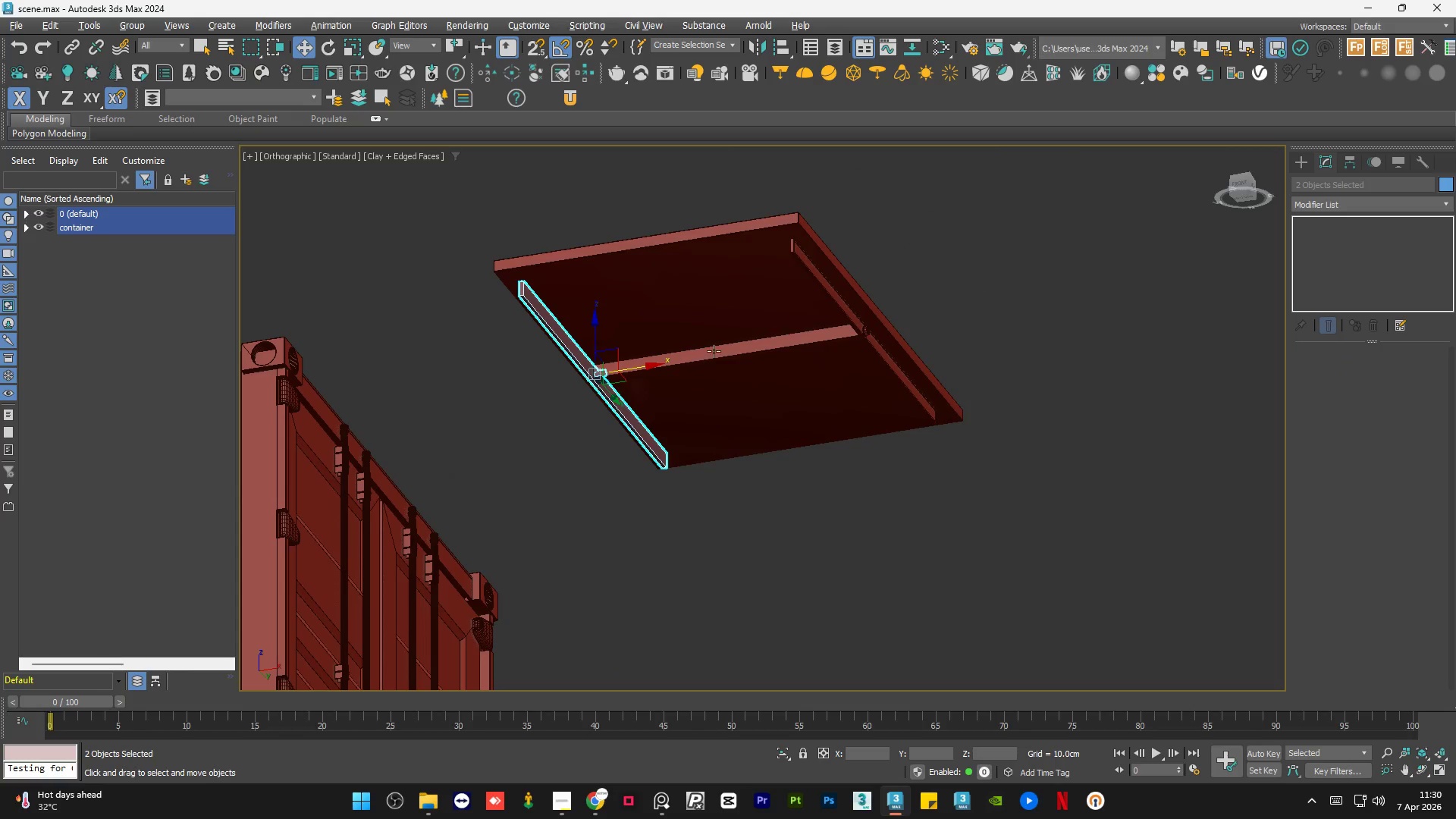 
scroll: coordinate [564, 380], scroll_direction: down, amount: 6.0
 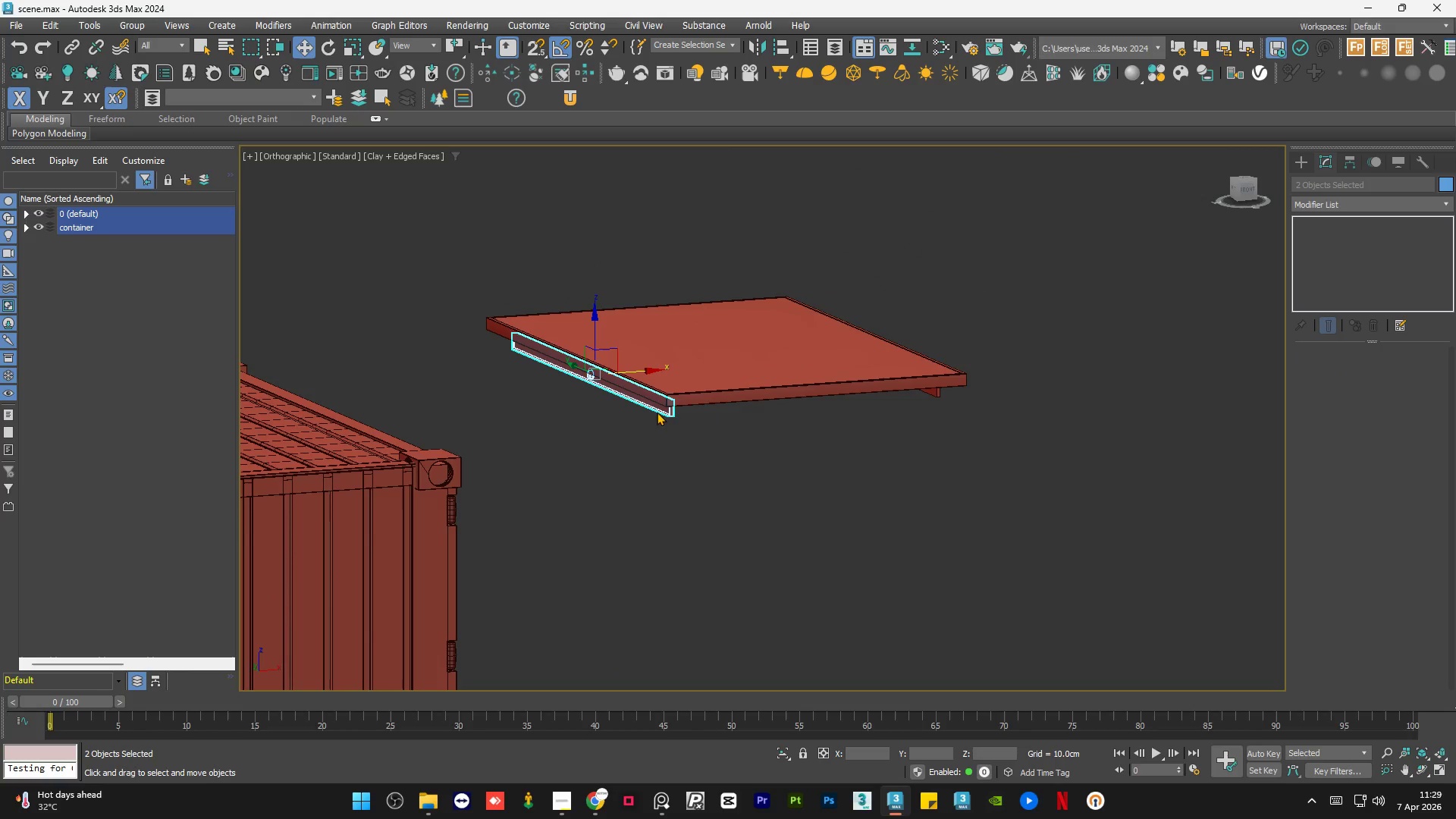 
hold_key(key=ControlLeft, duration=0.42)
left_click([714, 350])
 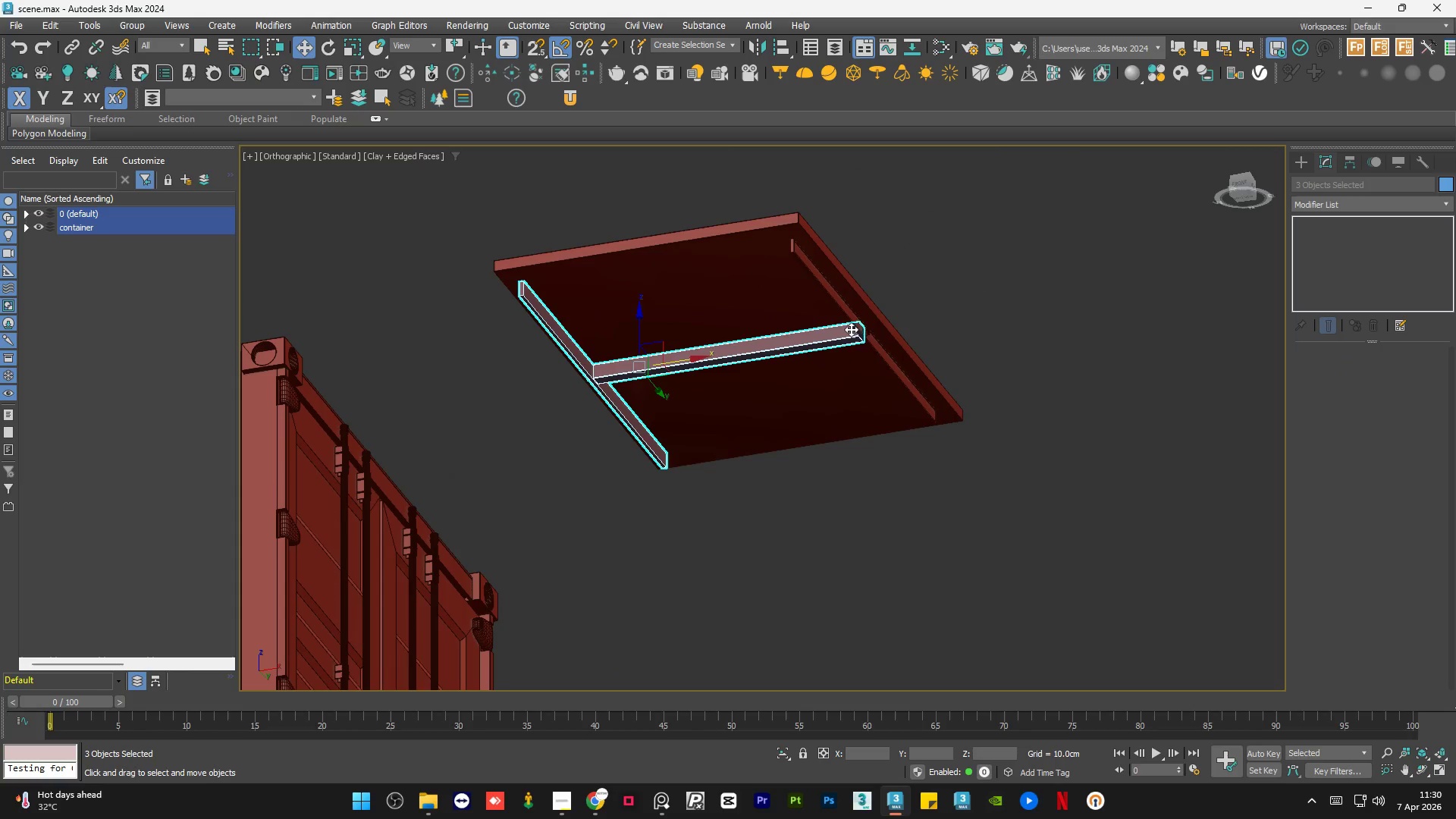 
hold_key(key=ControlLeft, duration=0.41)
left_click([861, 337])
 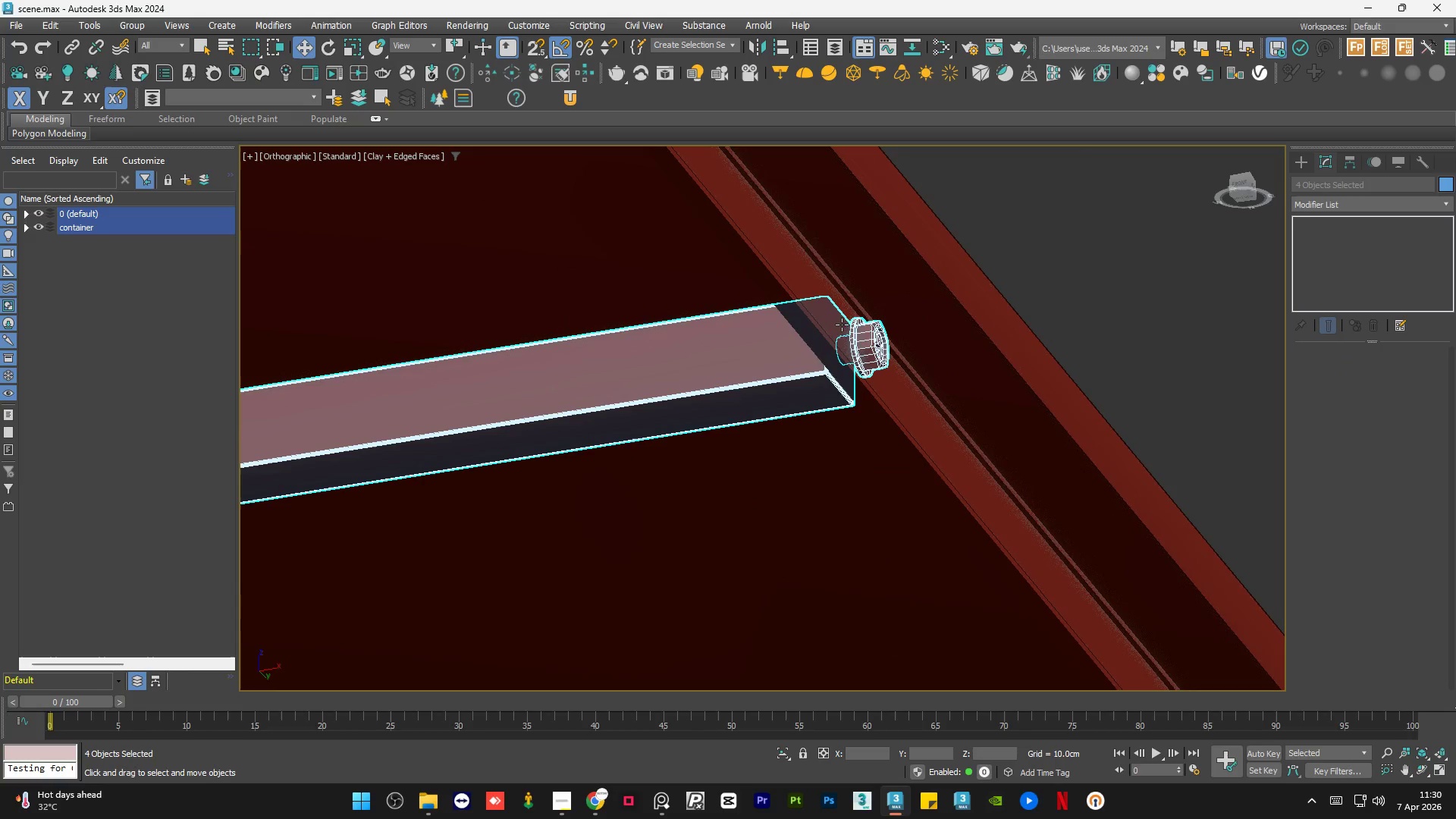 
scroll: coordinate [863, 328], scroll_direction: up, amount: 5.0
 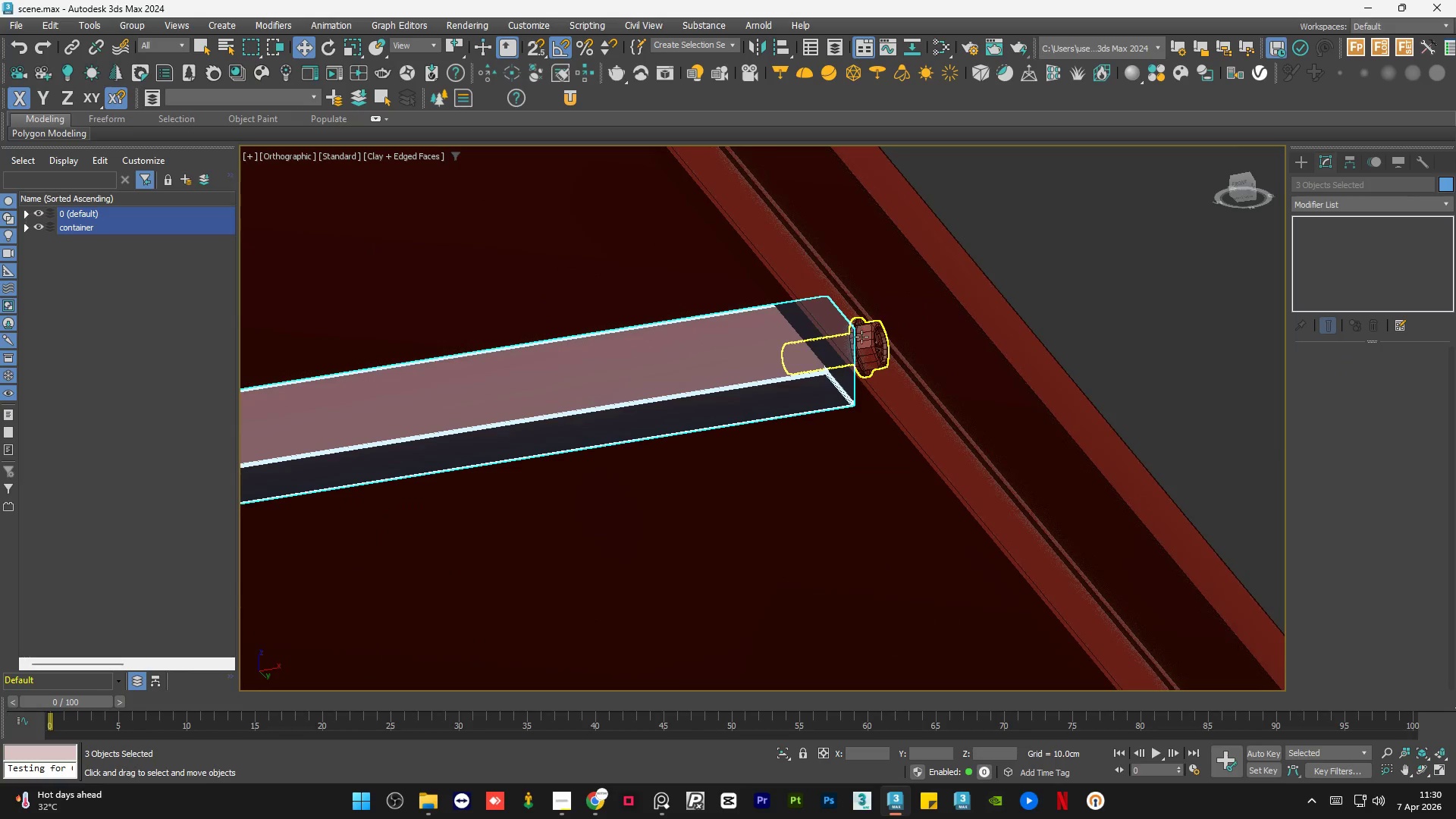 
hold_key(key=ControlLeft, duration=0.45)
left_click([811, 306])
 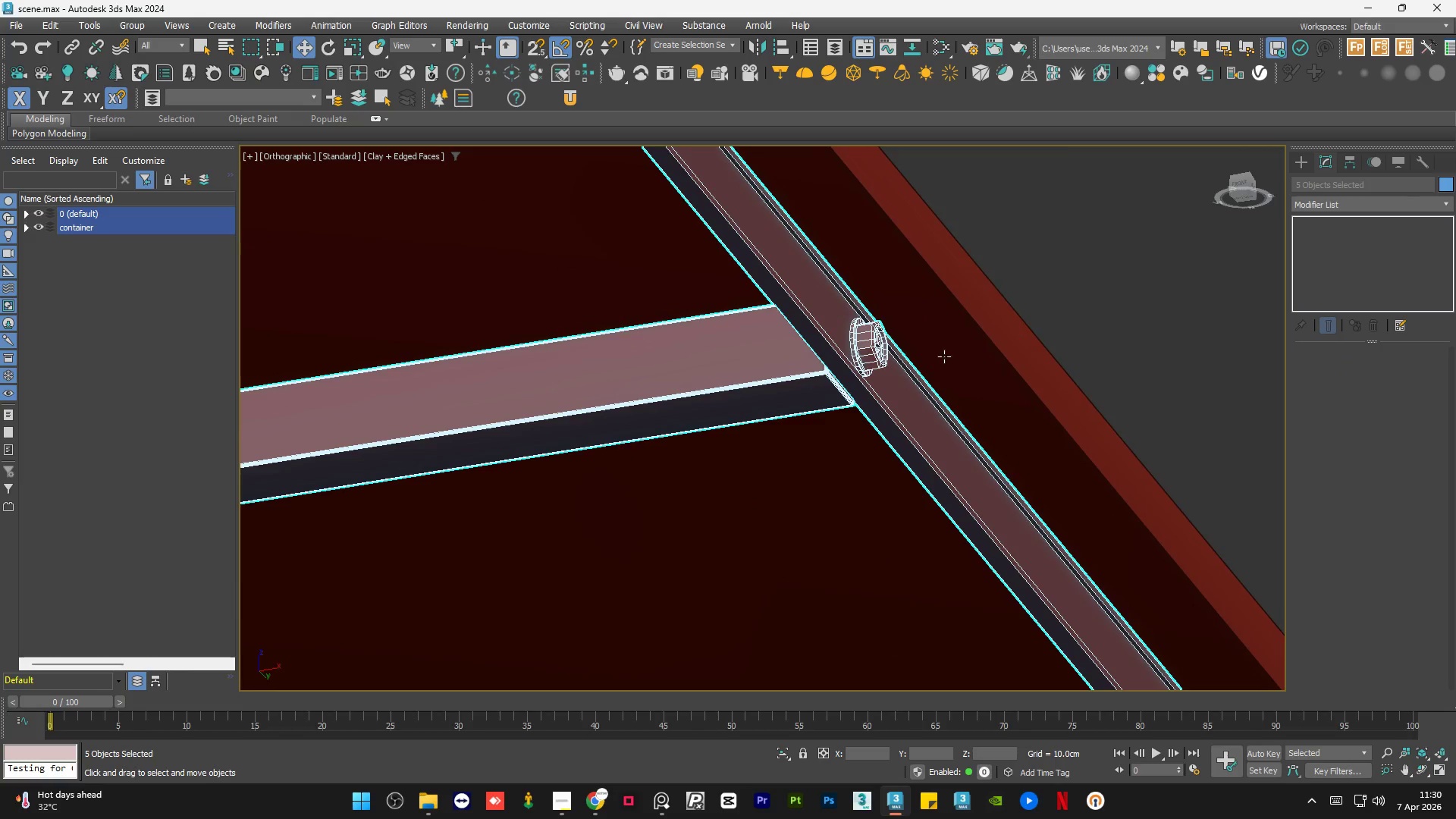 
hold_key(key=ControlLeft, duration=0.59)
left_click([973, 361])
 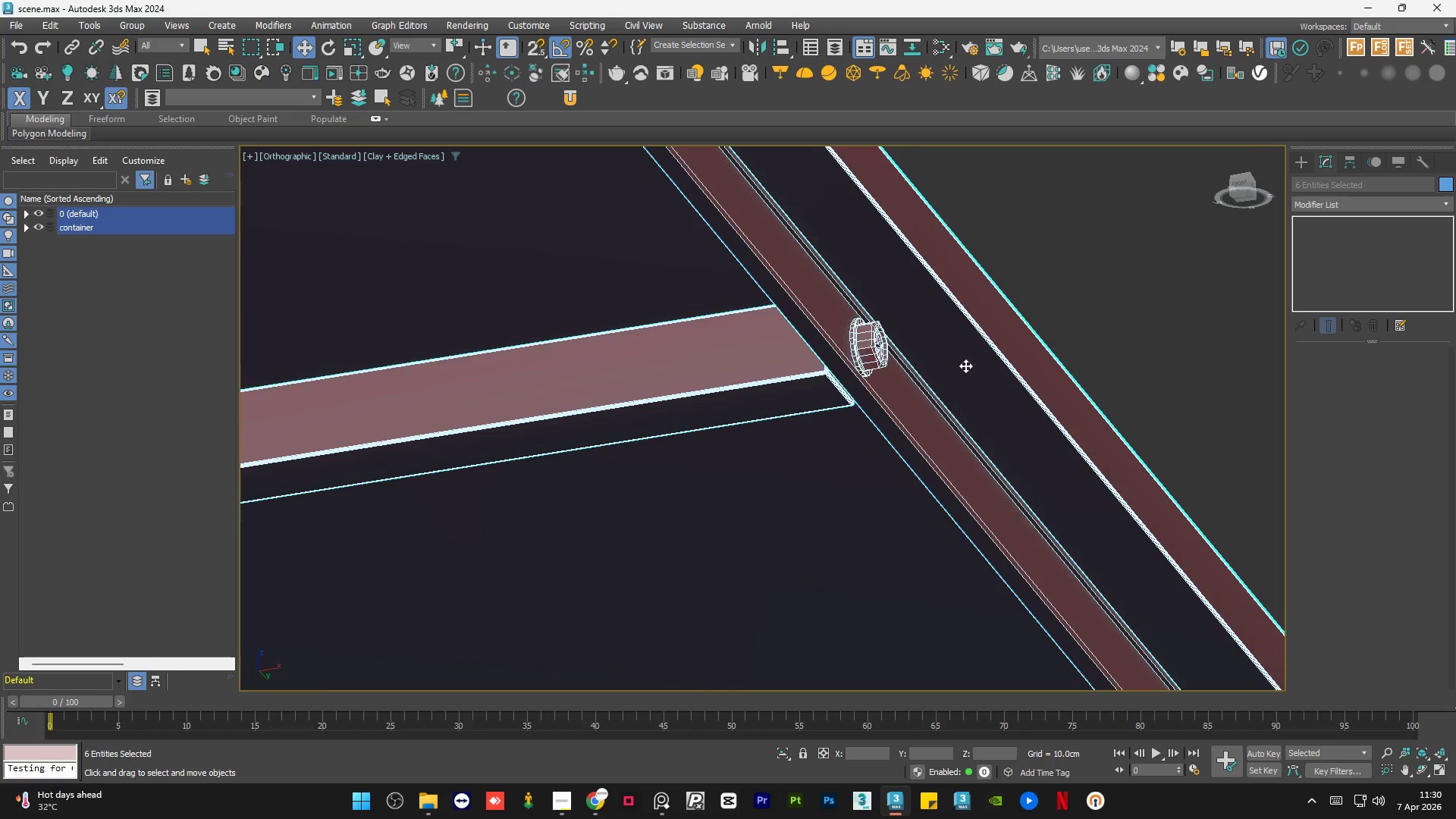 
scroll: coordinate [931, 391], scroll_direction: down, amount: 5.0
 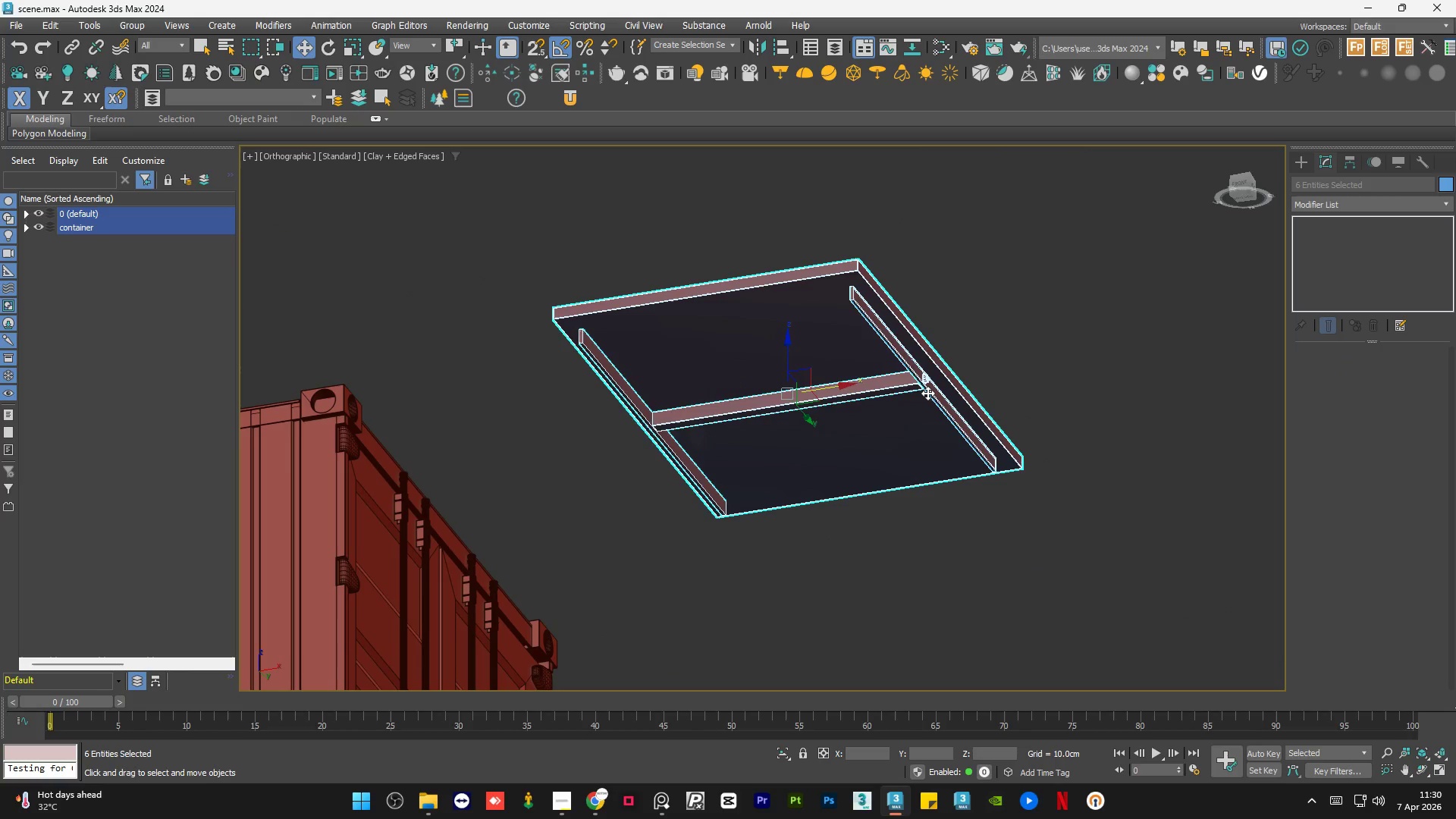 
key(Control+Z)
 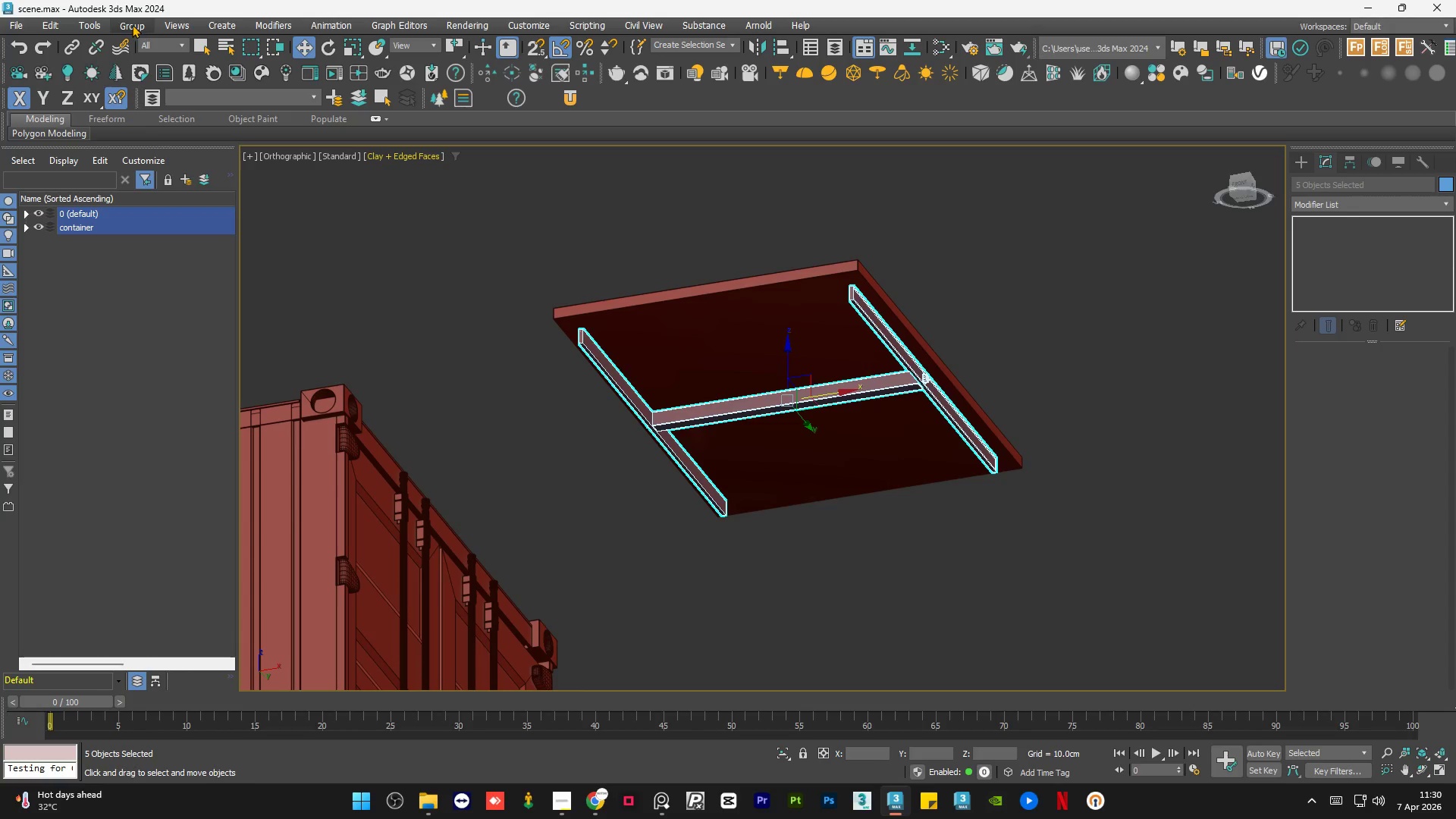 
double_click([151, 52])
 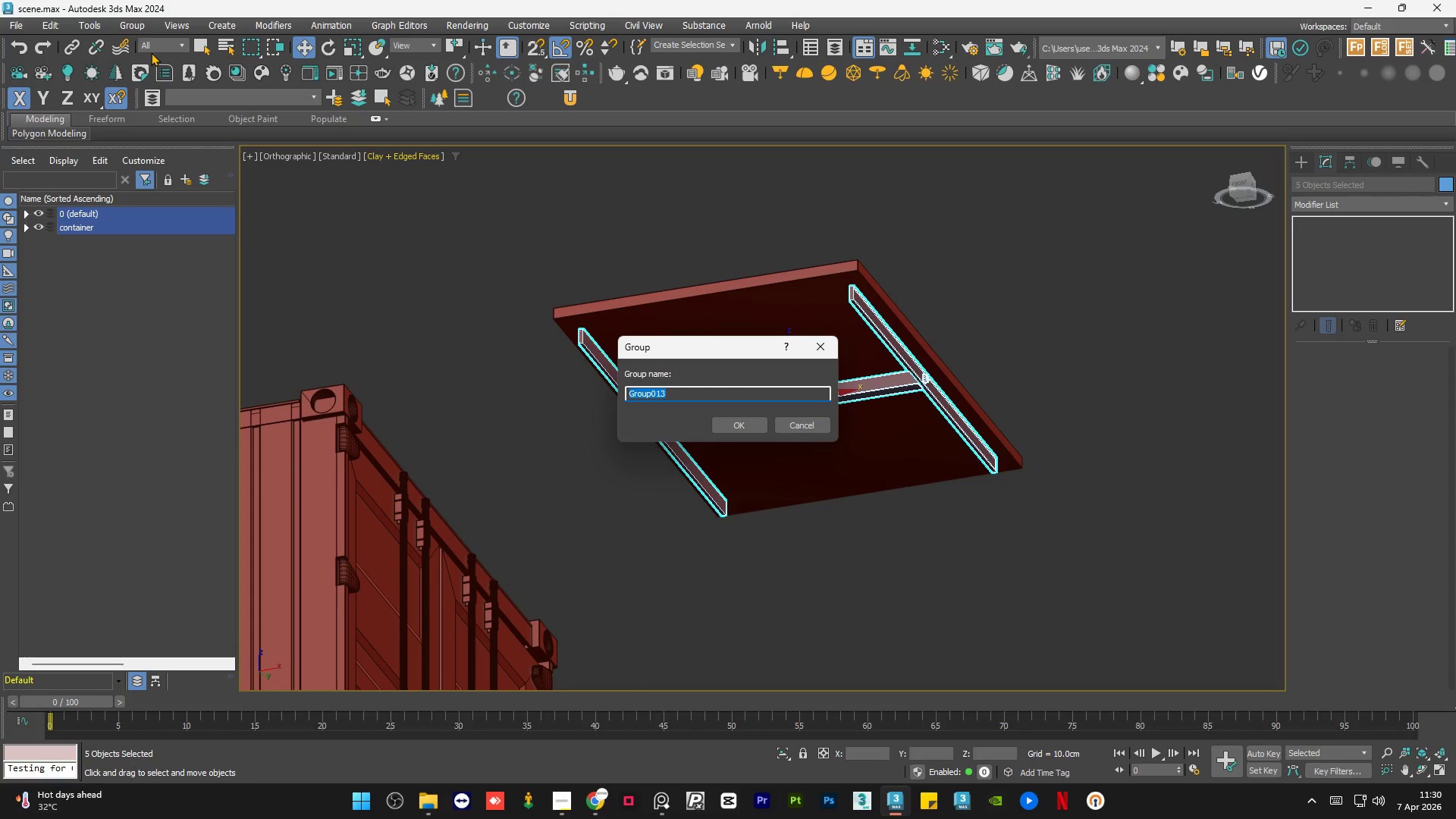 
type(frame mount)
 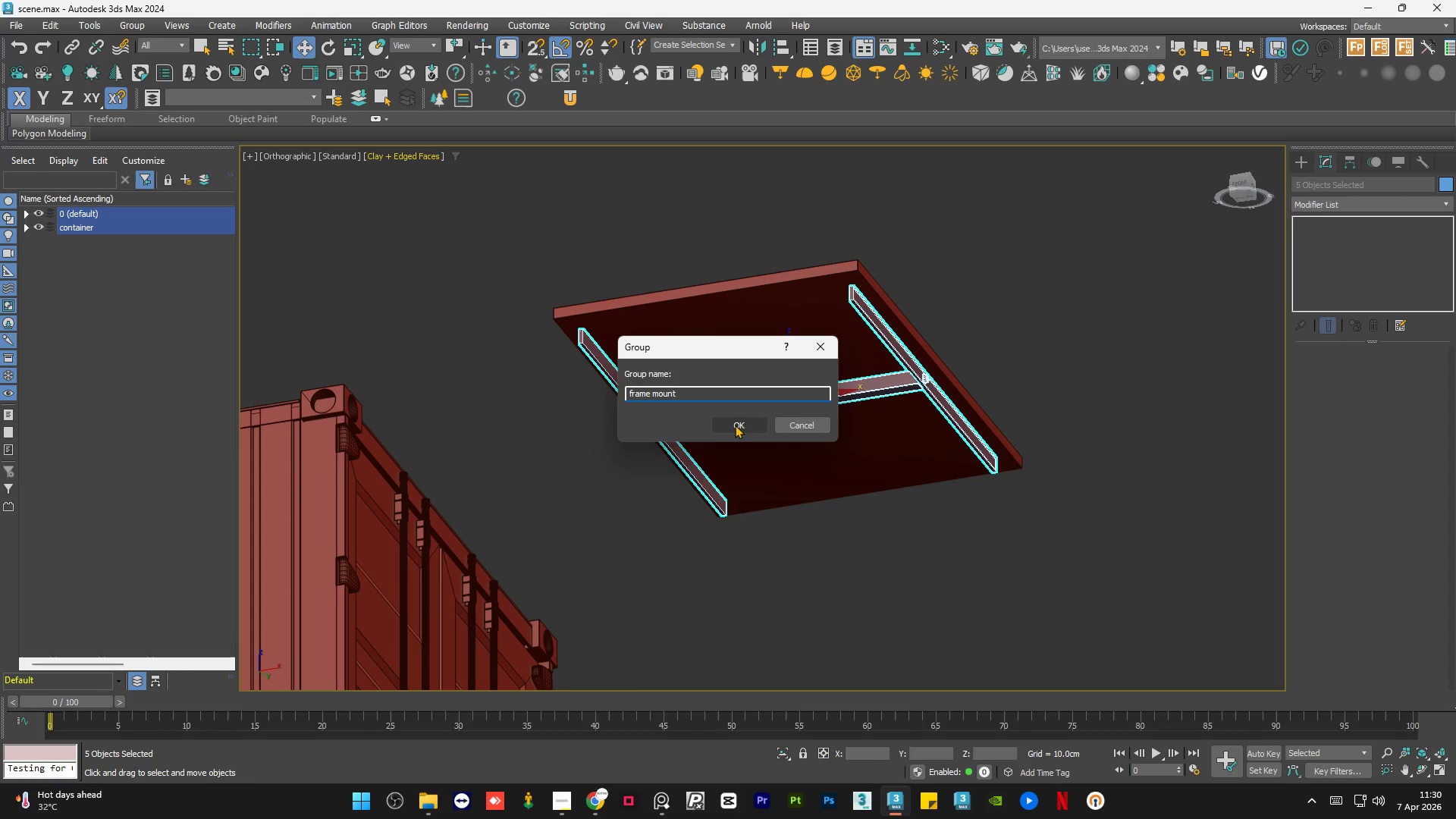 
key(Backspace)
 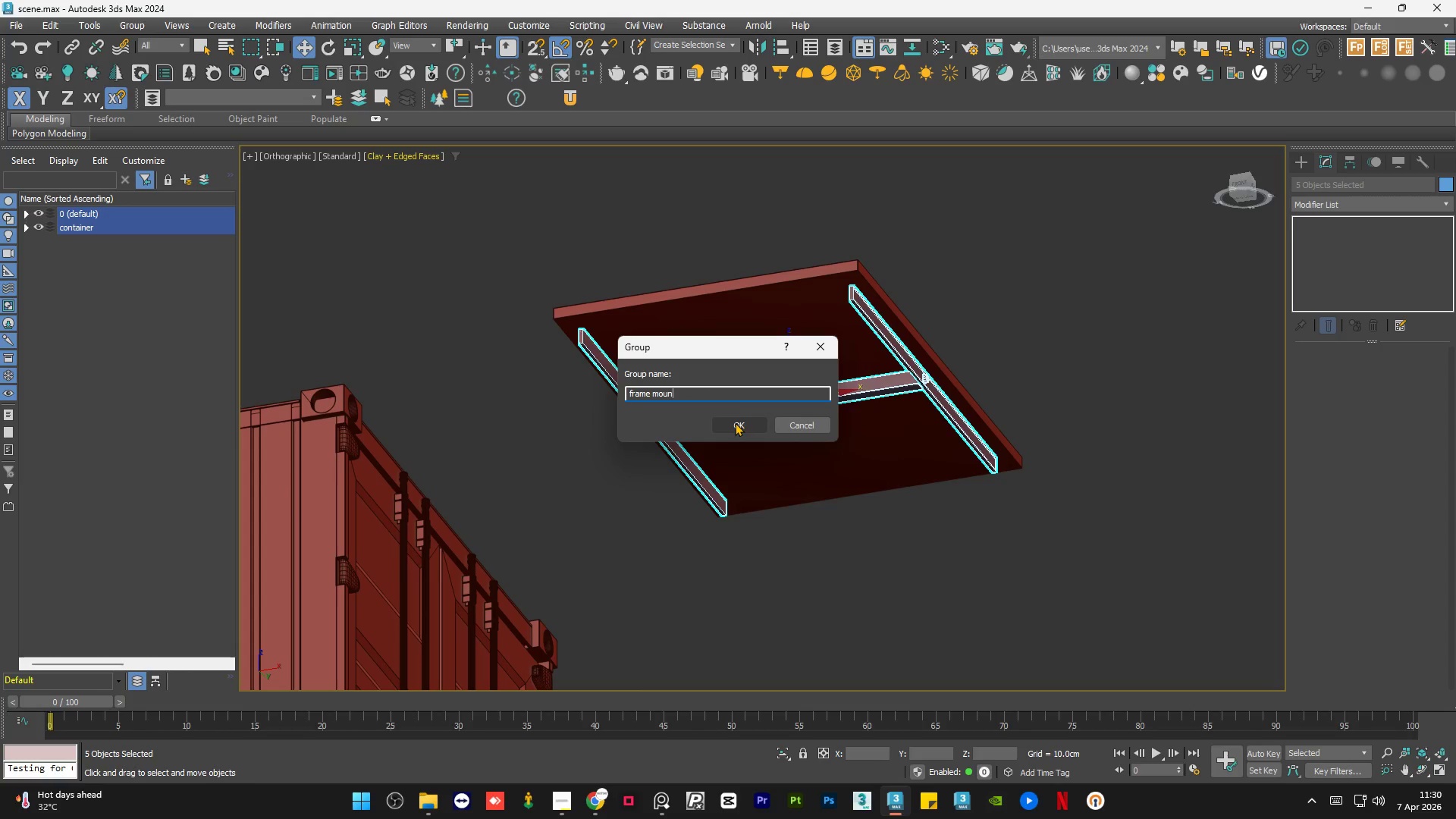 
key(Backspace)
 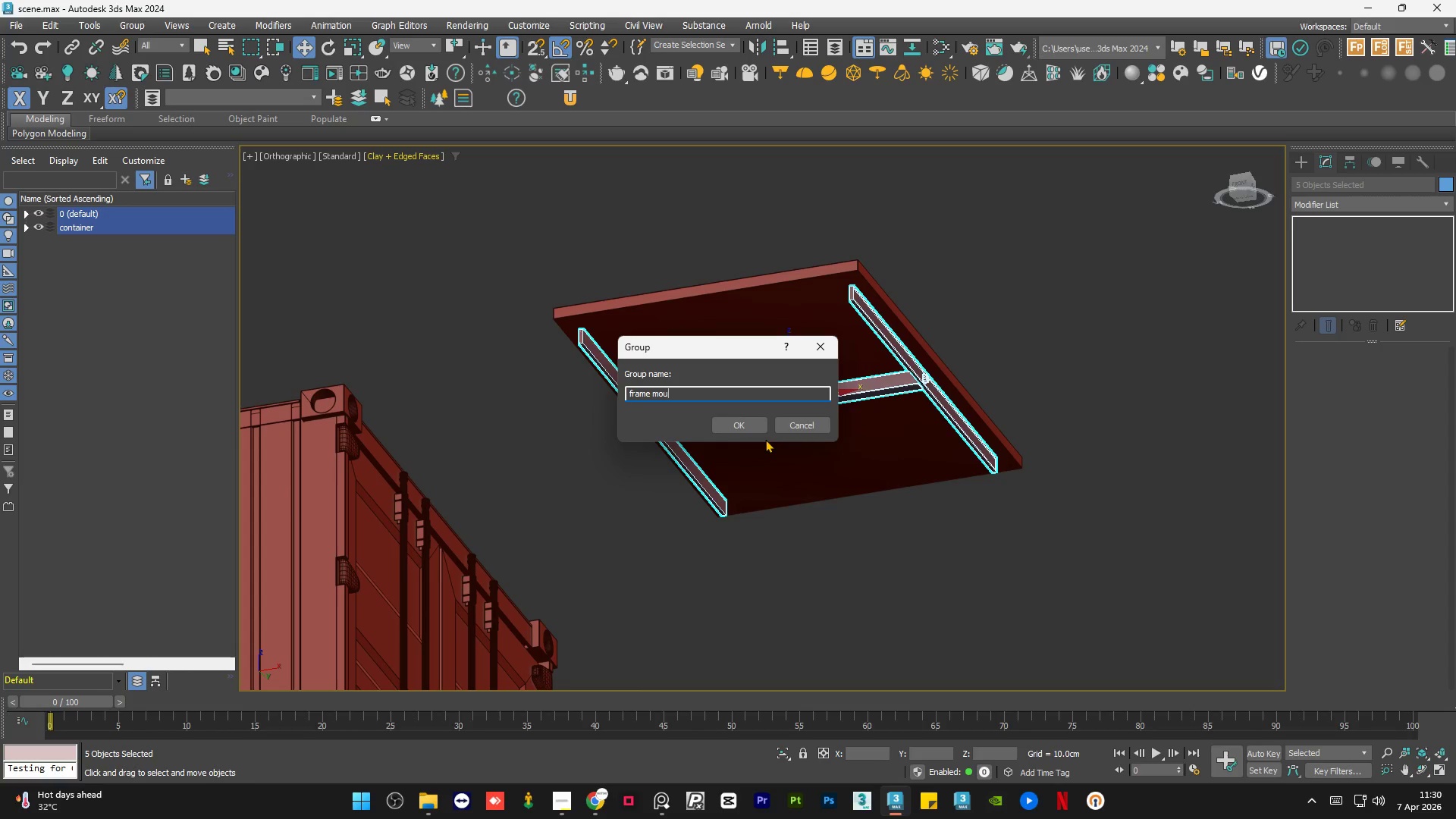 
key(Backspace)
 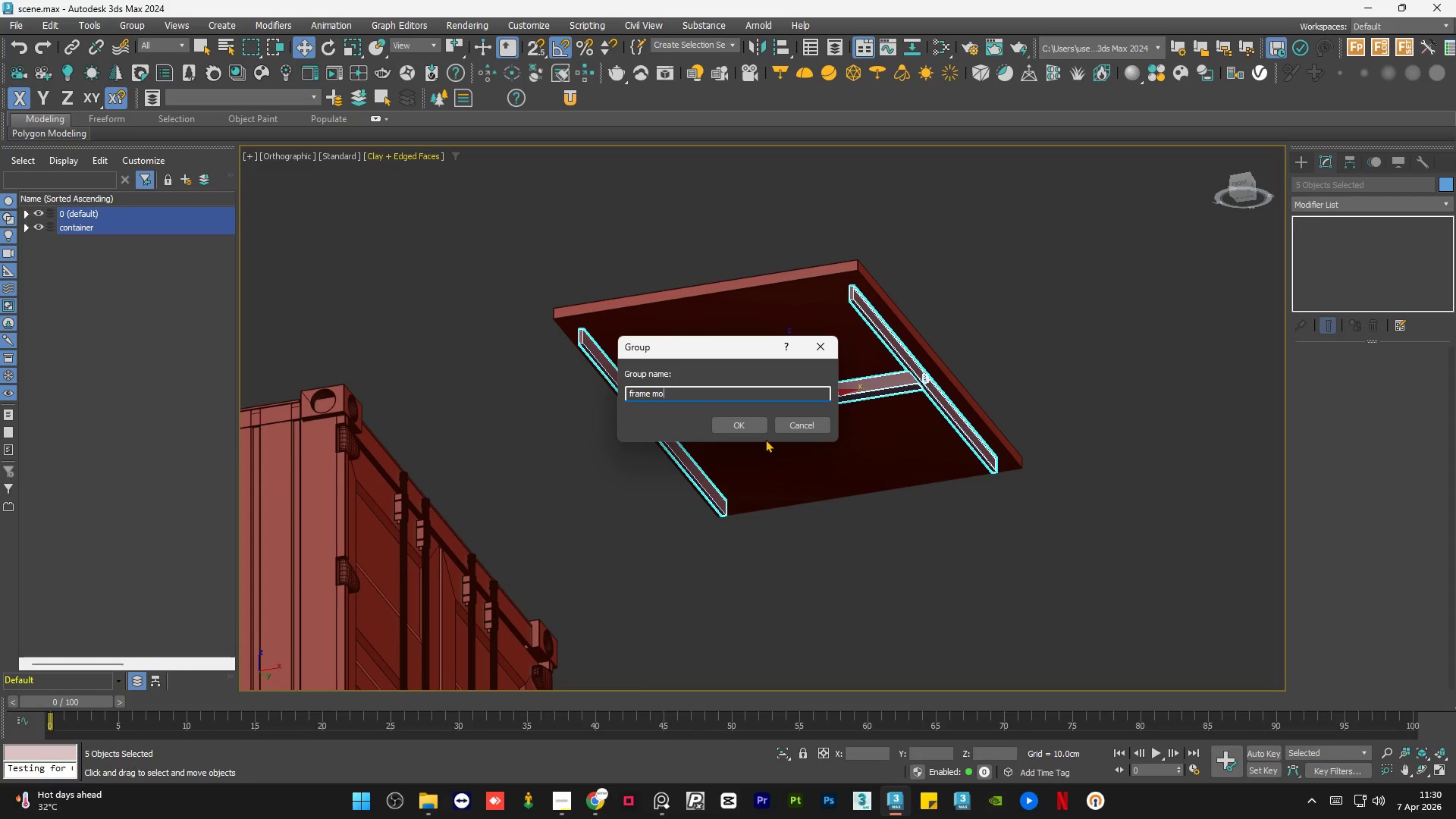 
key(Backspace)
 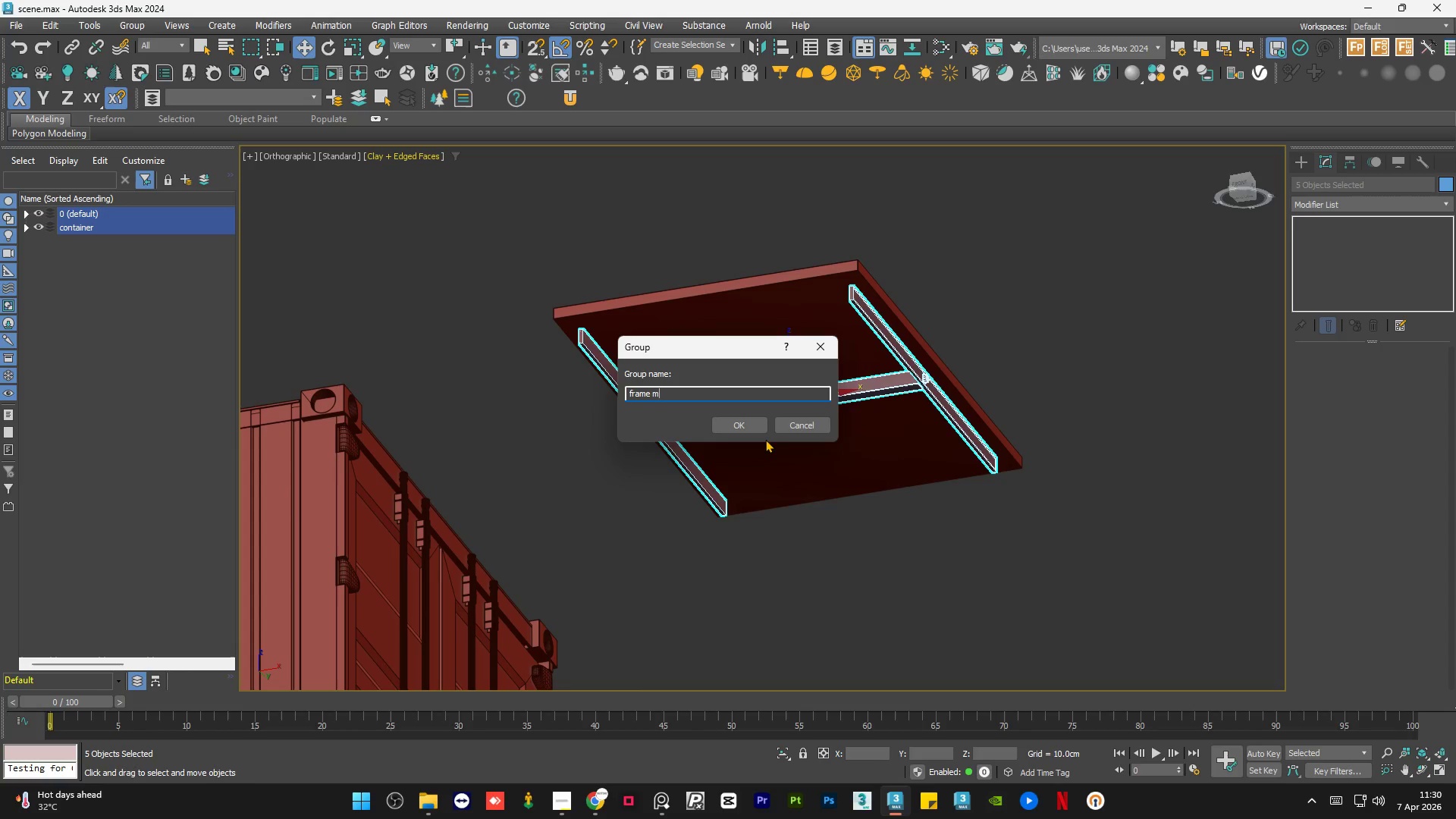 
key(Backspace)
 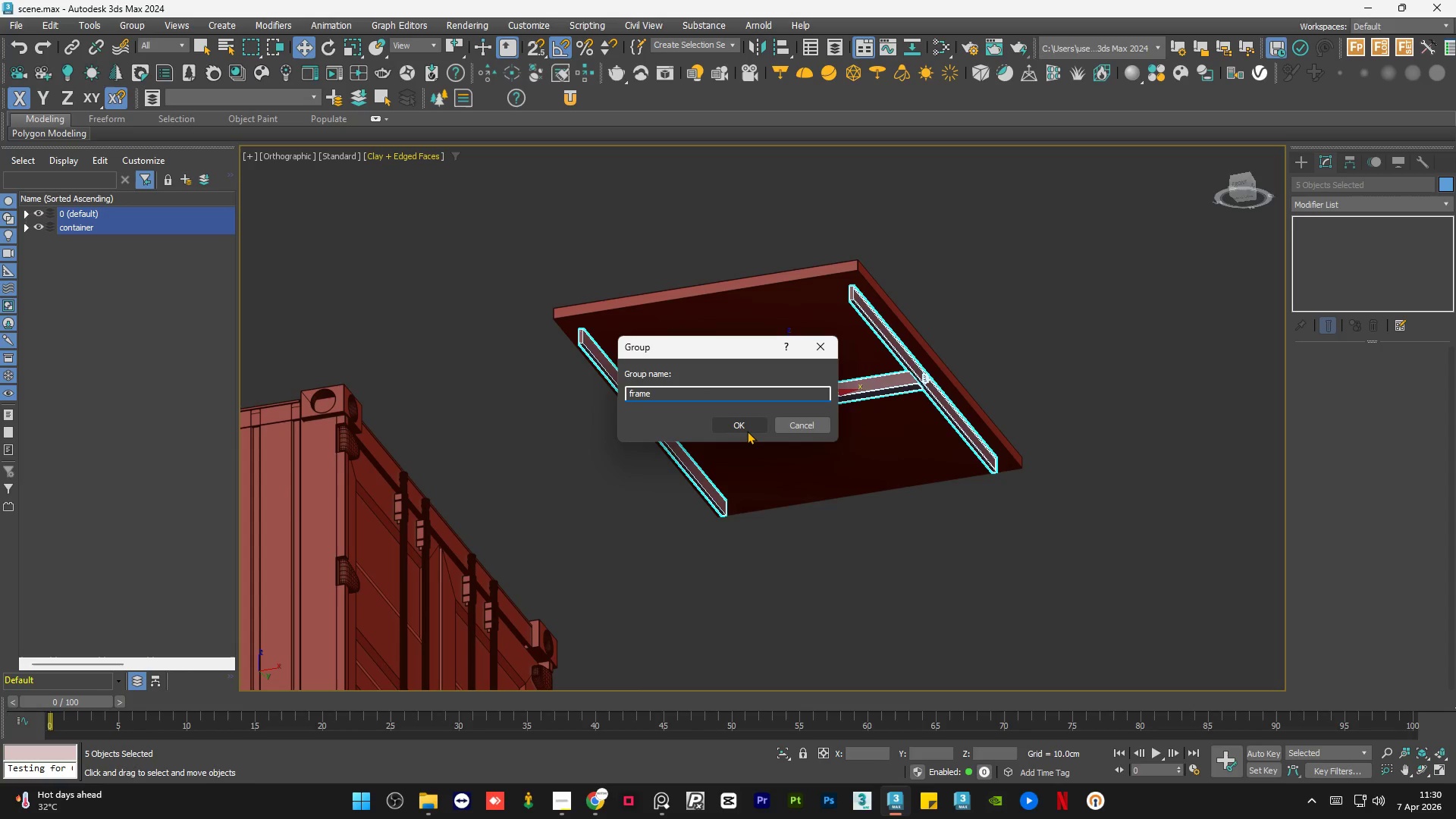 
left_click([747, 431])
 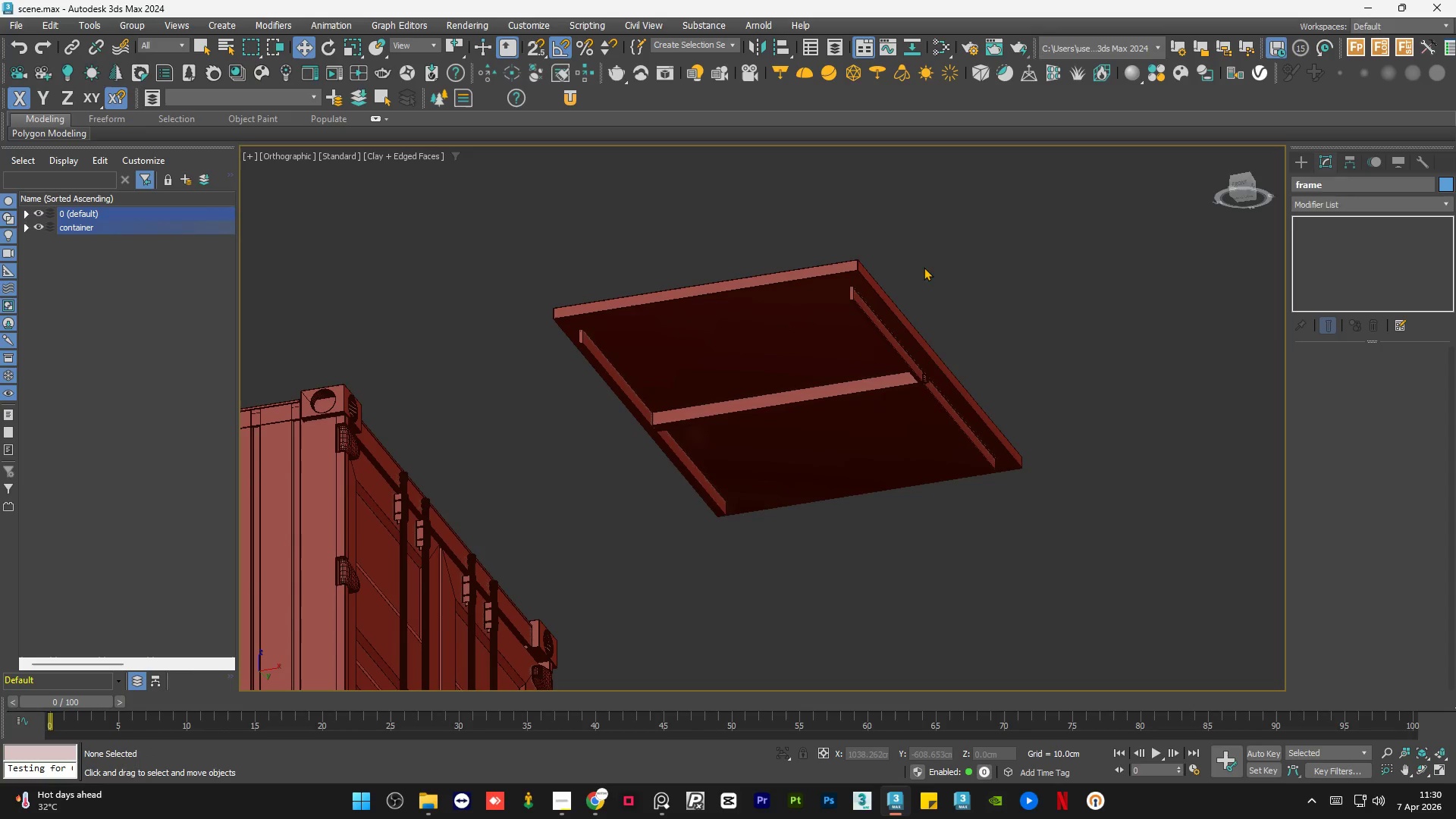 
double_click([770, 293])
 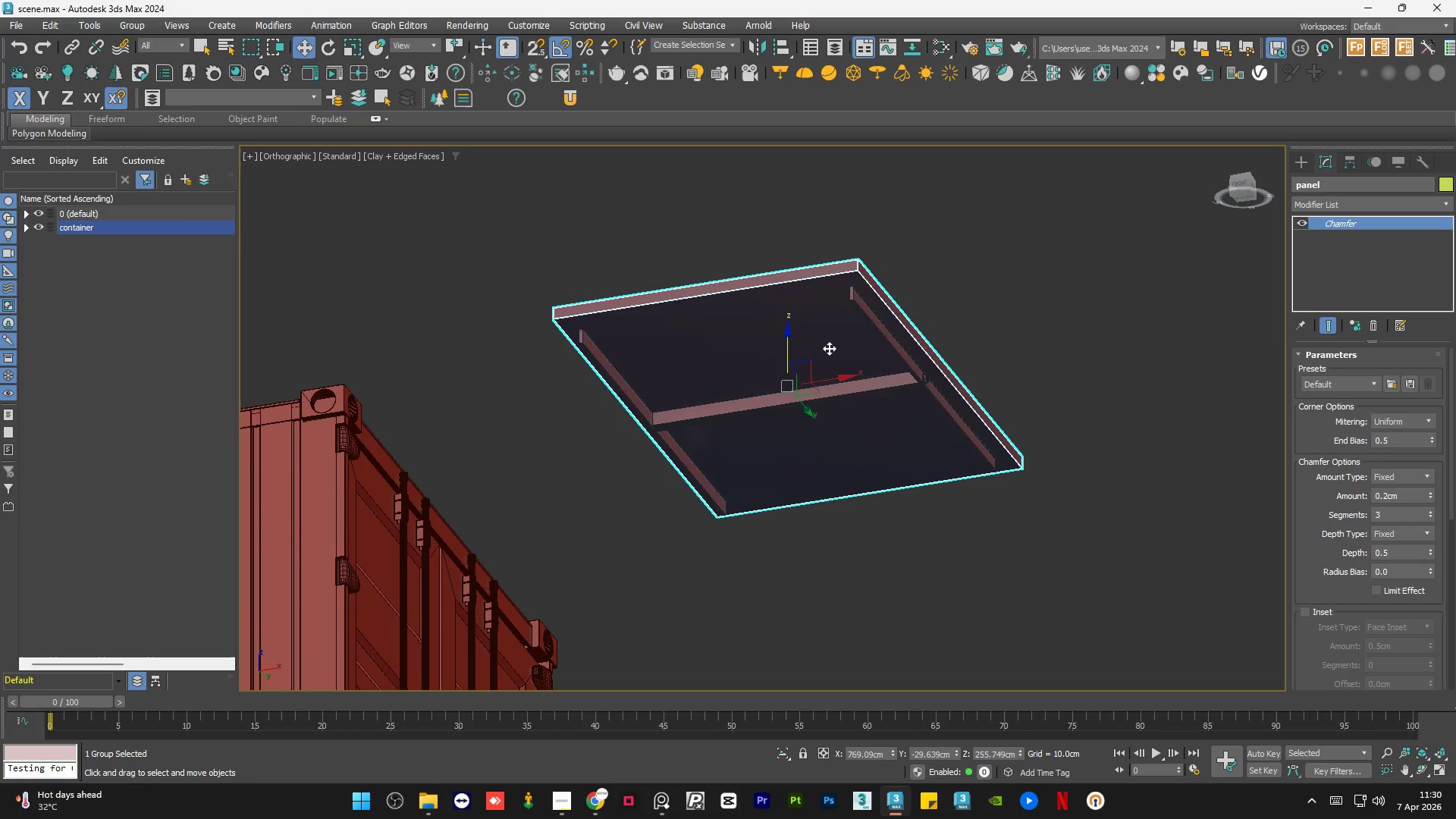 
hold_key(key=ControlLeft, duration=0.53)
left_click([886, 387])
 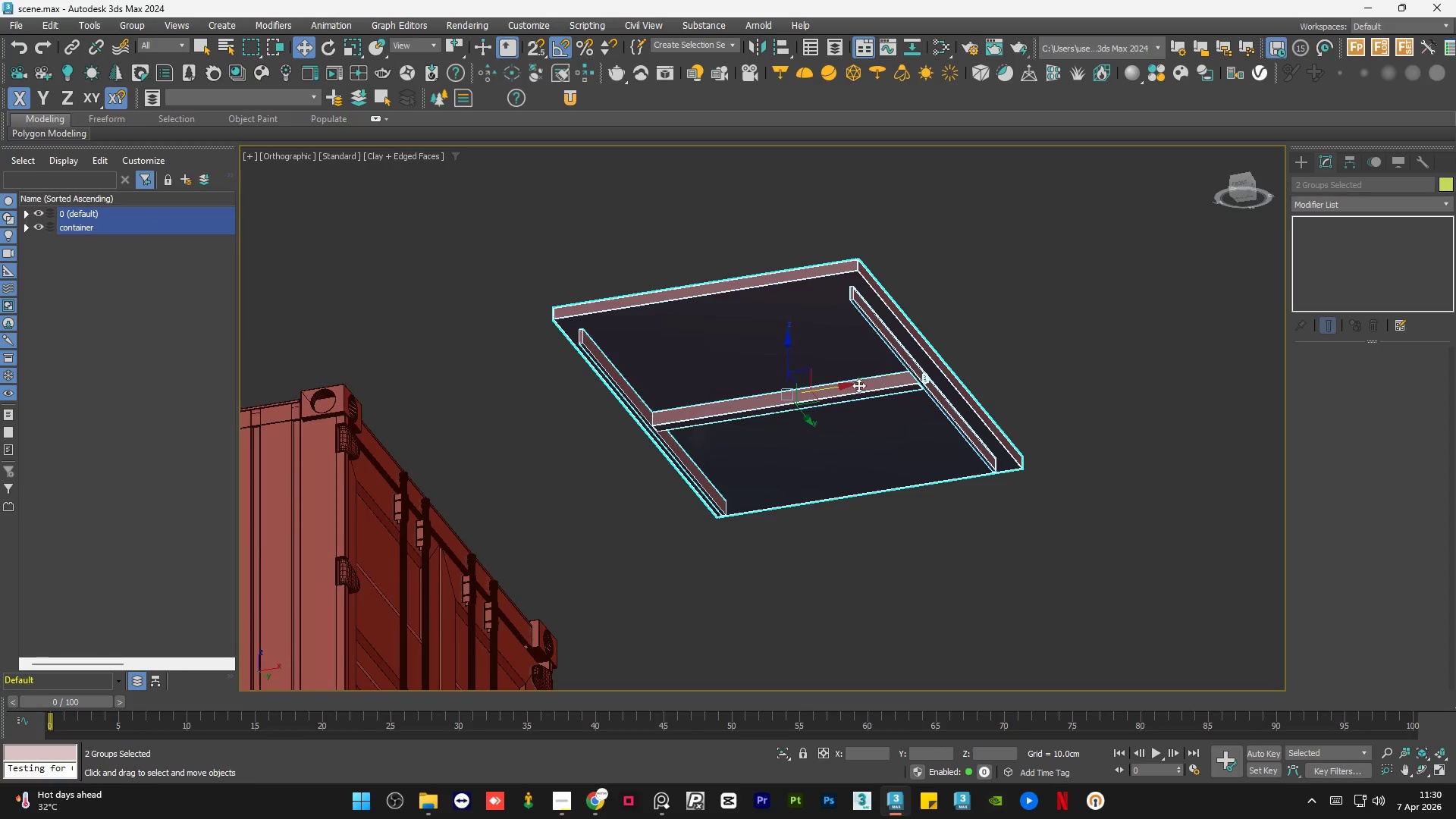 
hold_key(key=AltLeft, duration=0.78)
 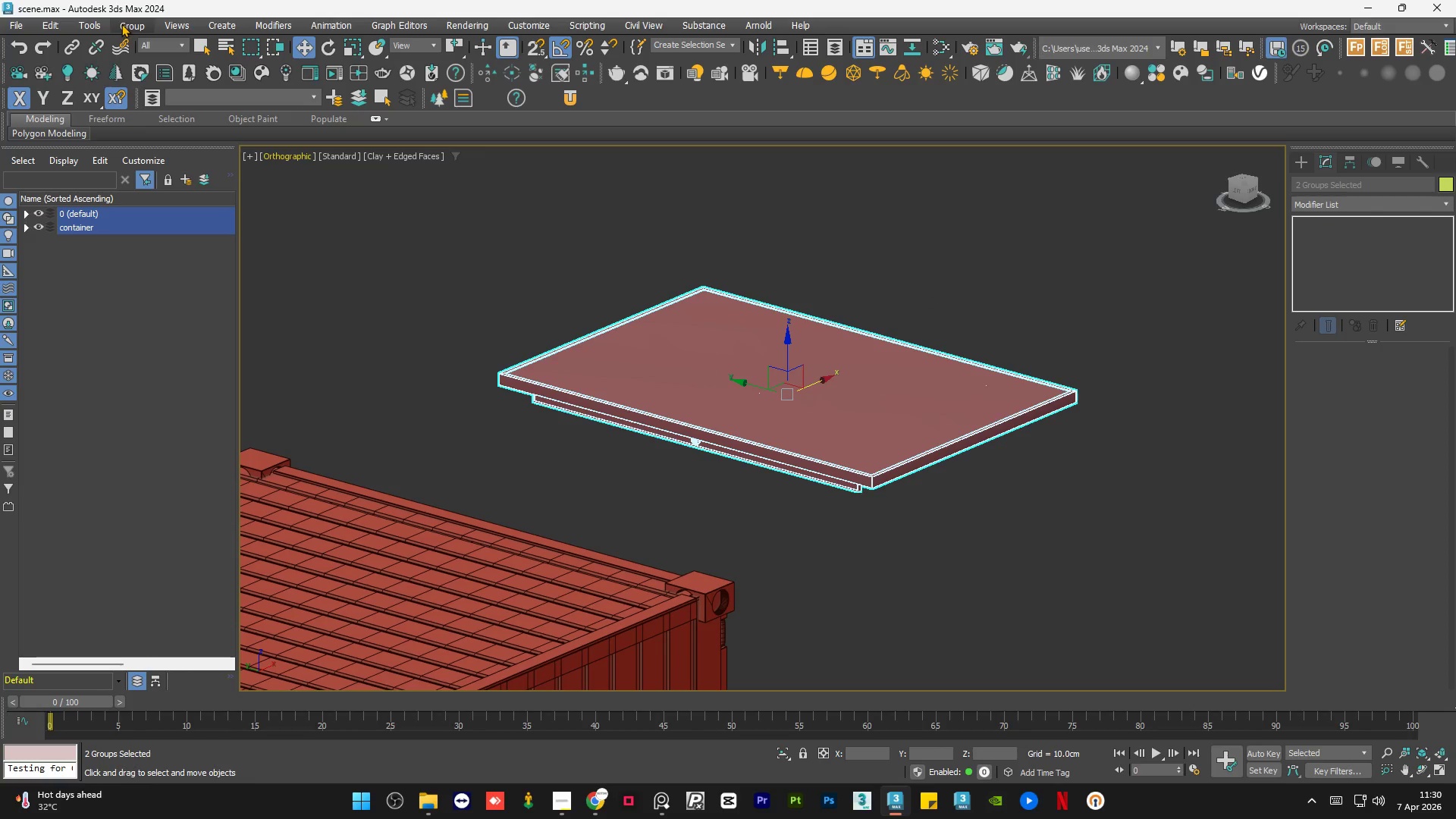 
double_click([158, 50])
 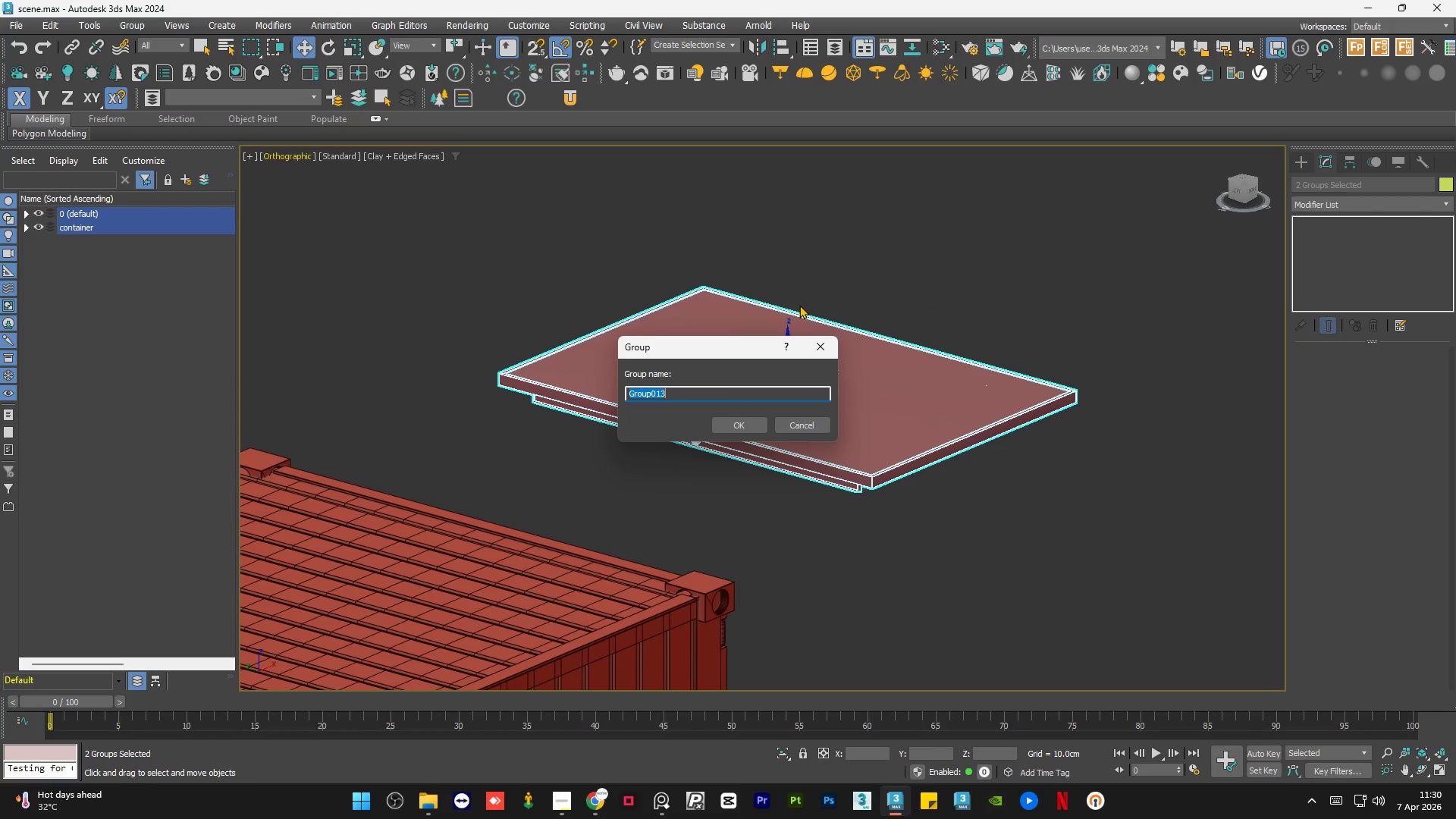 
type(panel)
 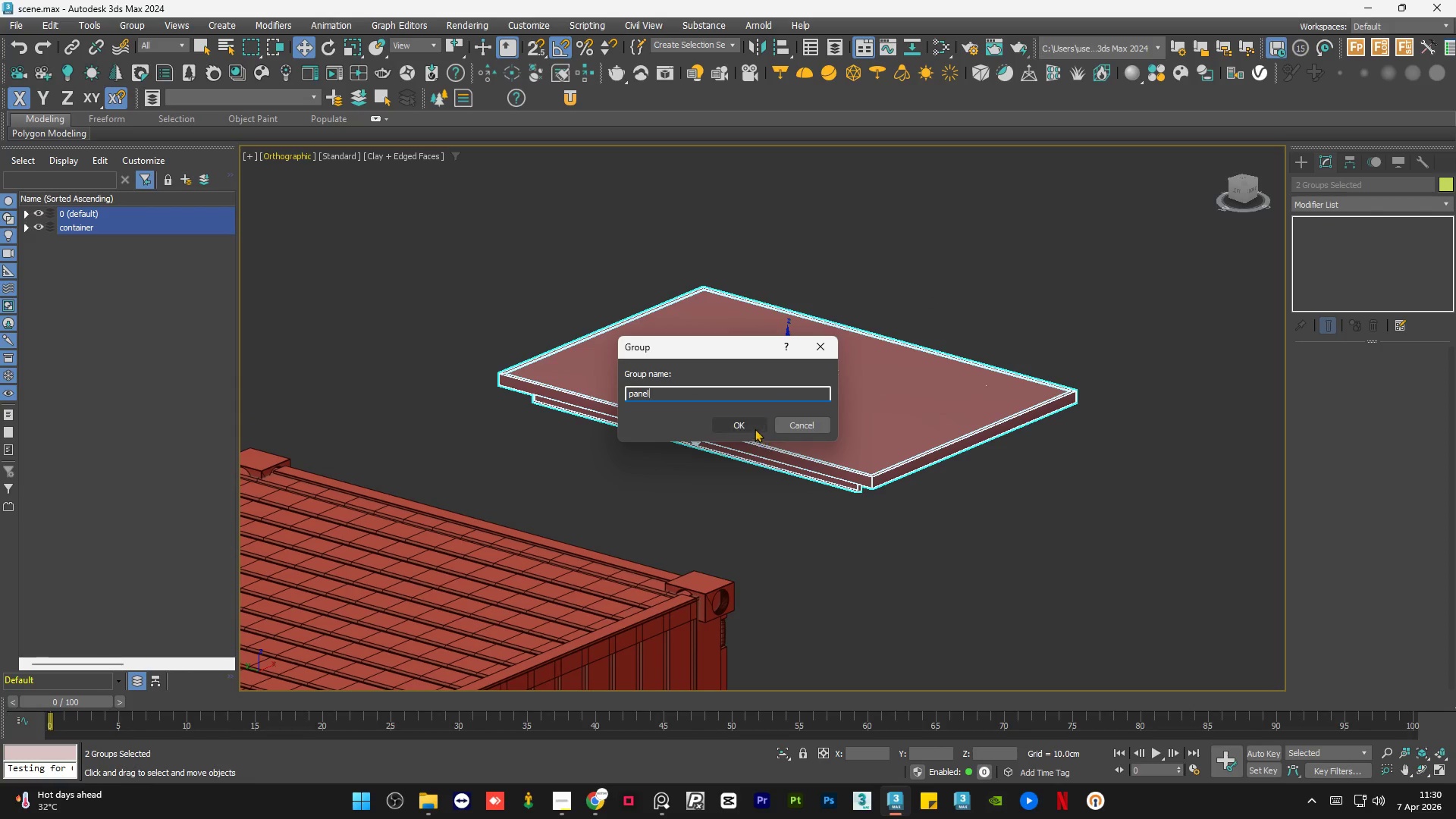 
double_click([1003, 222])
 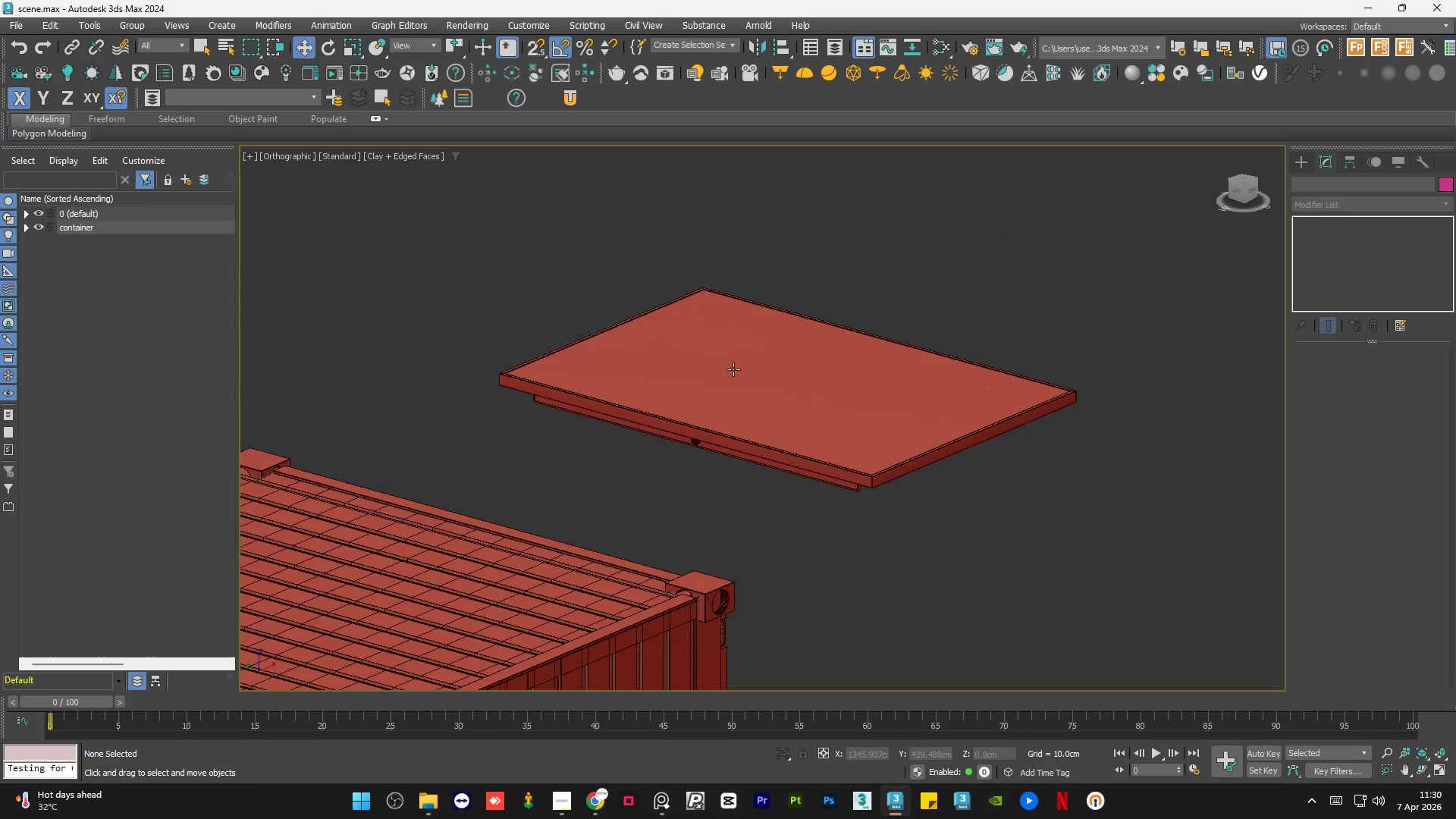 
hold_key(key=AltLeft, duration=0.69)
 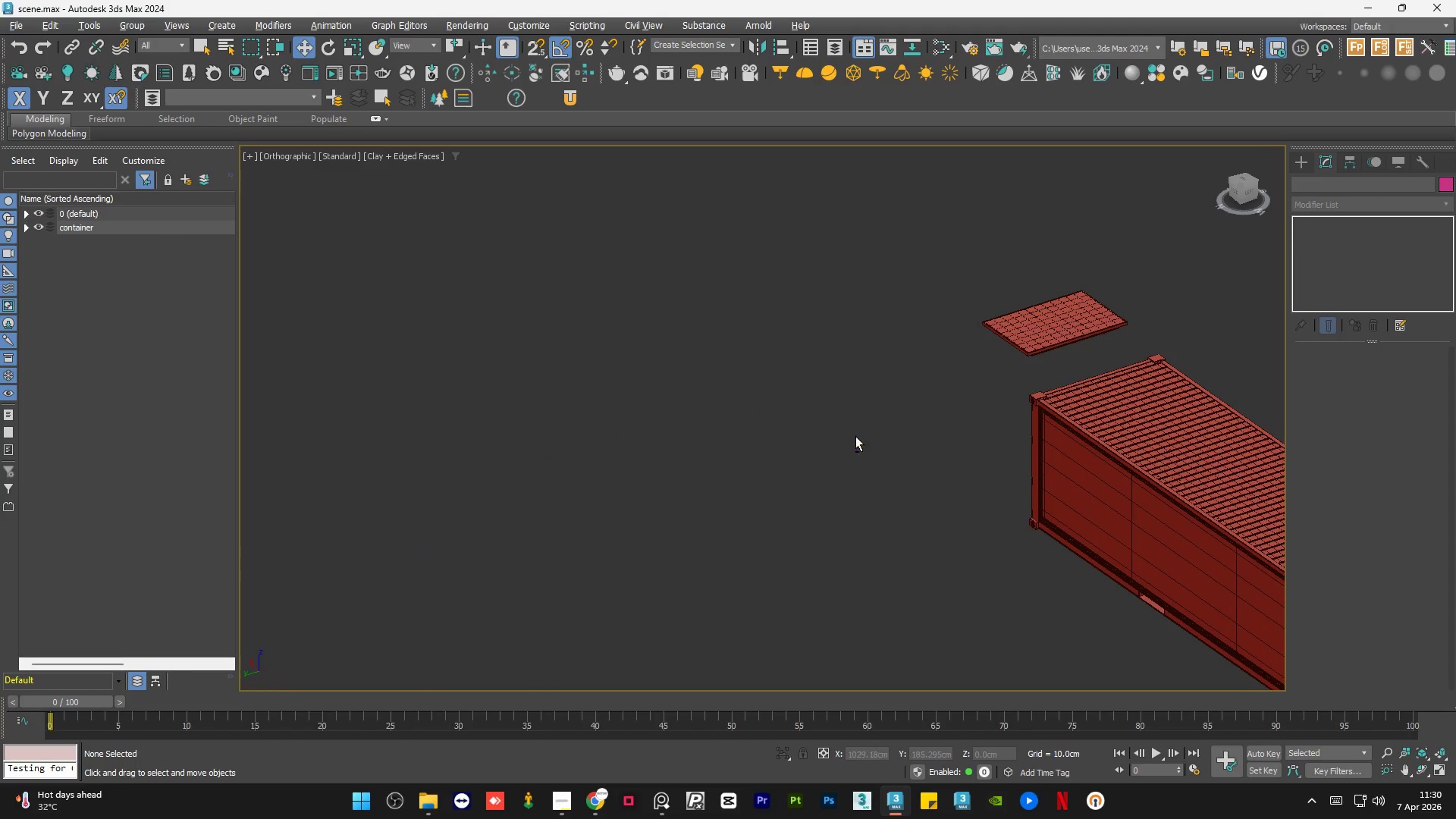 
scroll: coordinate [732, 378], scroll_direction: down, amount: 4.0
 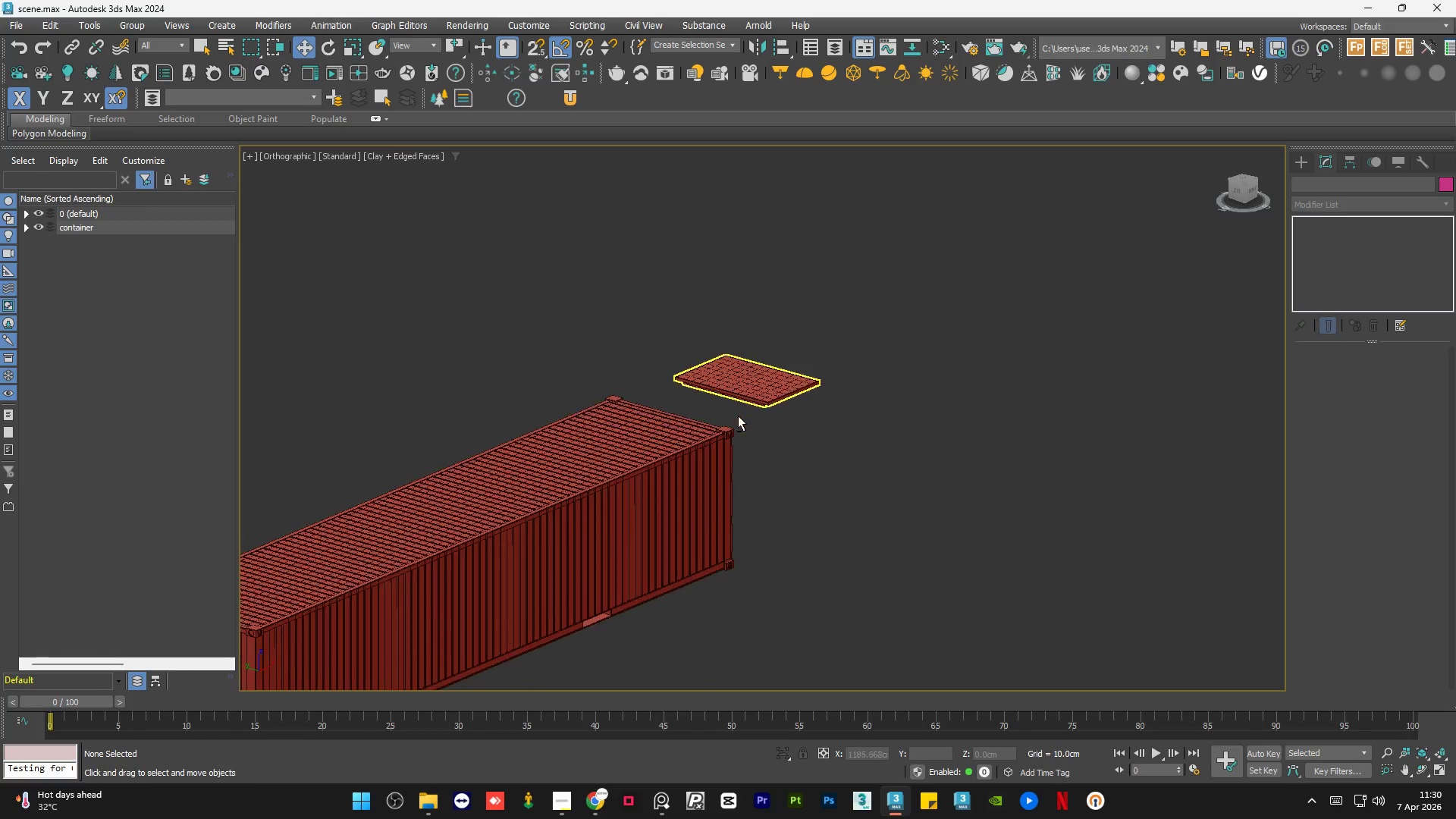 
hold_key(key=AltLeft, duration=0.45)
 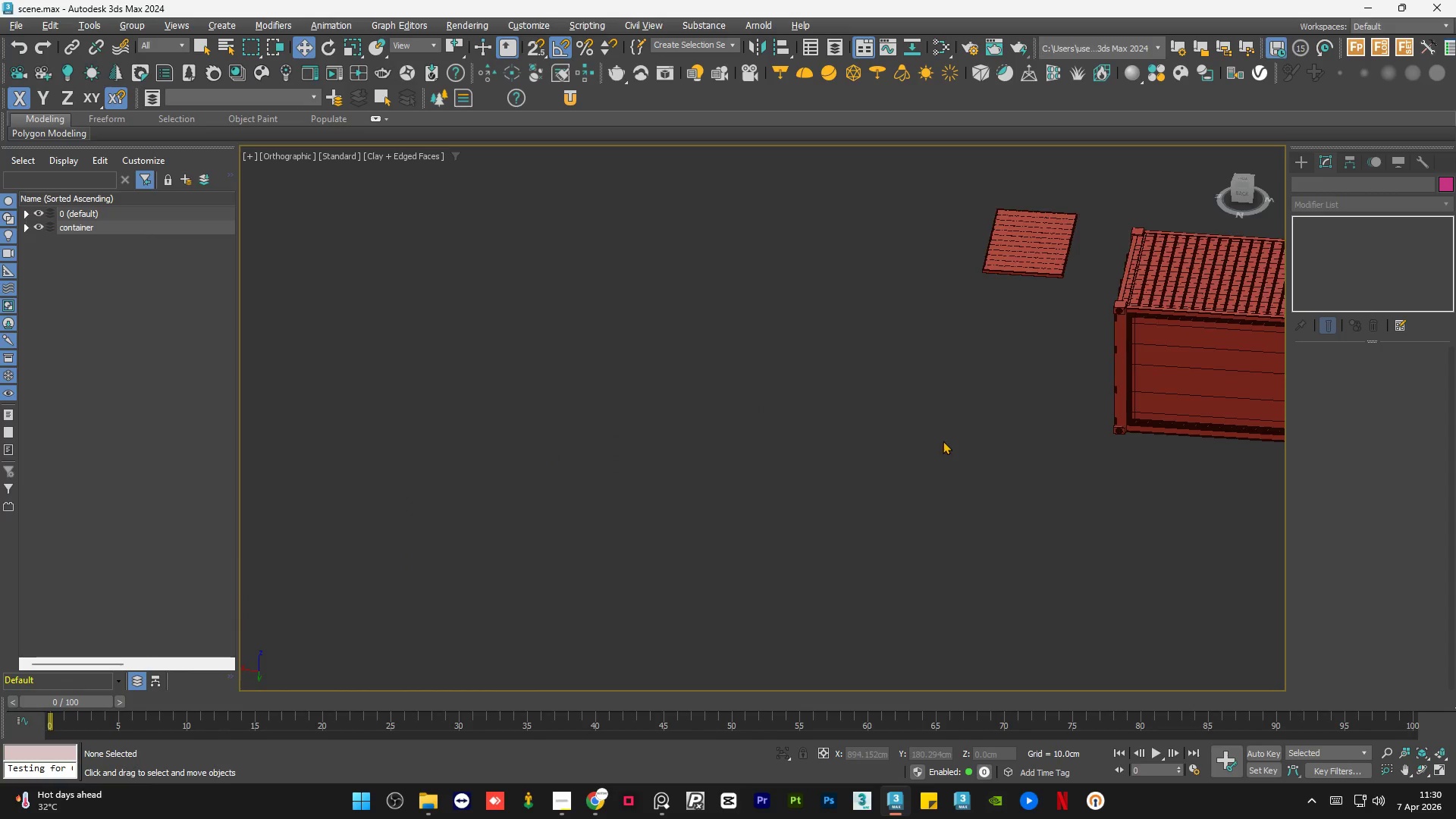 
hold_key(key=AltLeft, duration=0.98)
 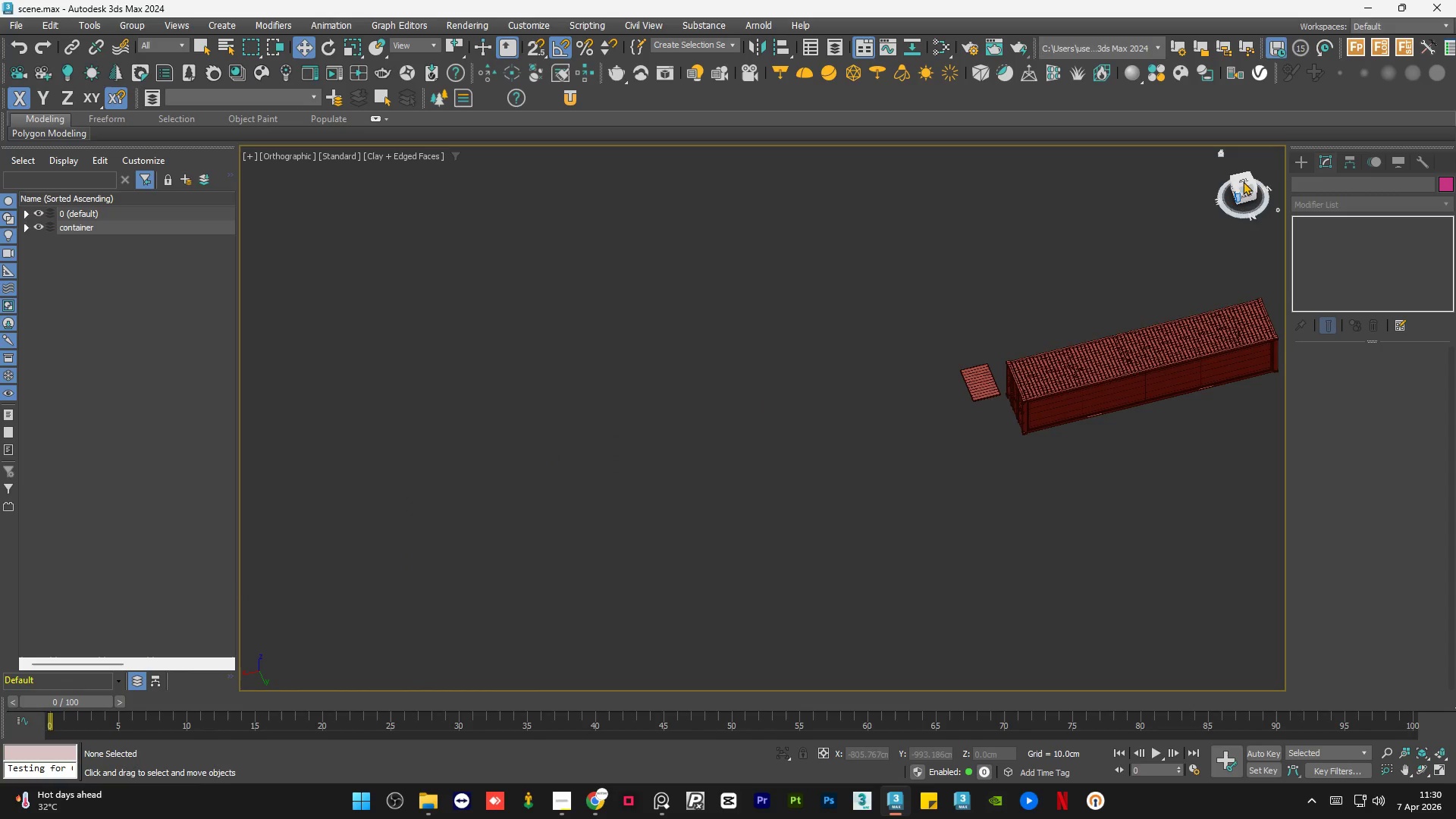 
scroll: coordinate [949, 441], scroll_direction: down, amount: 3.0
 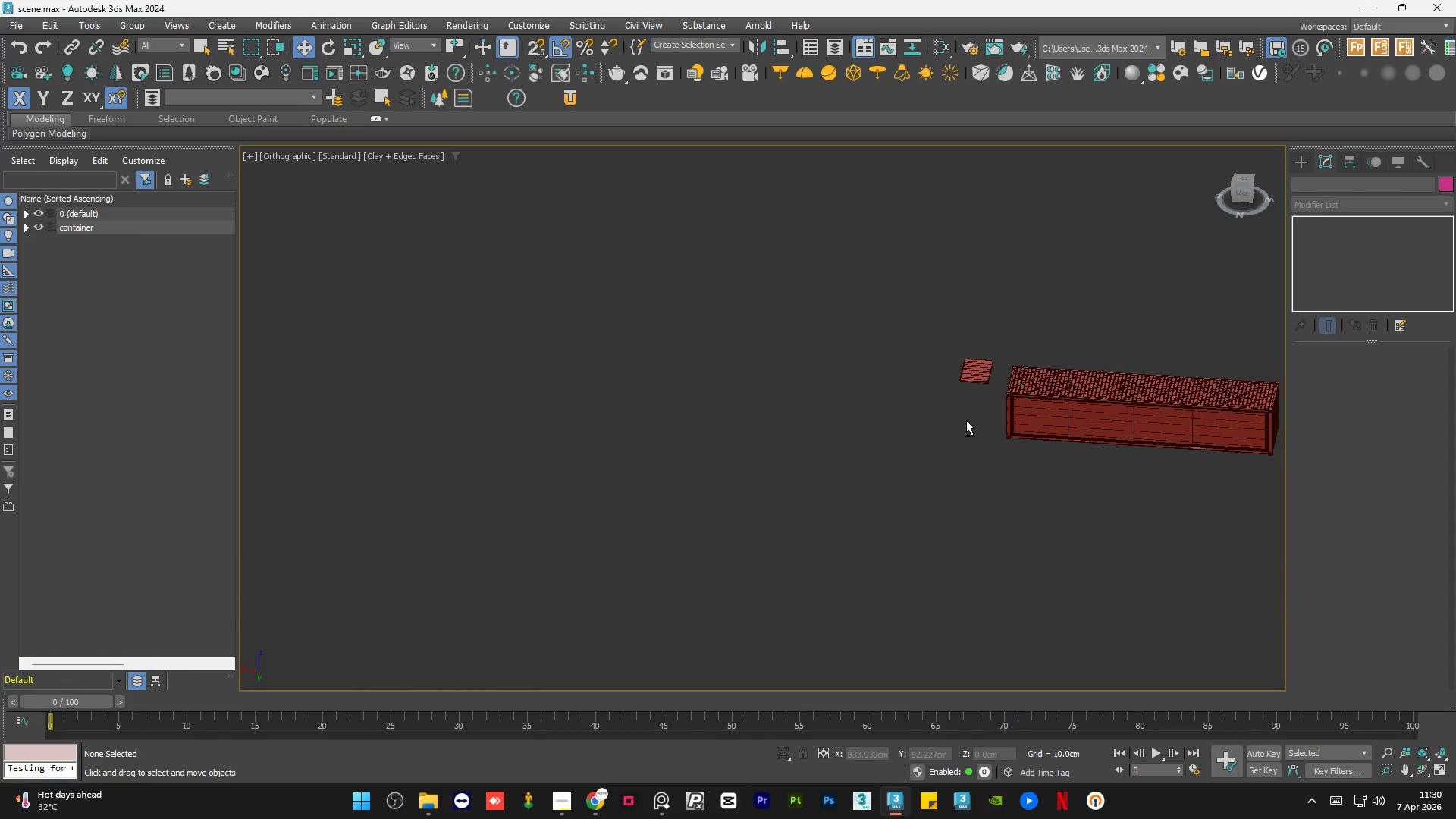 
left_click([1244, 177])
 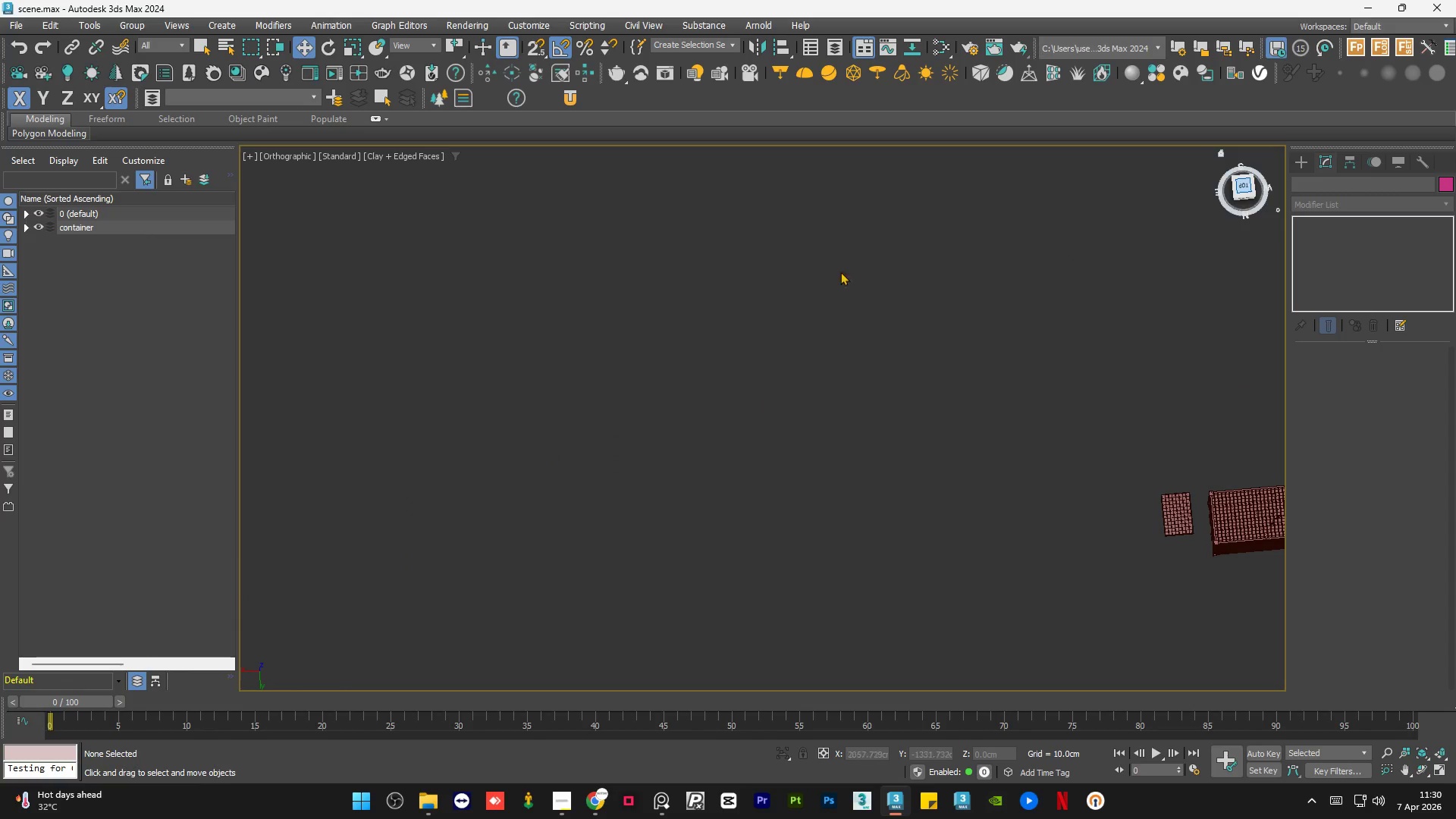 
left_click([748, 400])
 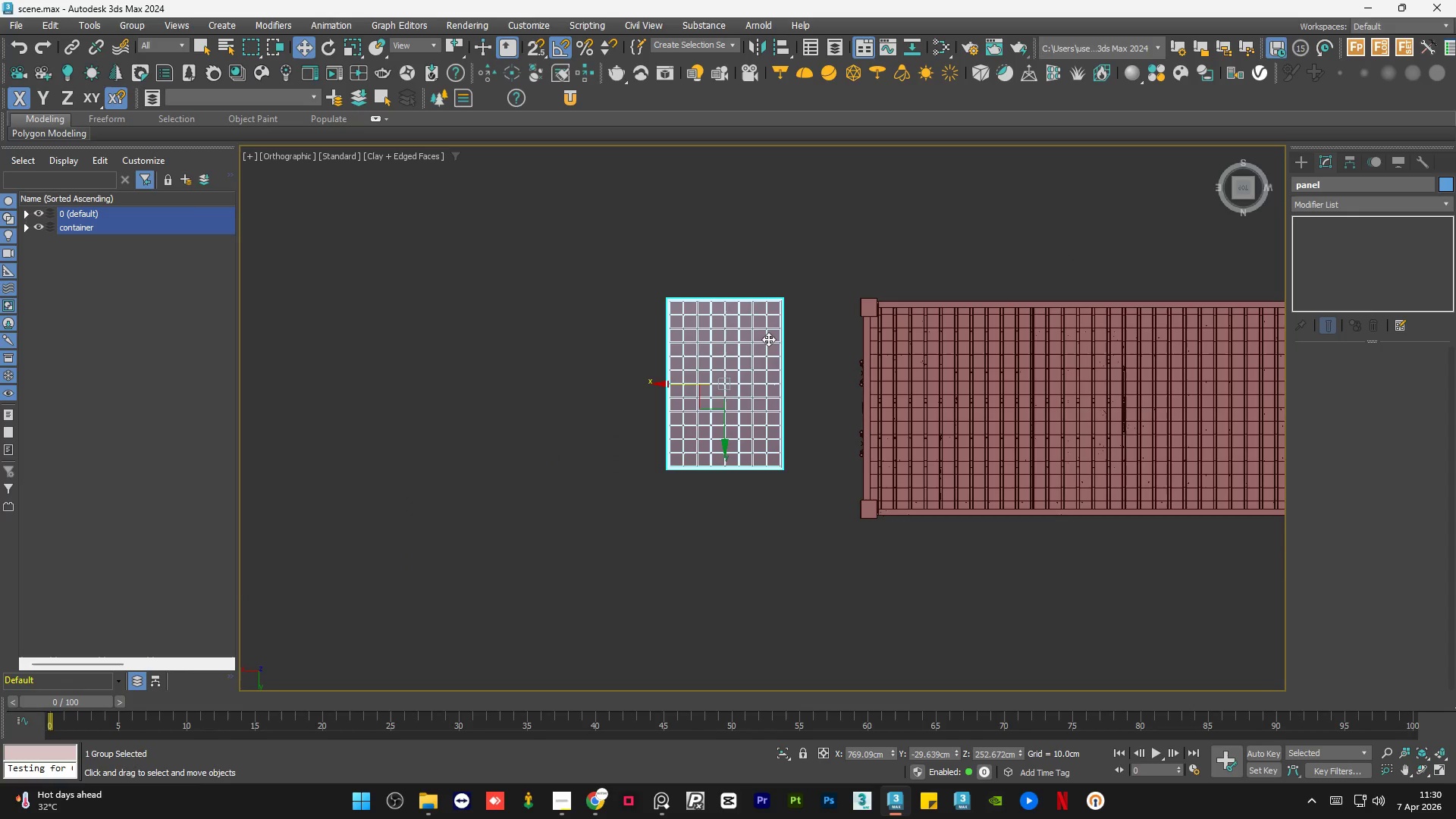 
scroll: coordinate [751, 461], scroll_direction: up, amount: 4.0
 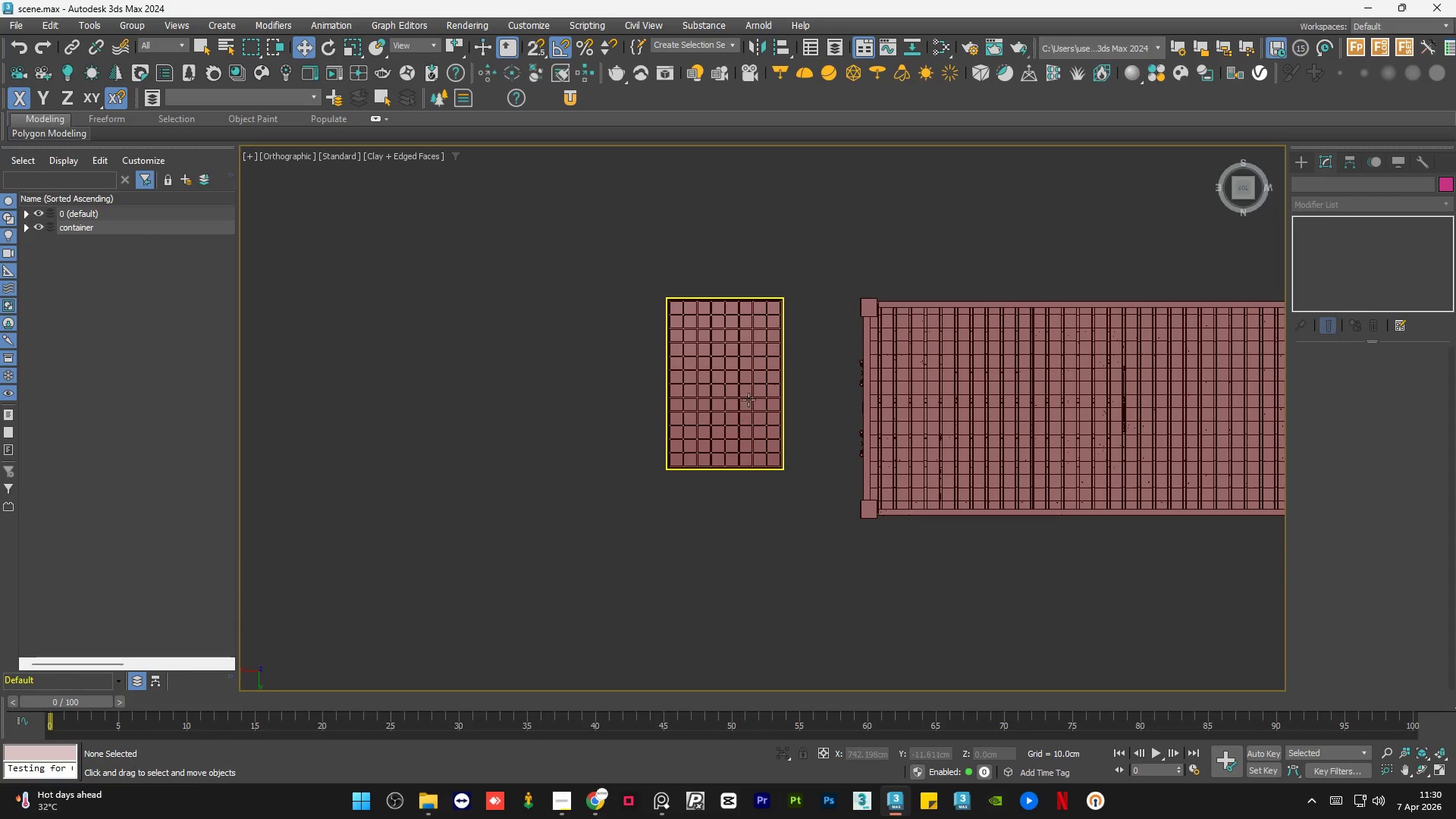 
scroll: coordinate [768, 339], scroll_direction: down, amount: 1.0
 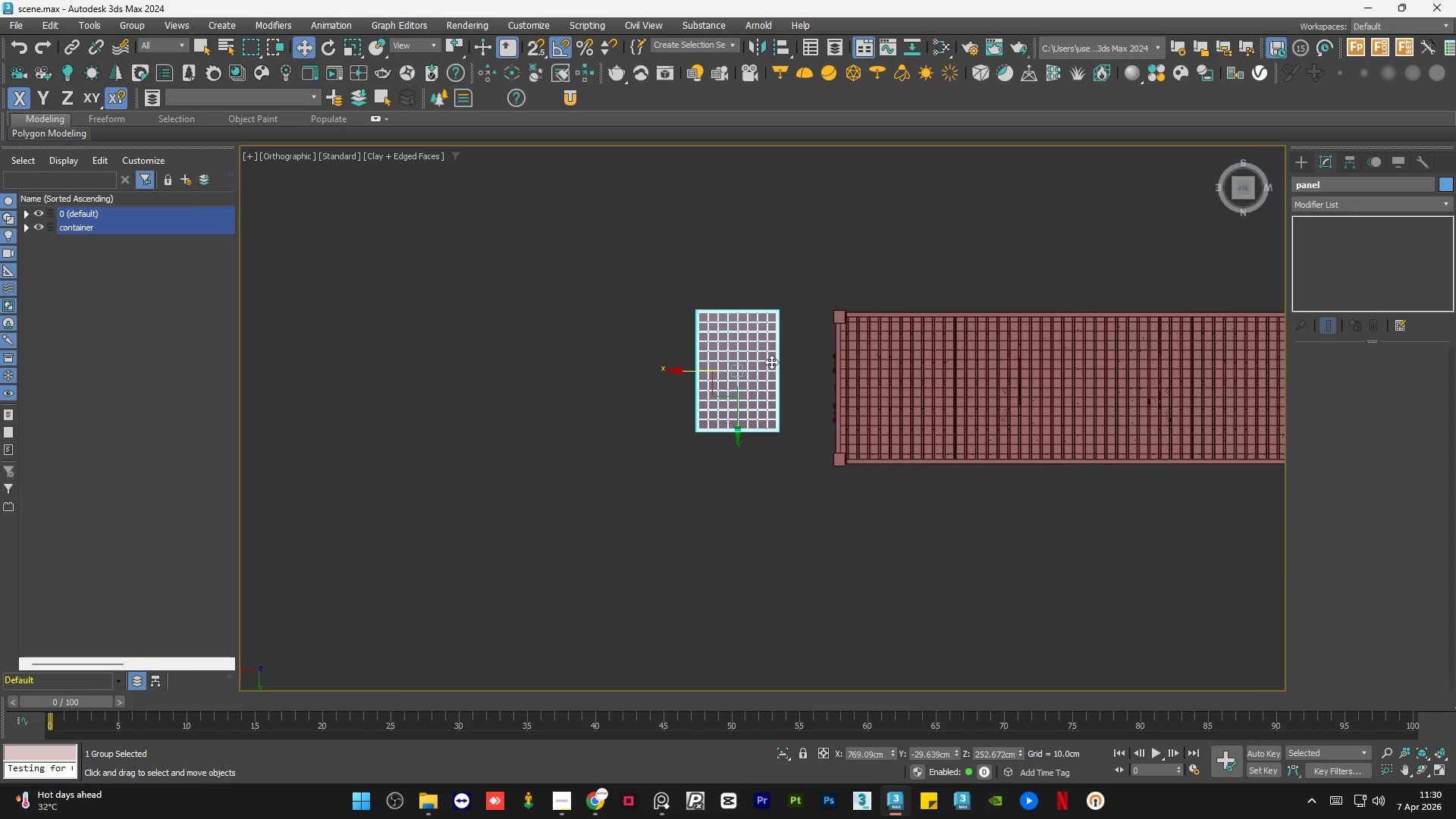 
left_click_drag(start_coordinate=[735, 416], to_coordinate=[764, 367])
 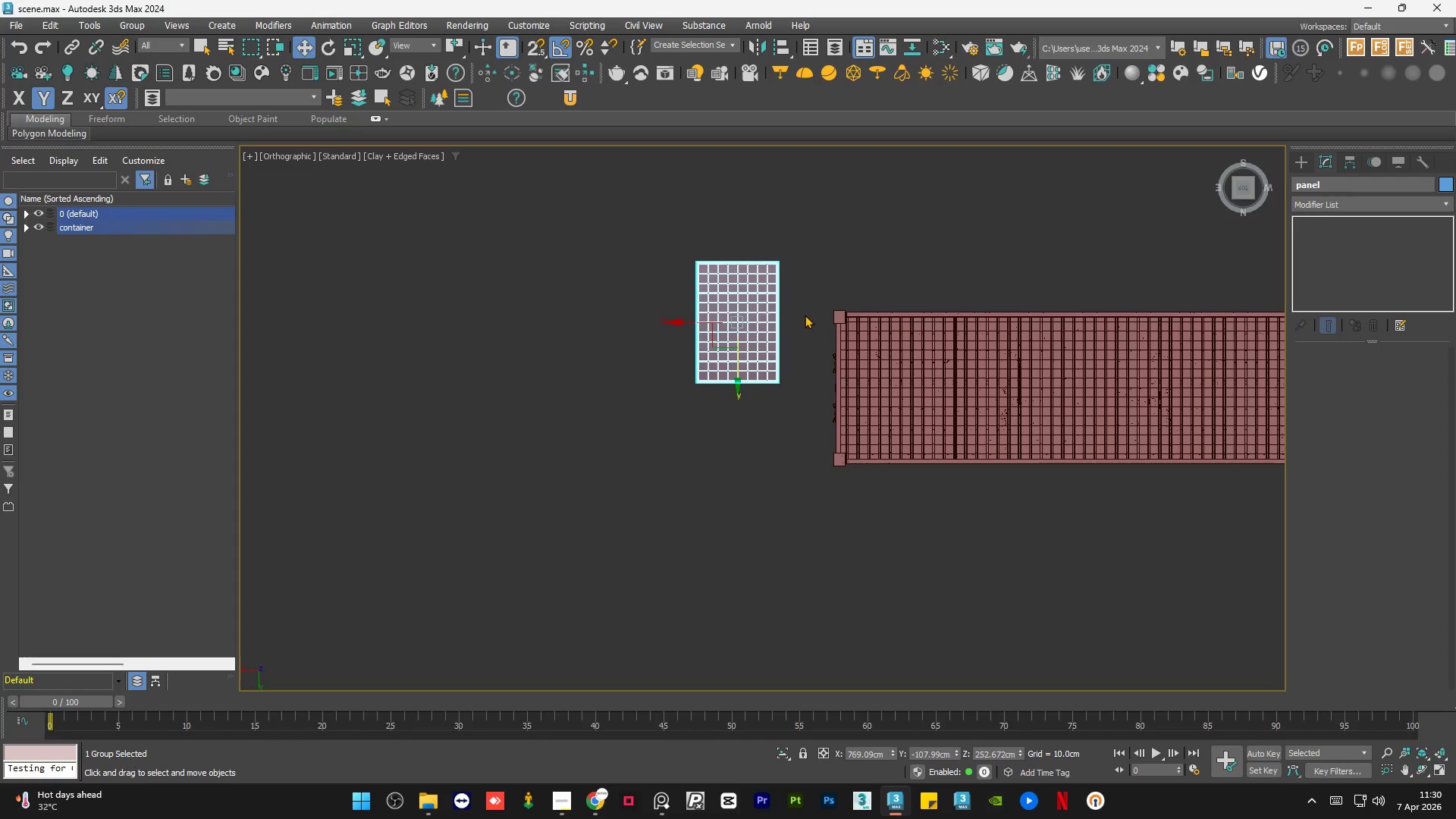 
scroll: coordinate [805, 314], scroll_direction: up, amount: 2.0
 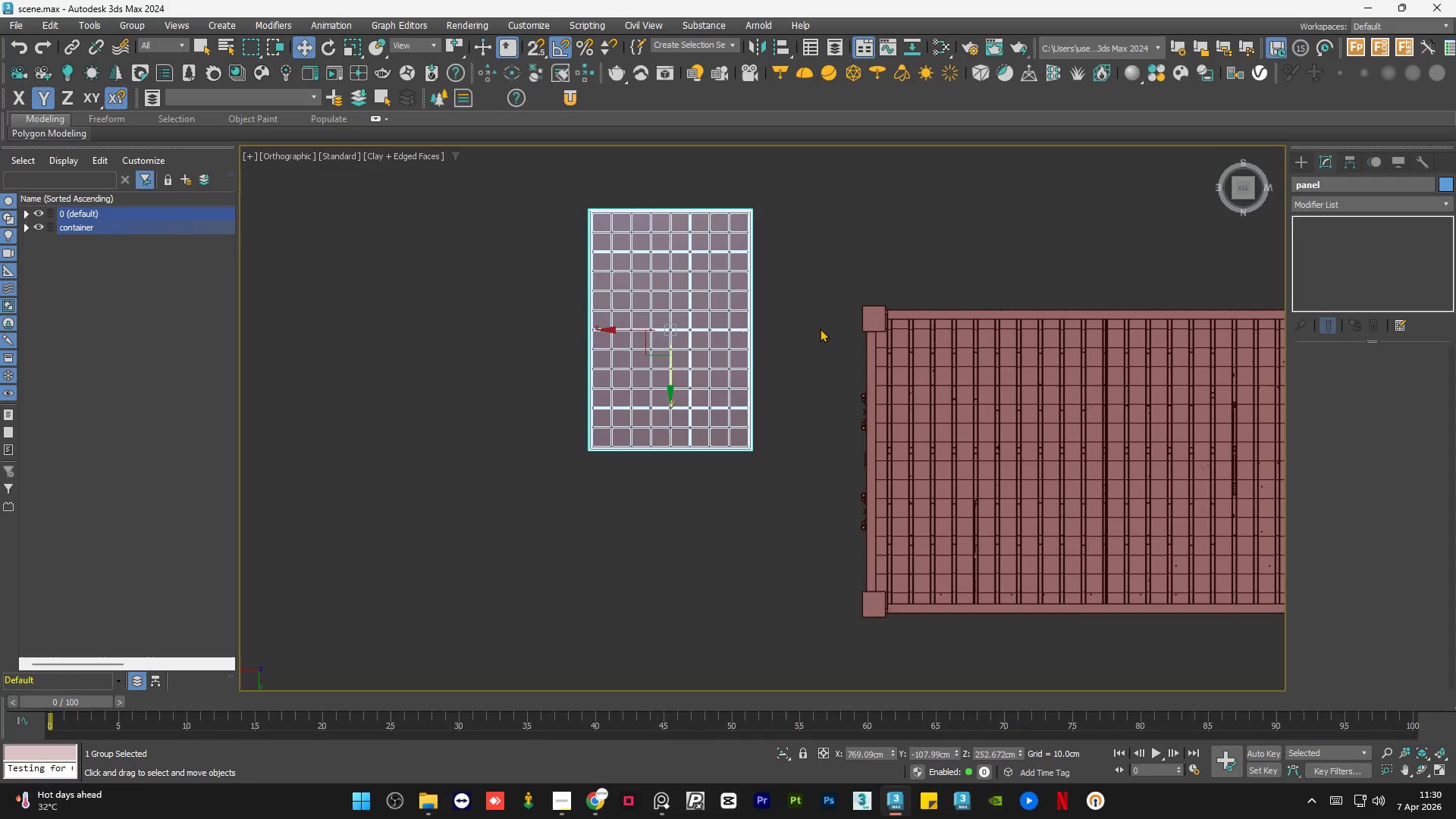 
wait(5.4)
 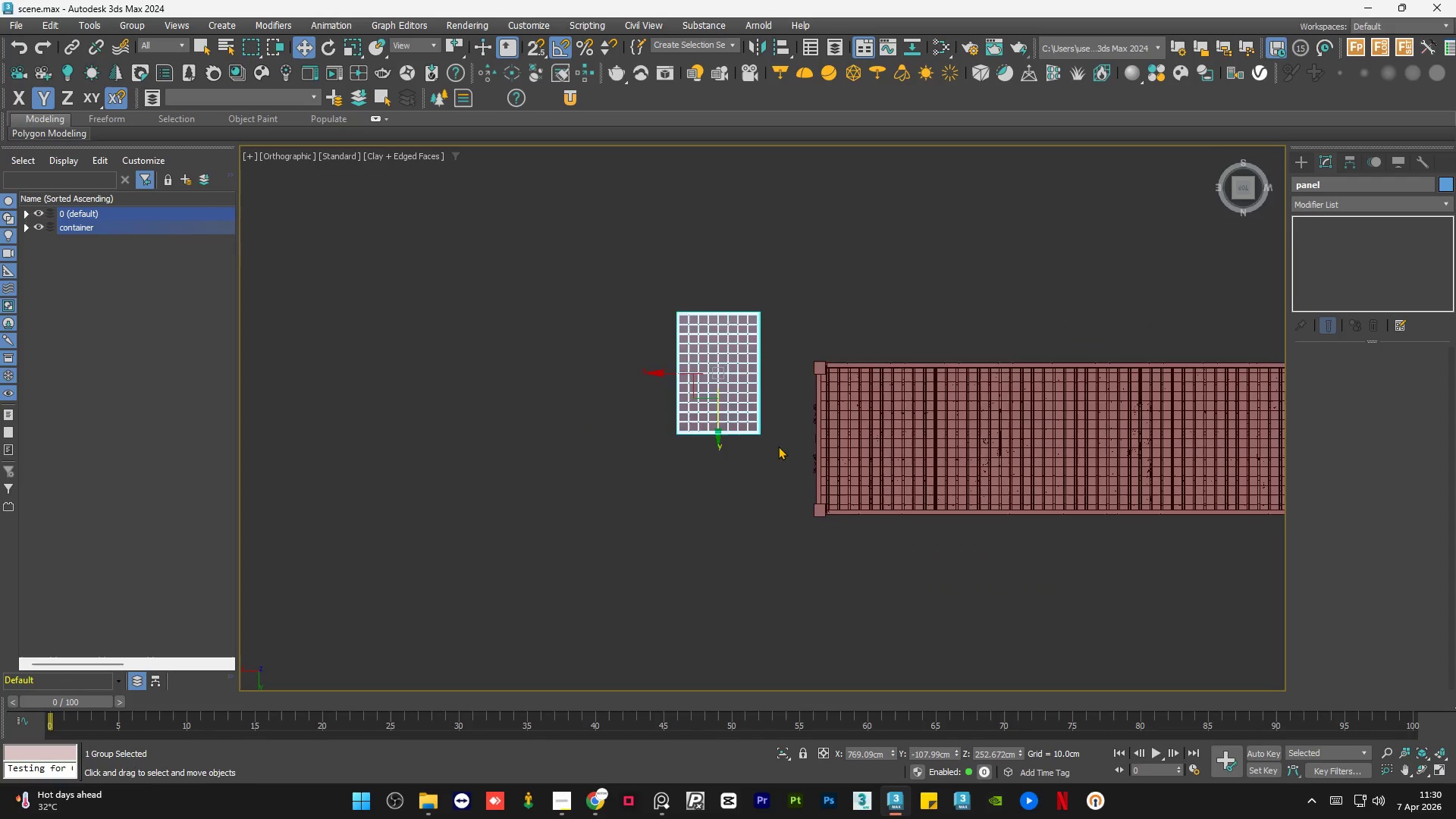 
hold_key(key=AltLeft, duration=1.09)
 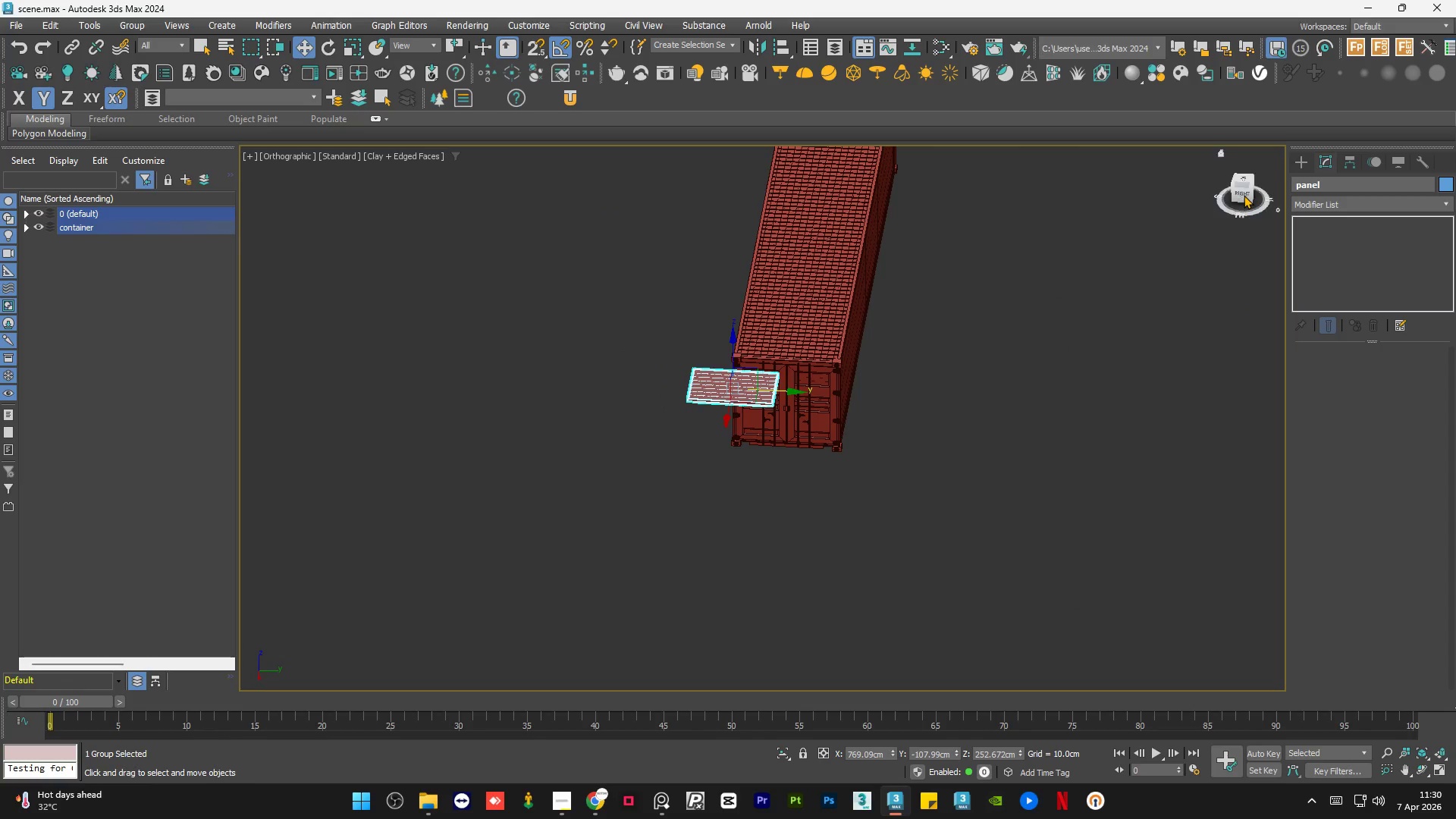 
scroll: coordinate [767, 419], scroll_direction: down, amount: 3.0
 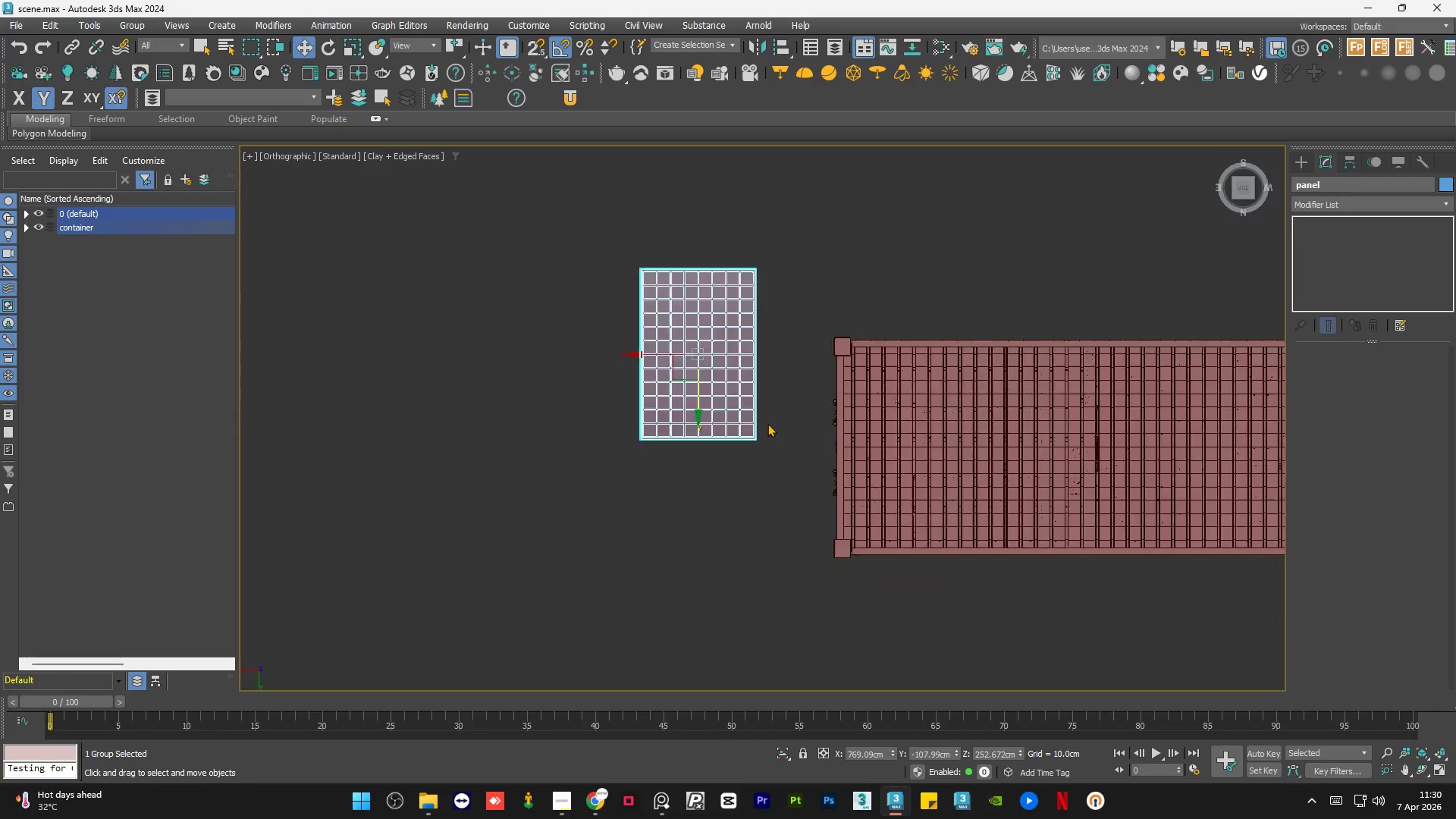 
left_click([1243, 195])
 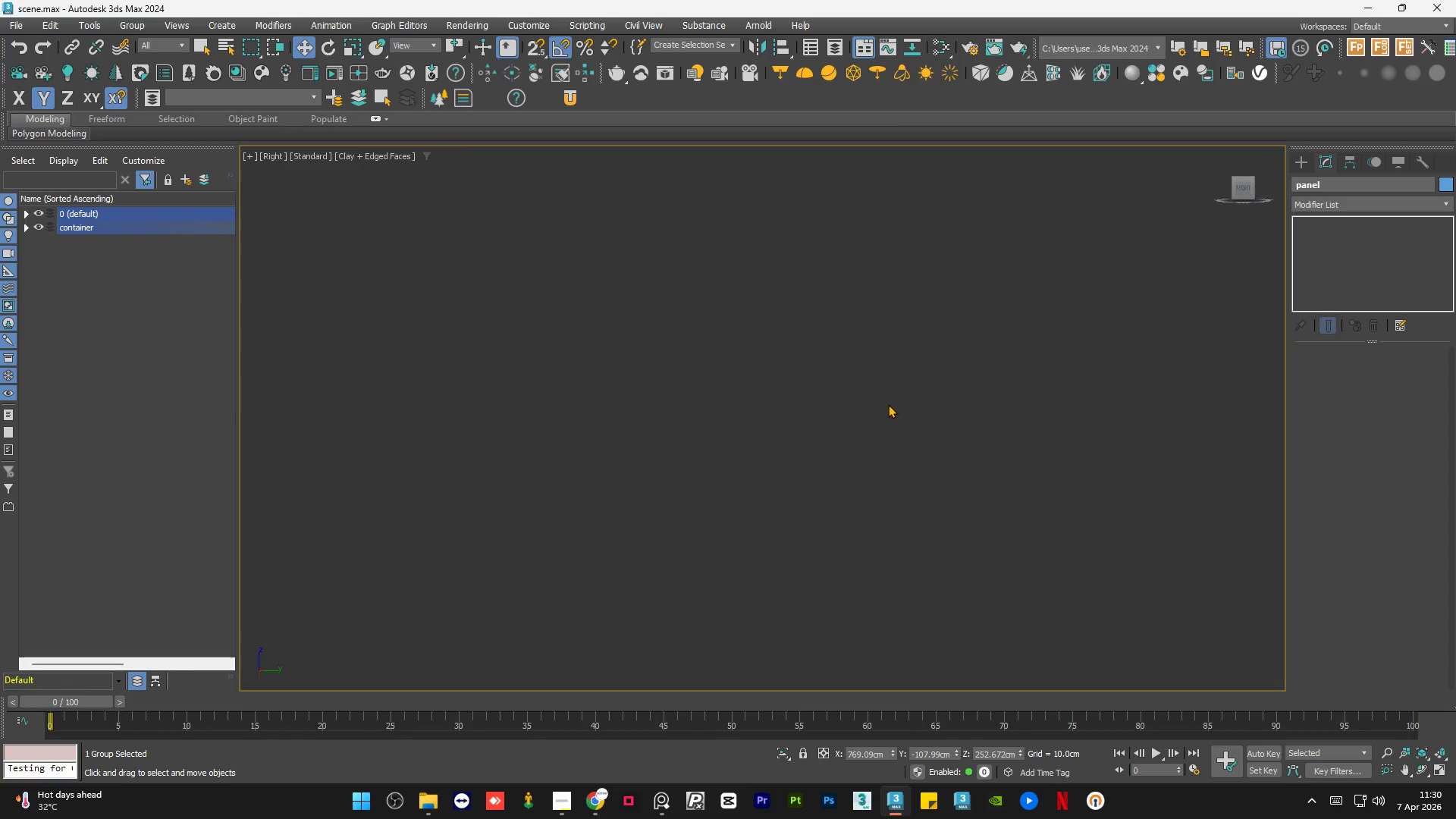 
key(Z)
 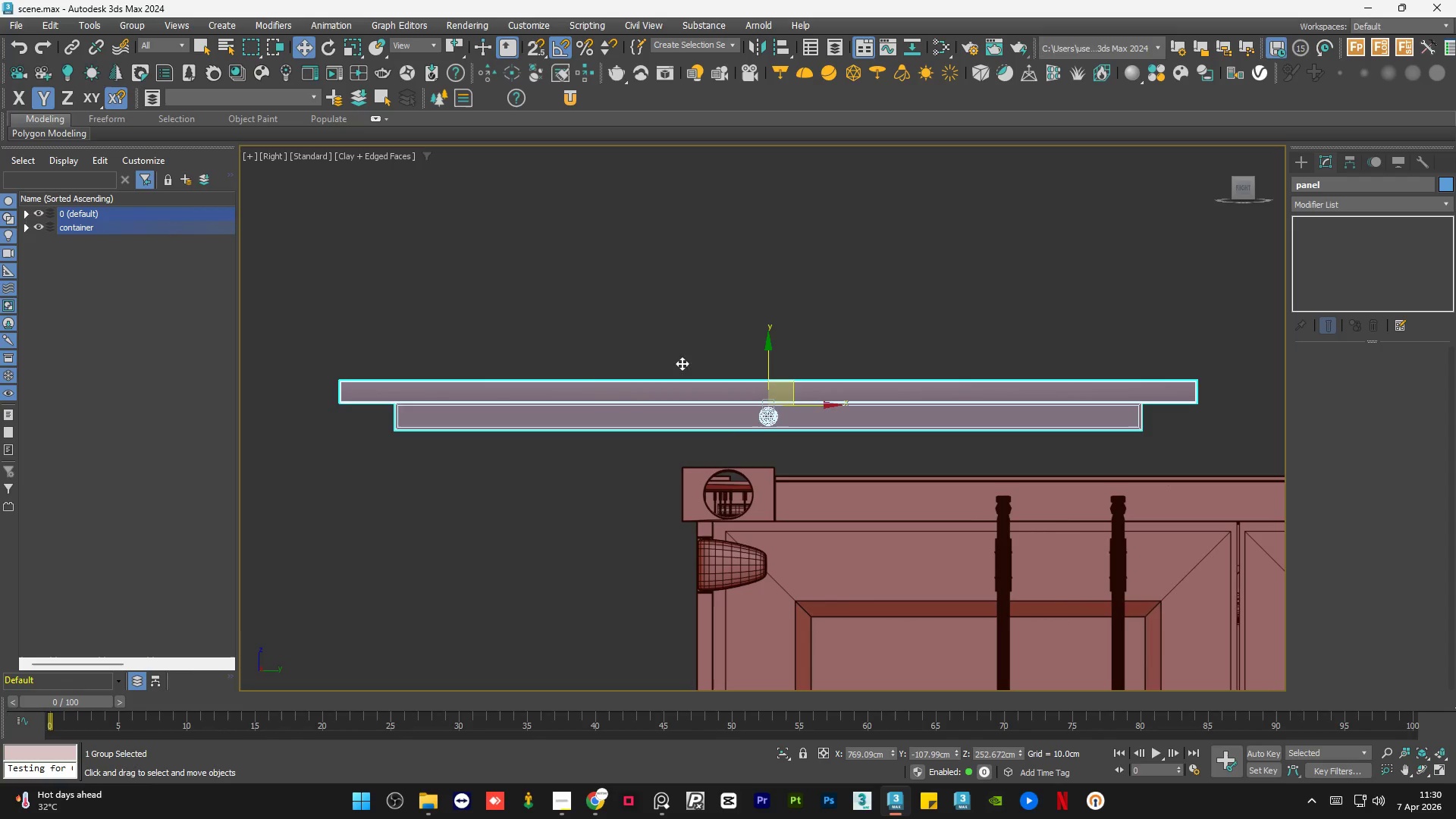 
scroll: coordinate [592, 374], scroll_direction: down, amount: 2.0
 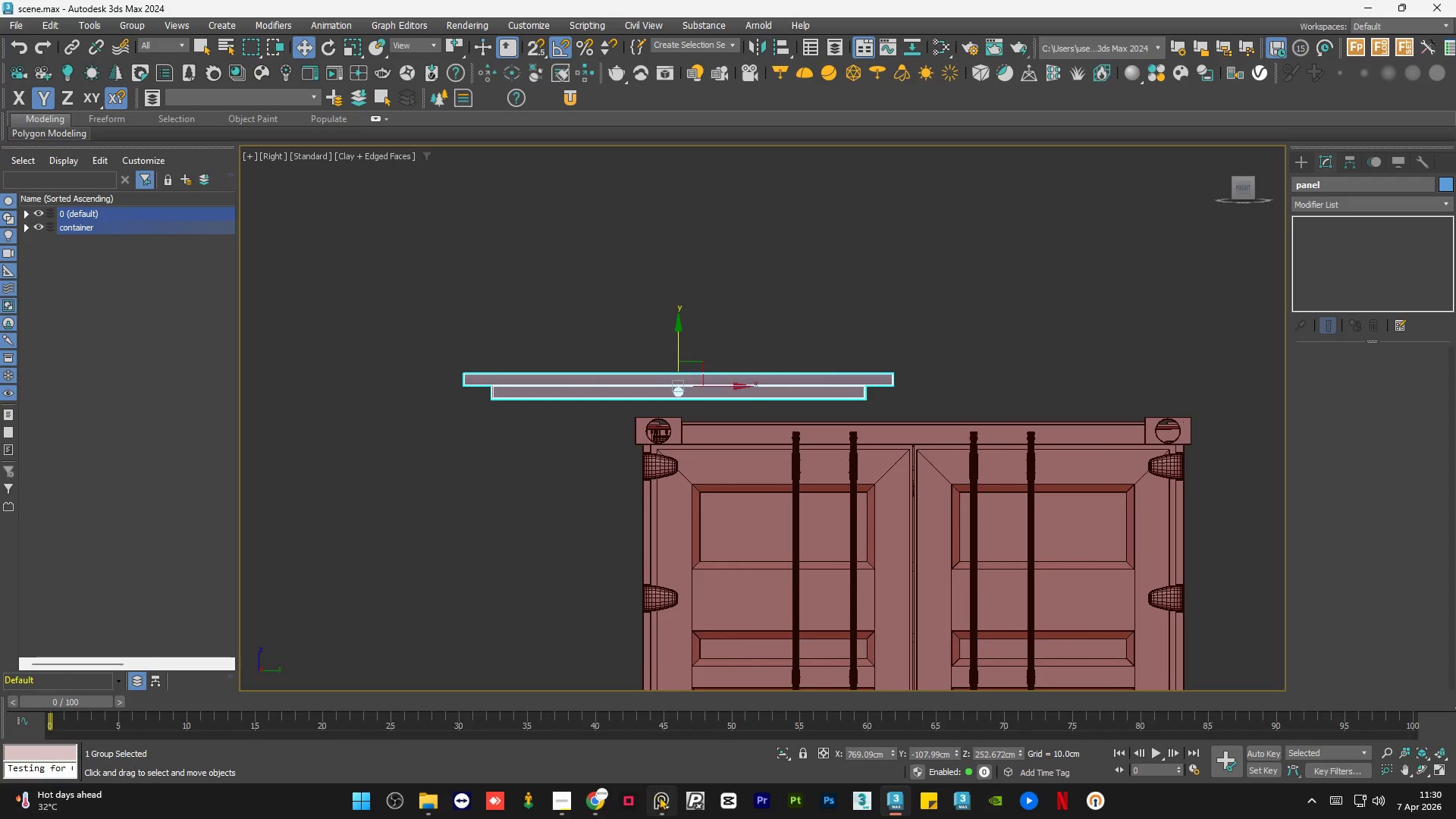 
left_click([664, 809])
 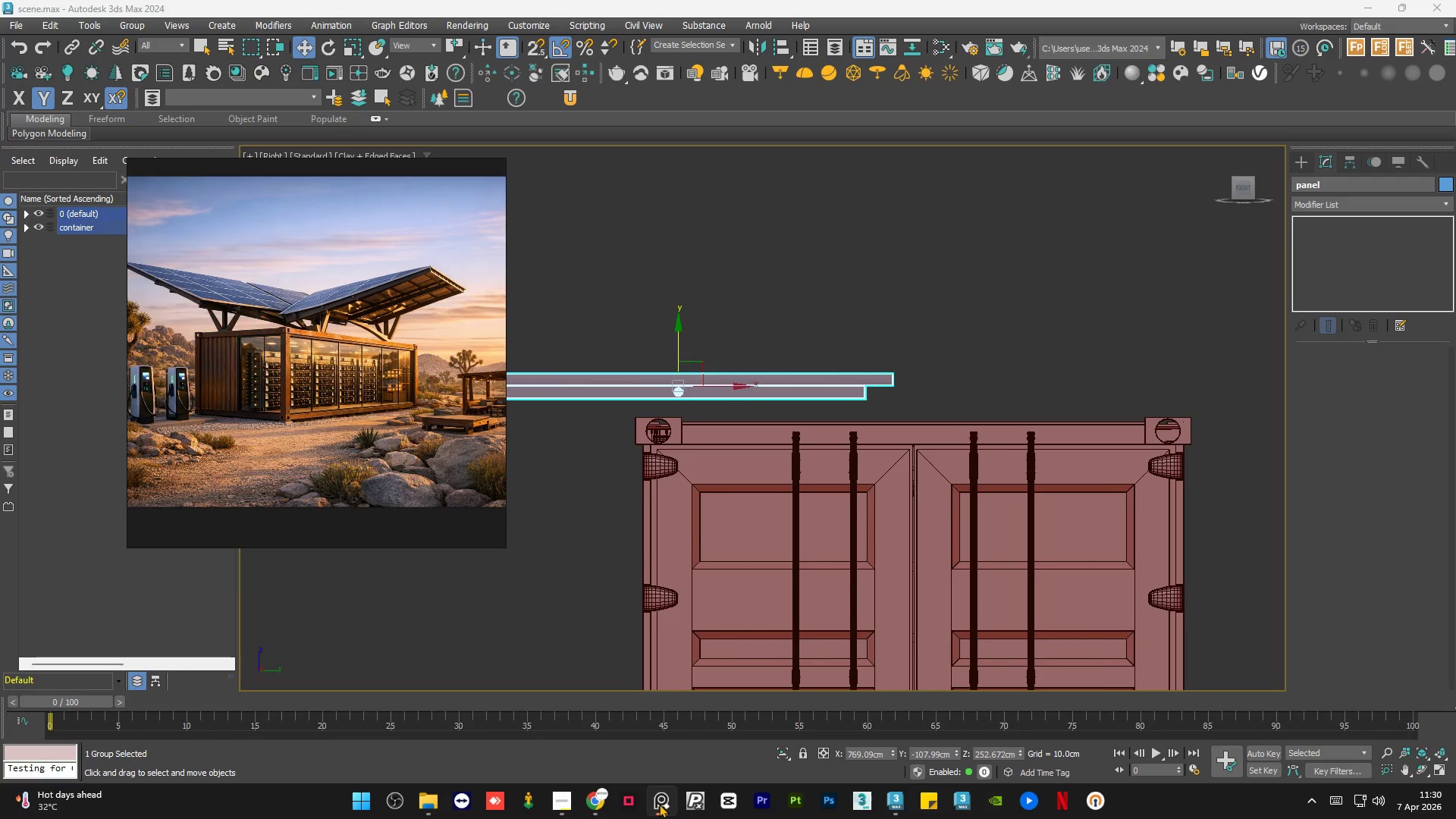 
left_click([659, 804])
 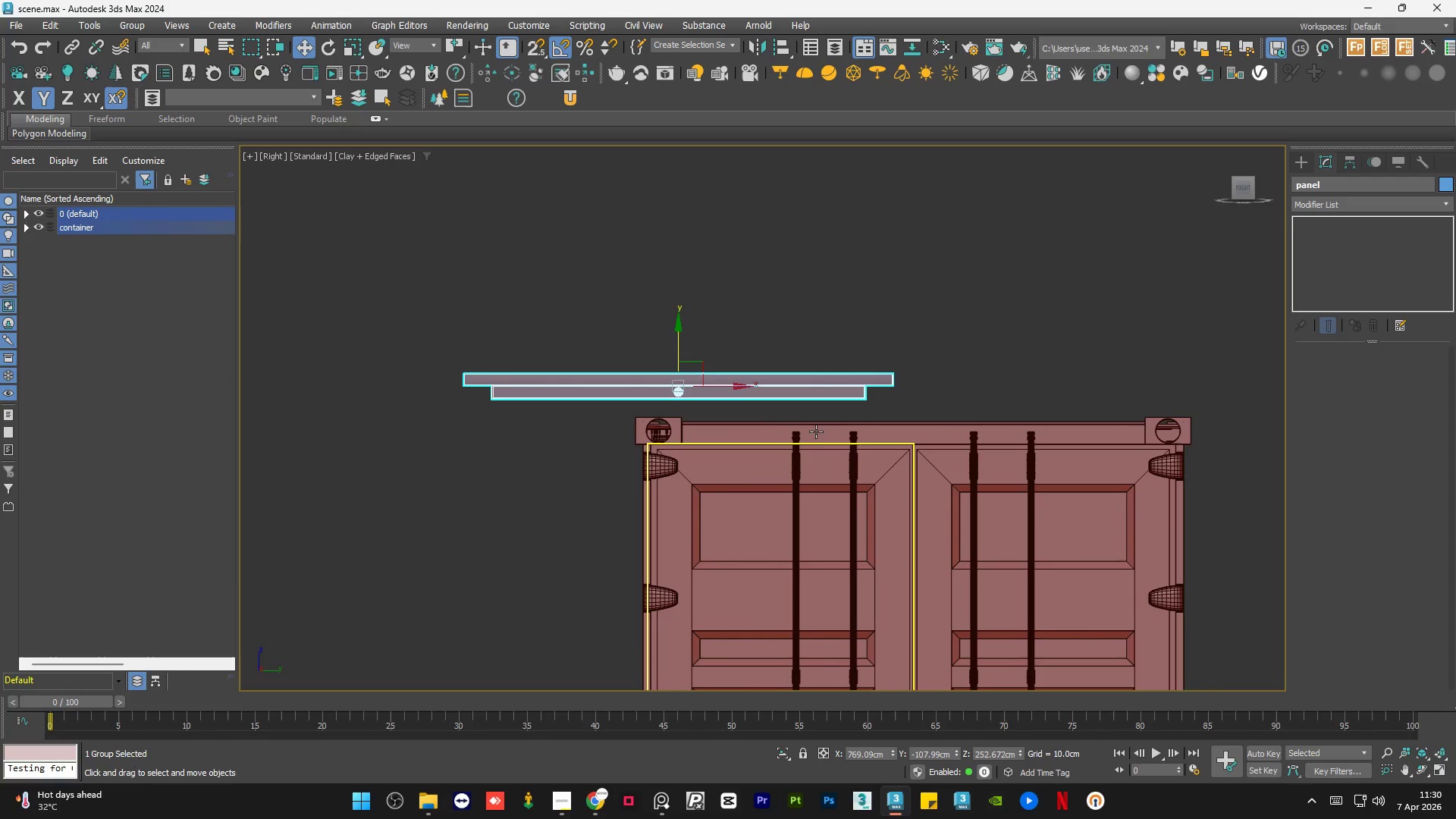 
key(E)
 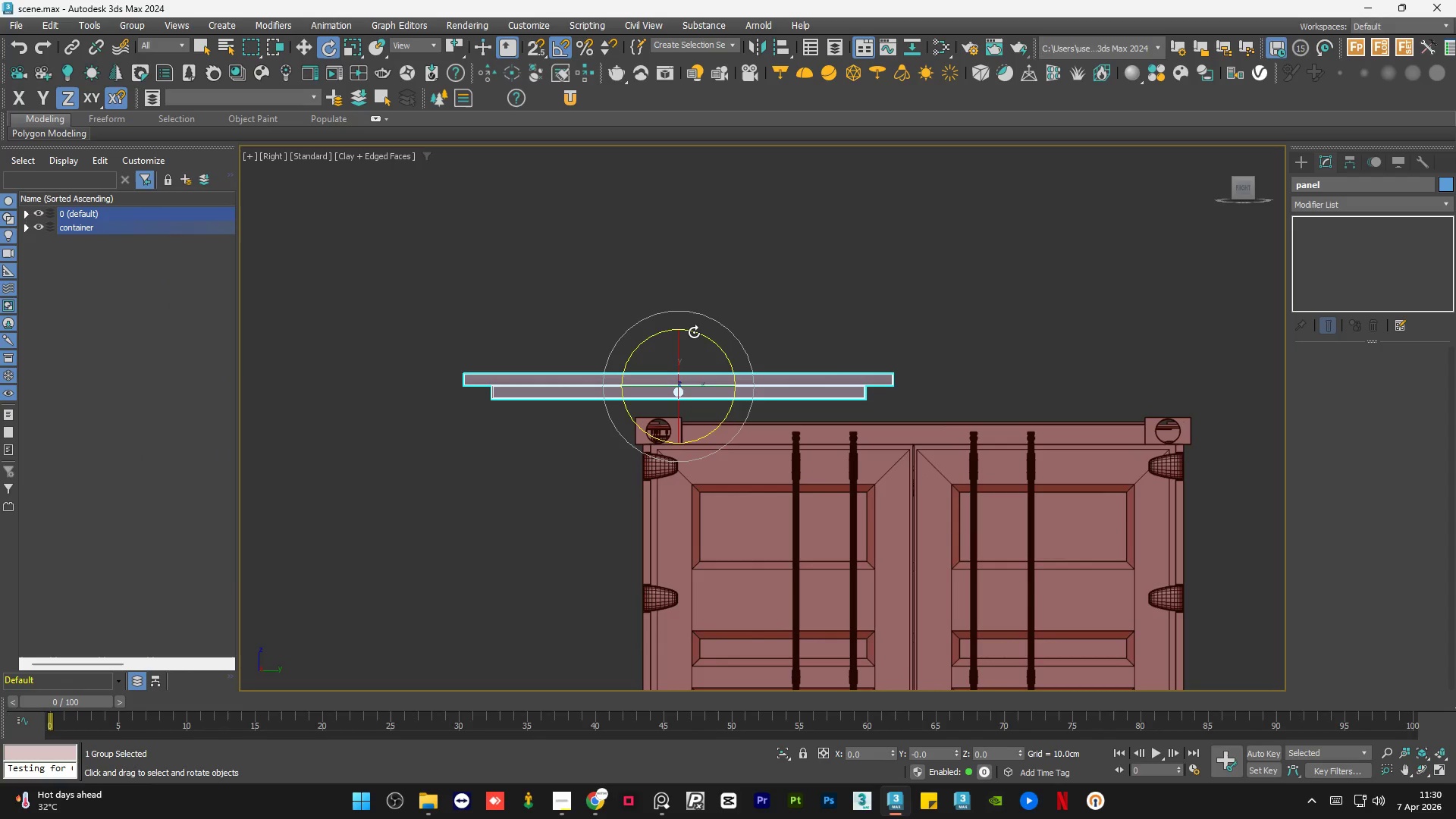 
left_click_drag(start_coordinate=[694, 331], to_coordinate=[720, 344])
 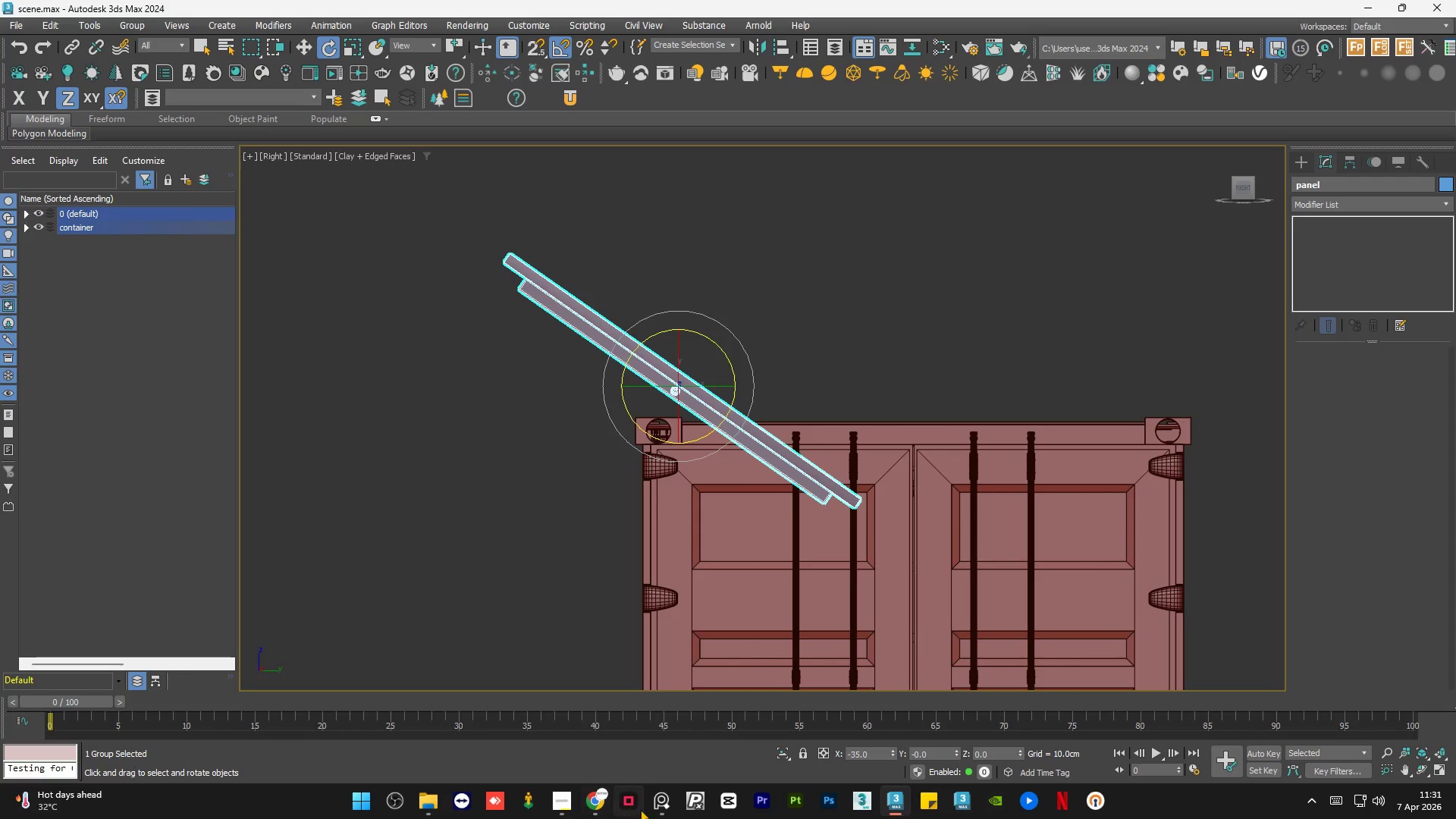 
left_click([658, 809])
 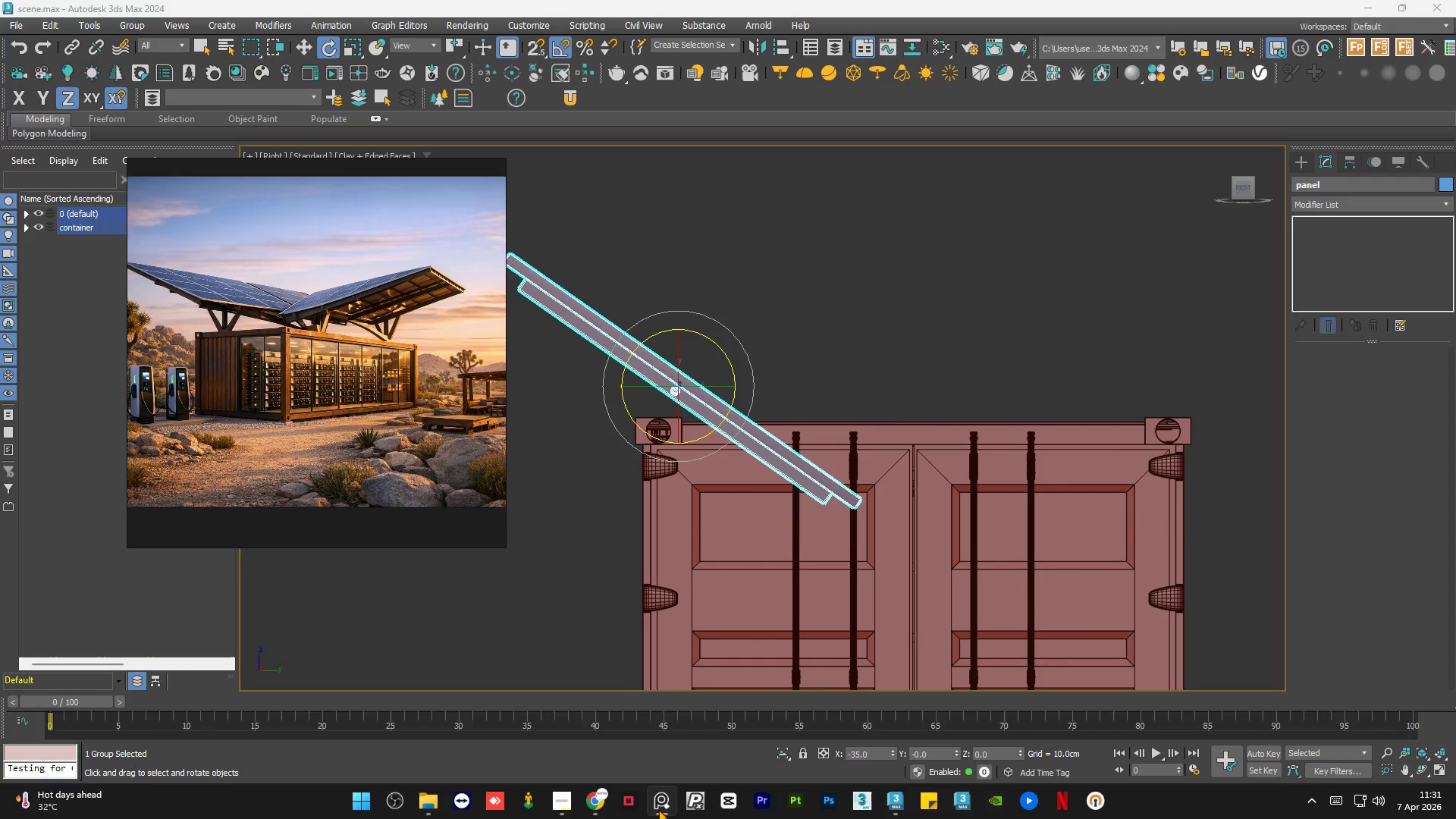 
left_click([658, 809])
 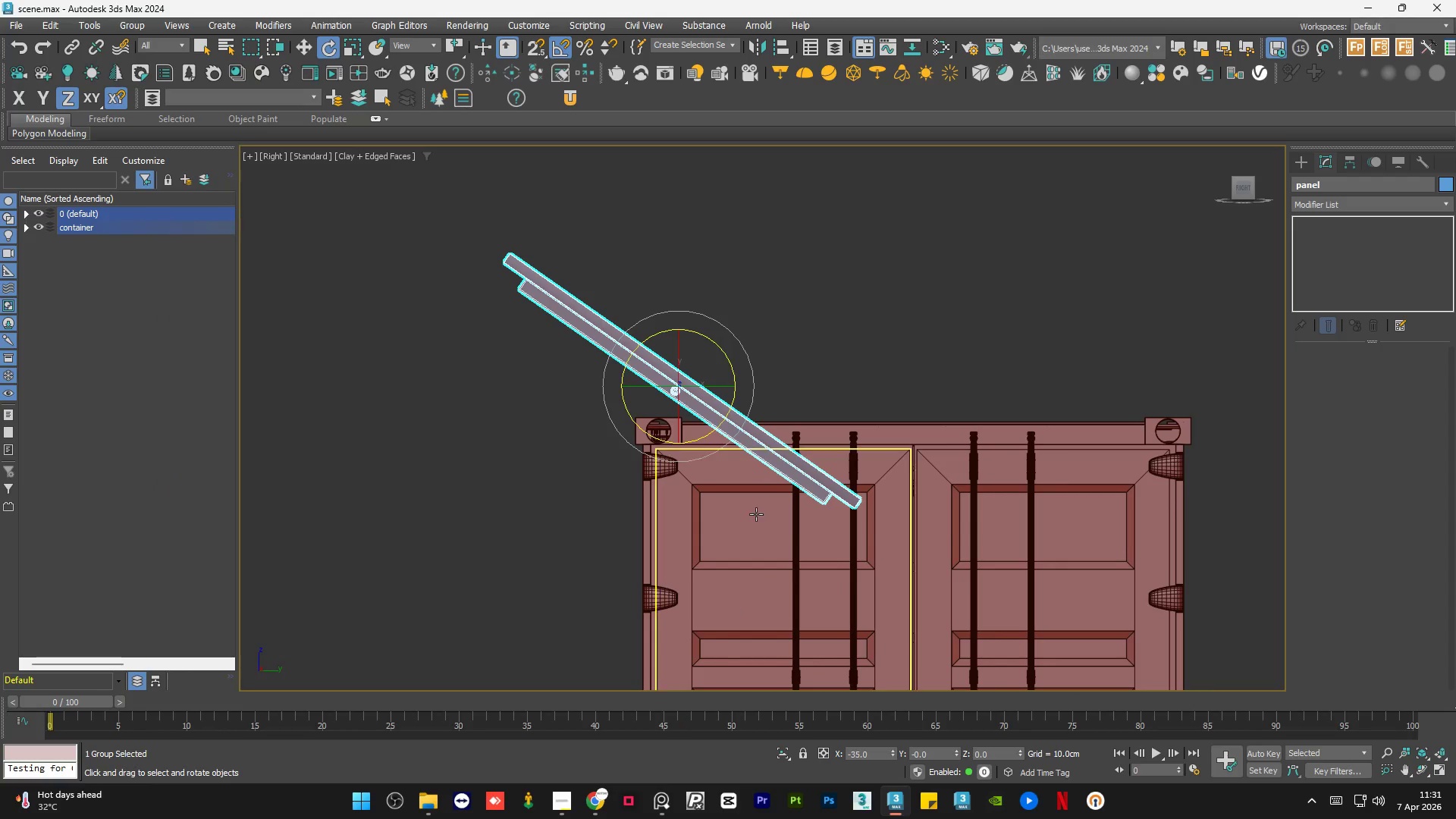 
key(W)
 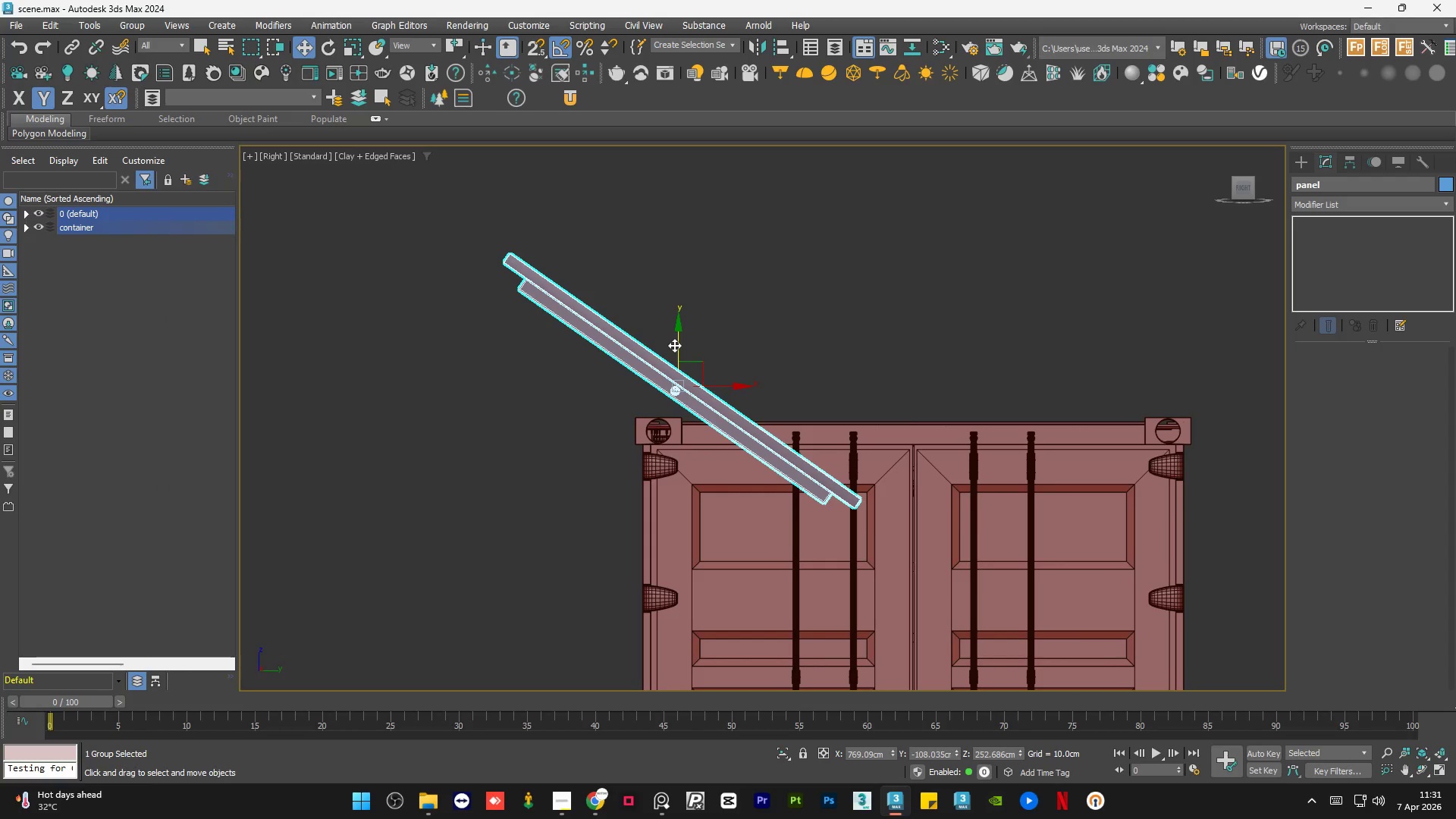 
left_click_drag(start_coordinate=[677, 345], to_coordinate=[686, 221])
 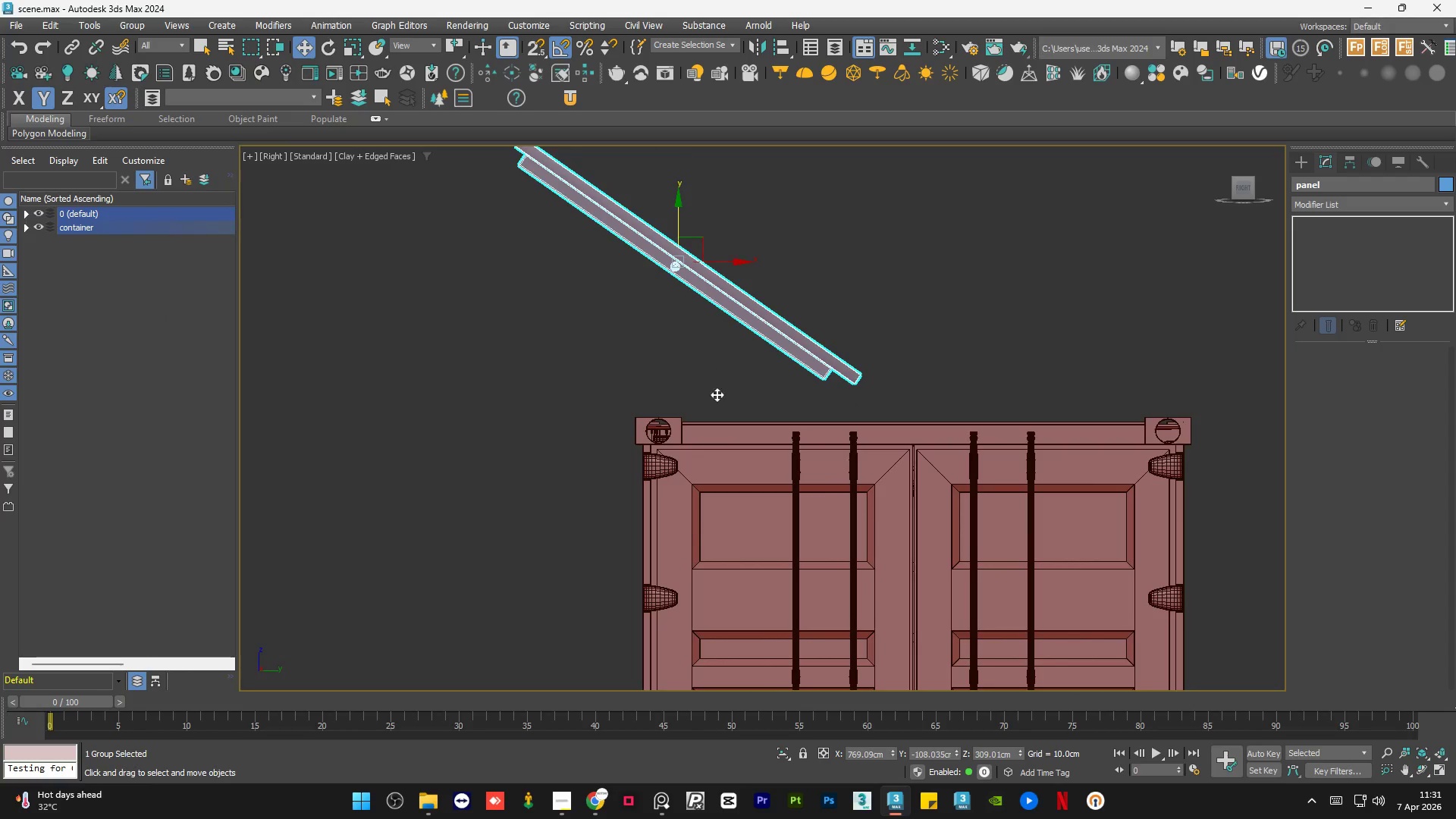 
scroll: coordinate [717, 399], scroll_direction: down, amount: 1.0
 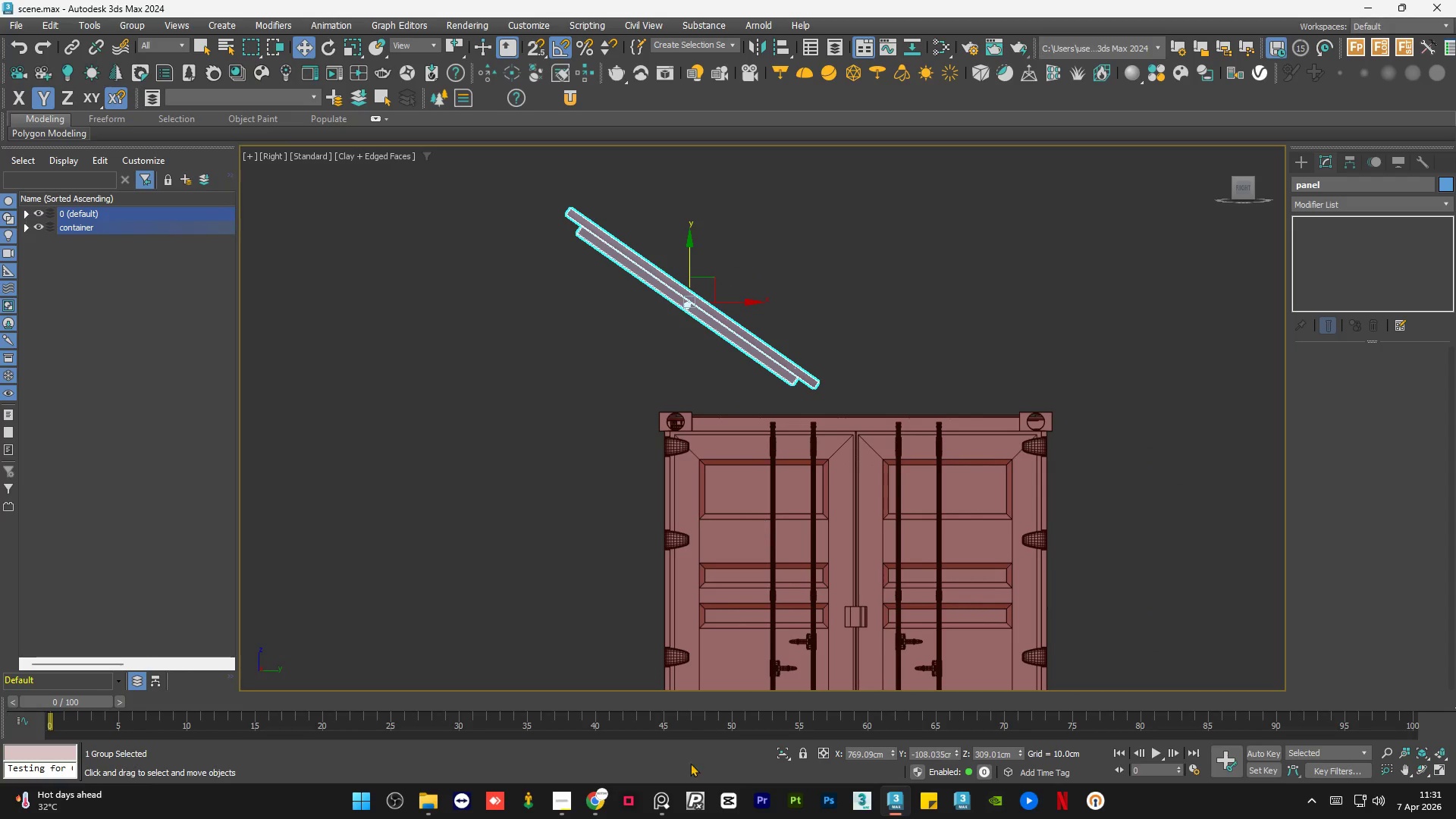 
left_click([670, 808])
 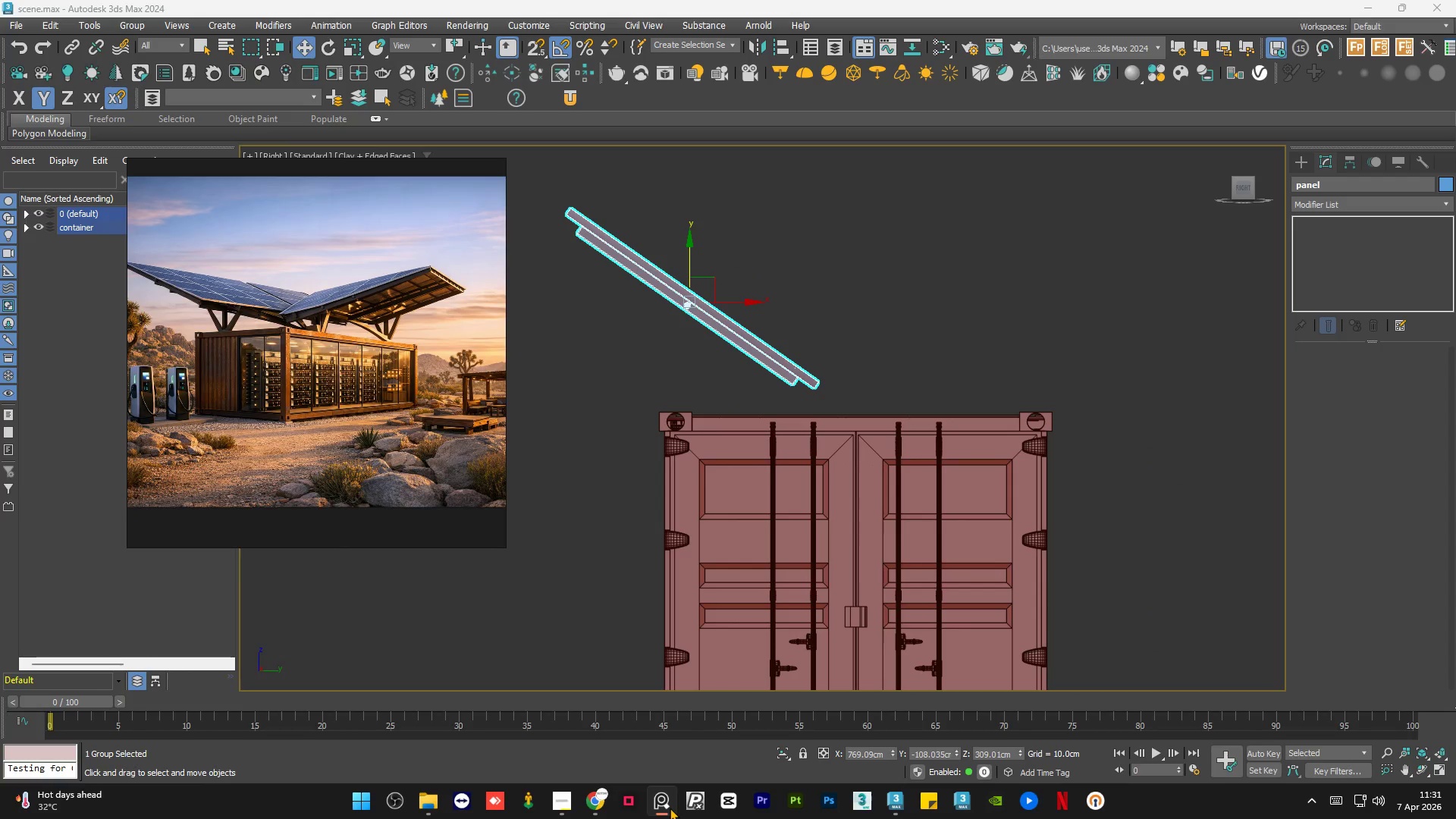 
left_click([670, 808])
 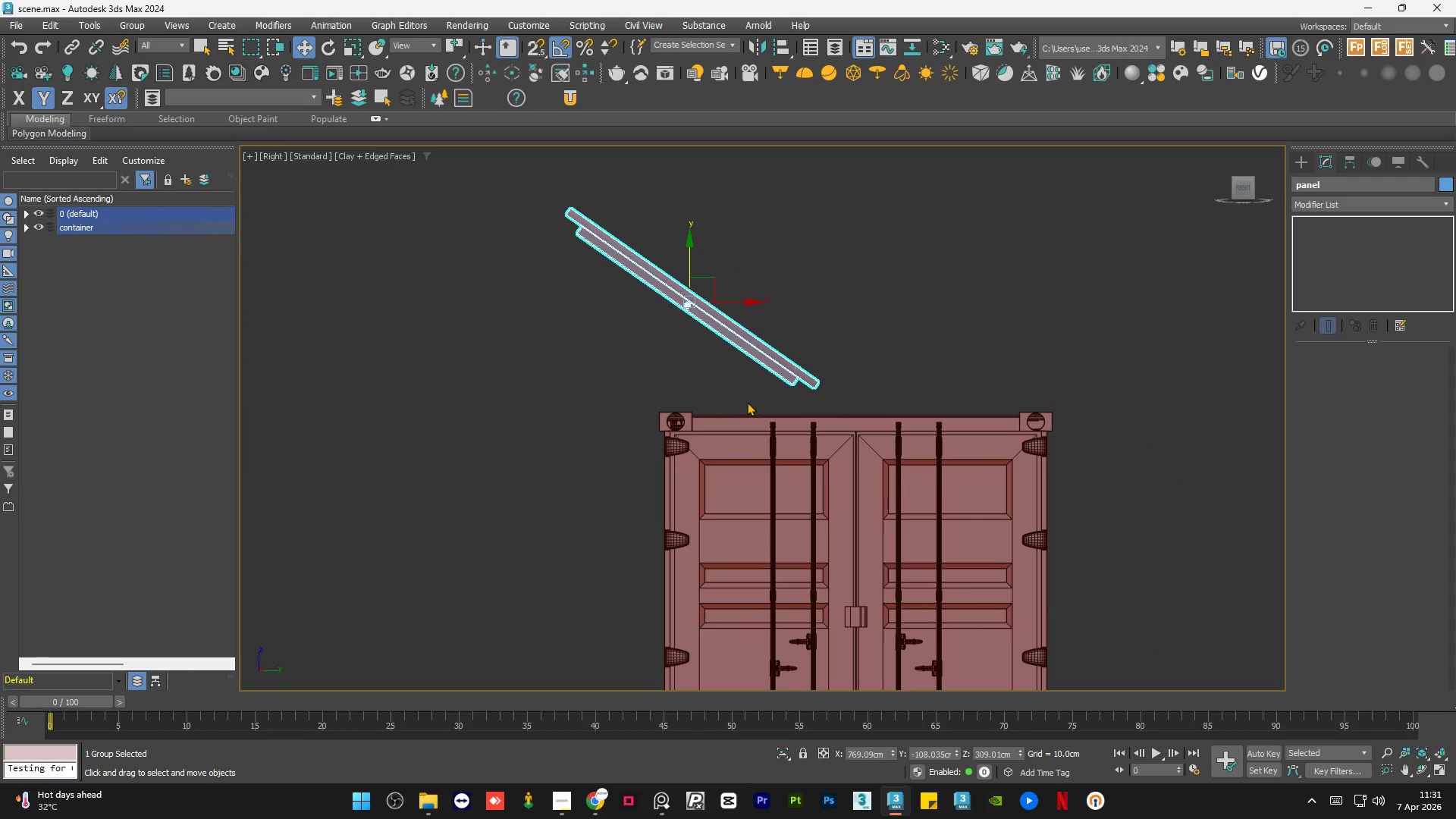 
key(E)
 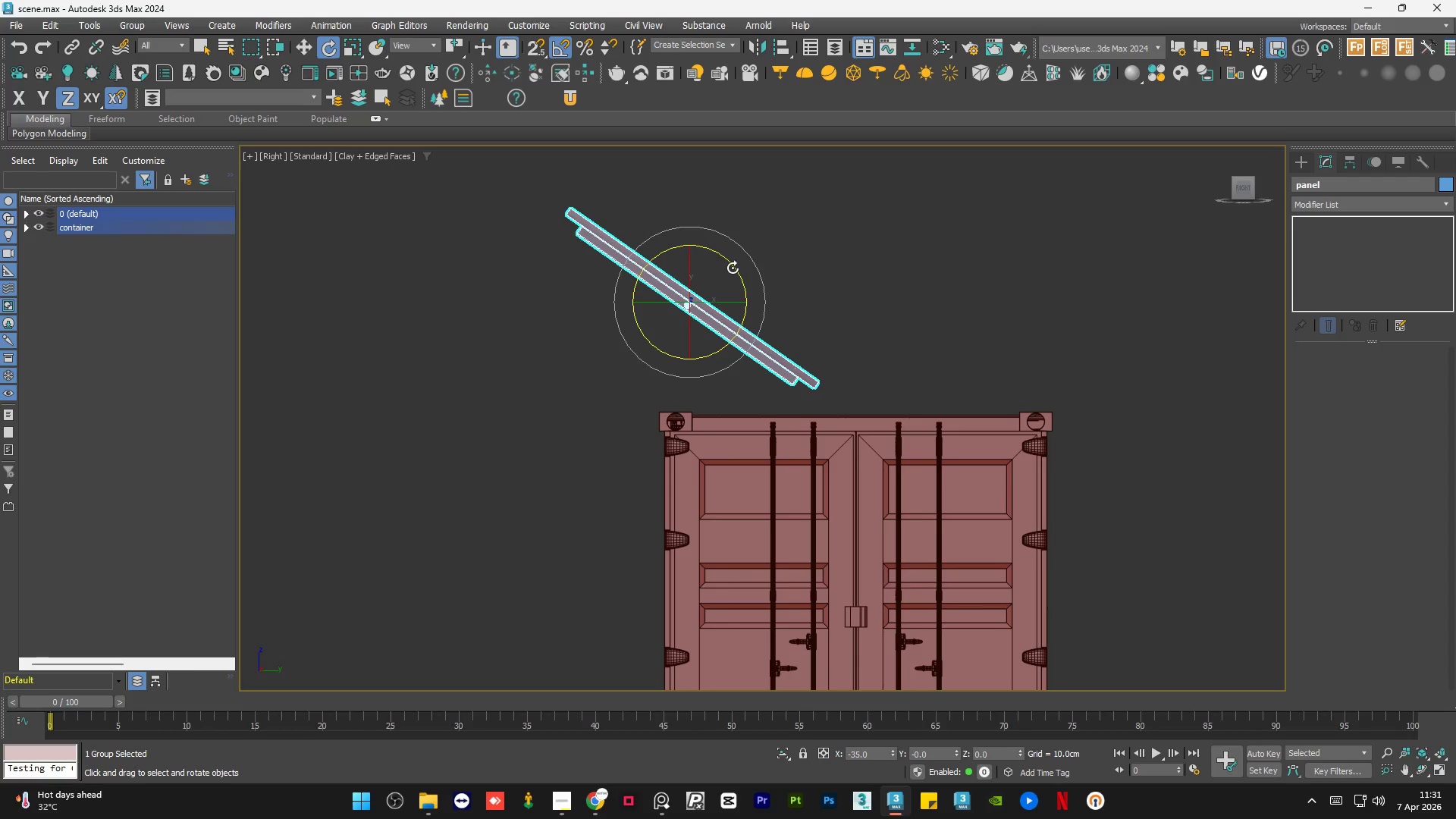 
left_click_drag(start_coordinate=[733, 266], to_coordinate=[726, 257])
 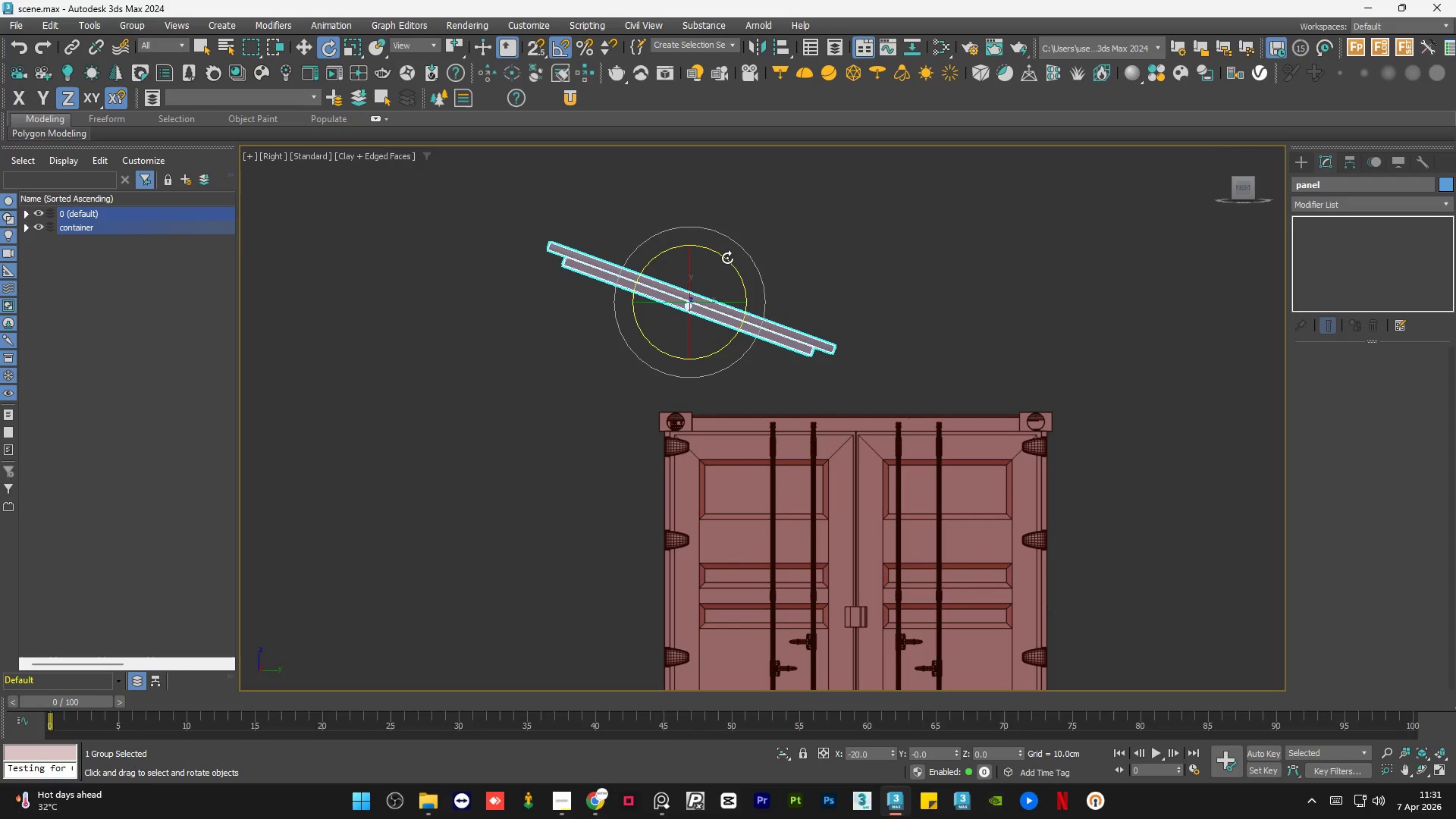 
left_click_drag(start_coordinate=[728, 257], to_coordinate=[733, 258])
 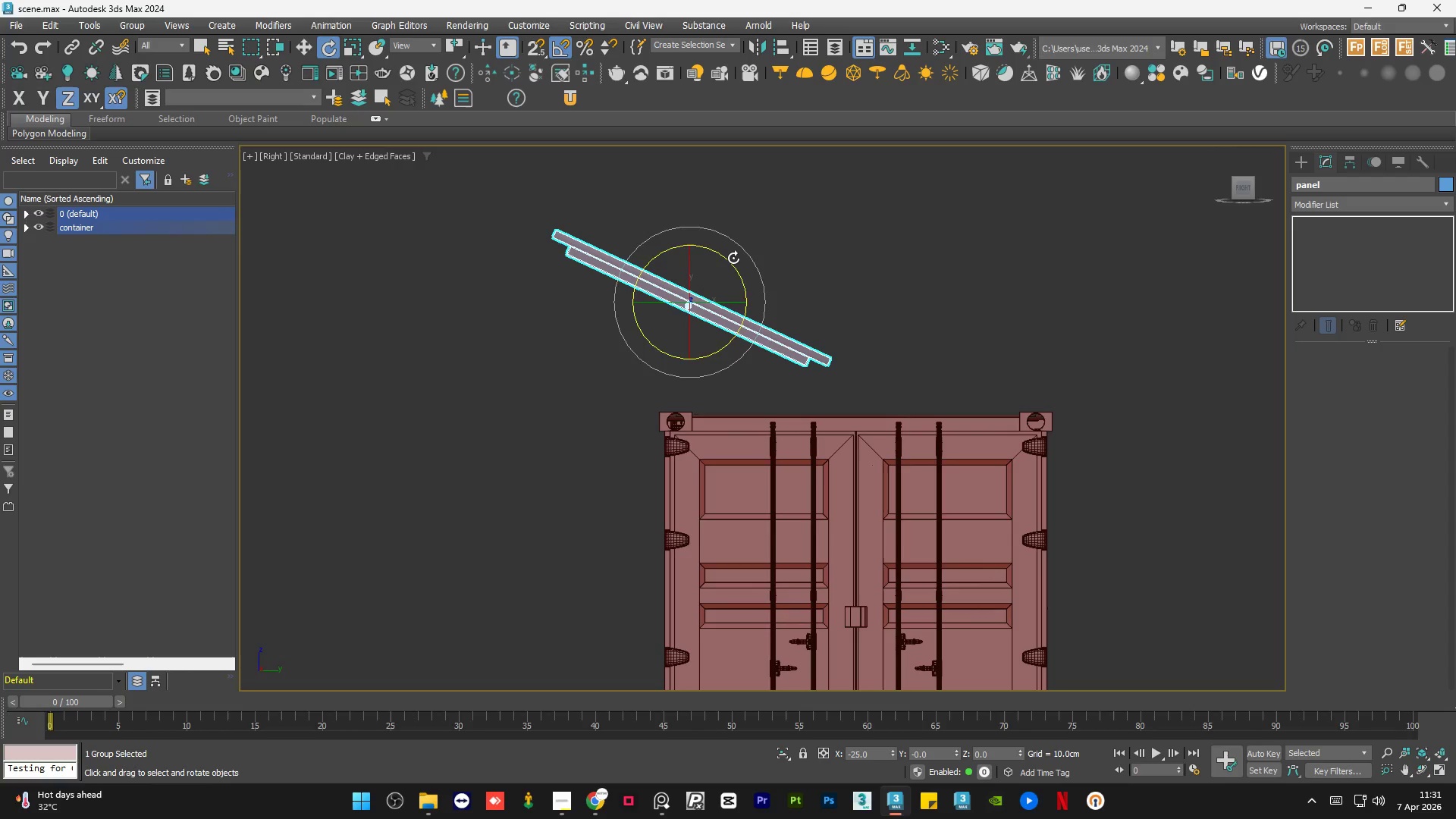 
key(W)
 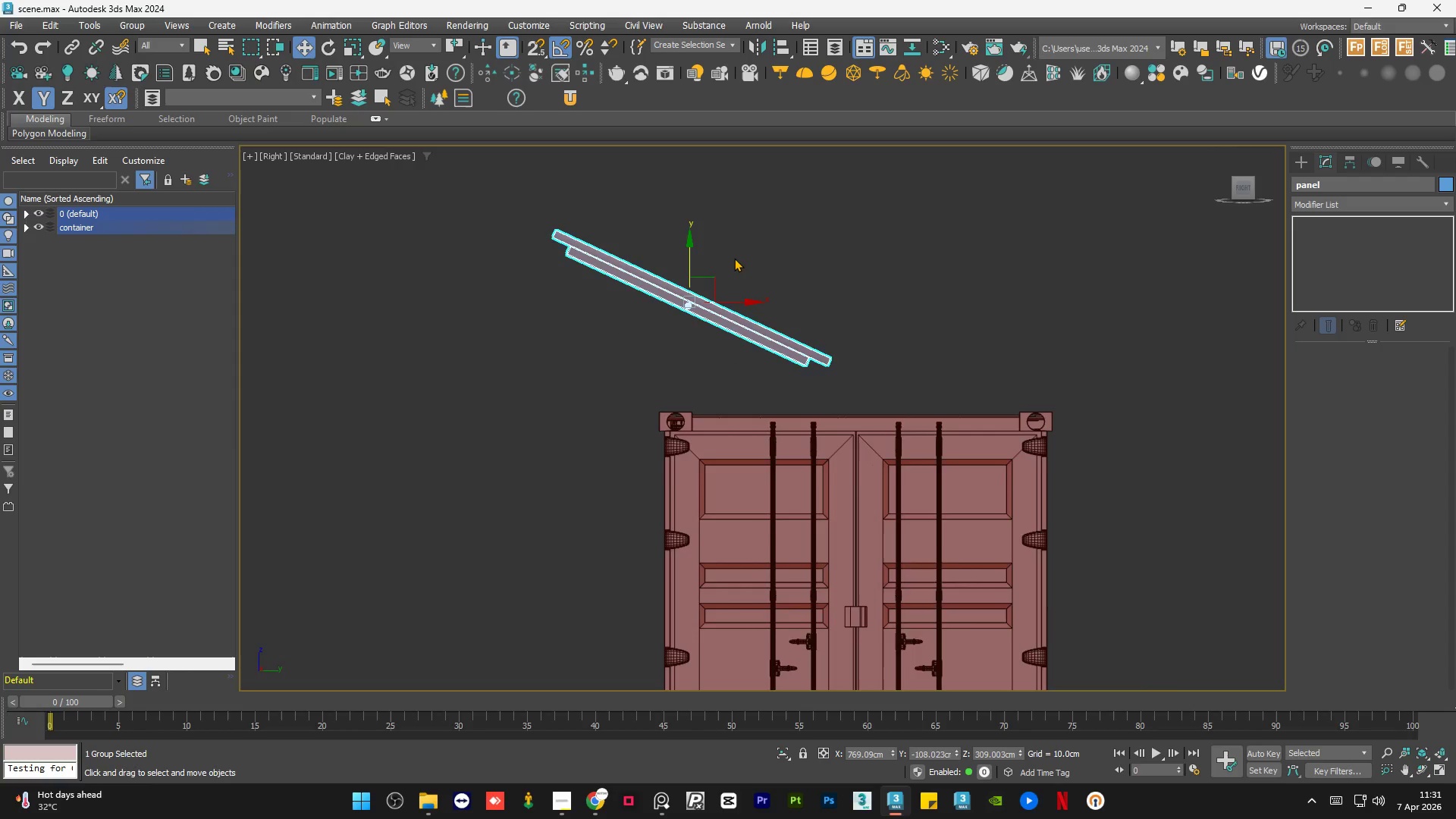 
scroll: coordinate [734, 258], scroll_direction: up, amount: 1.0
 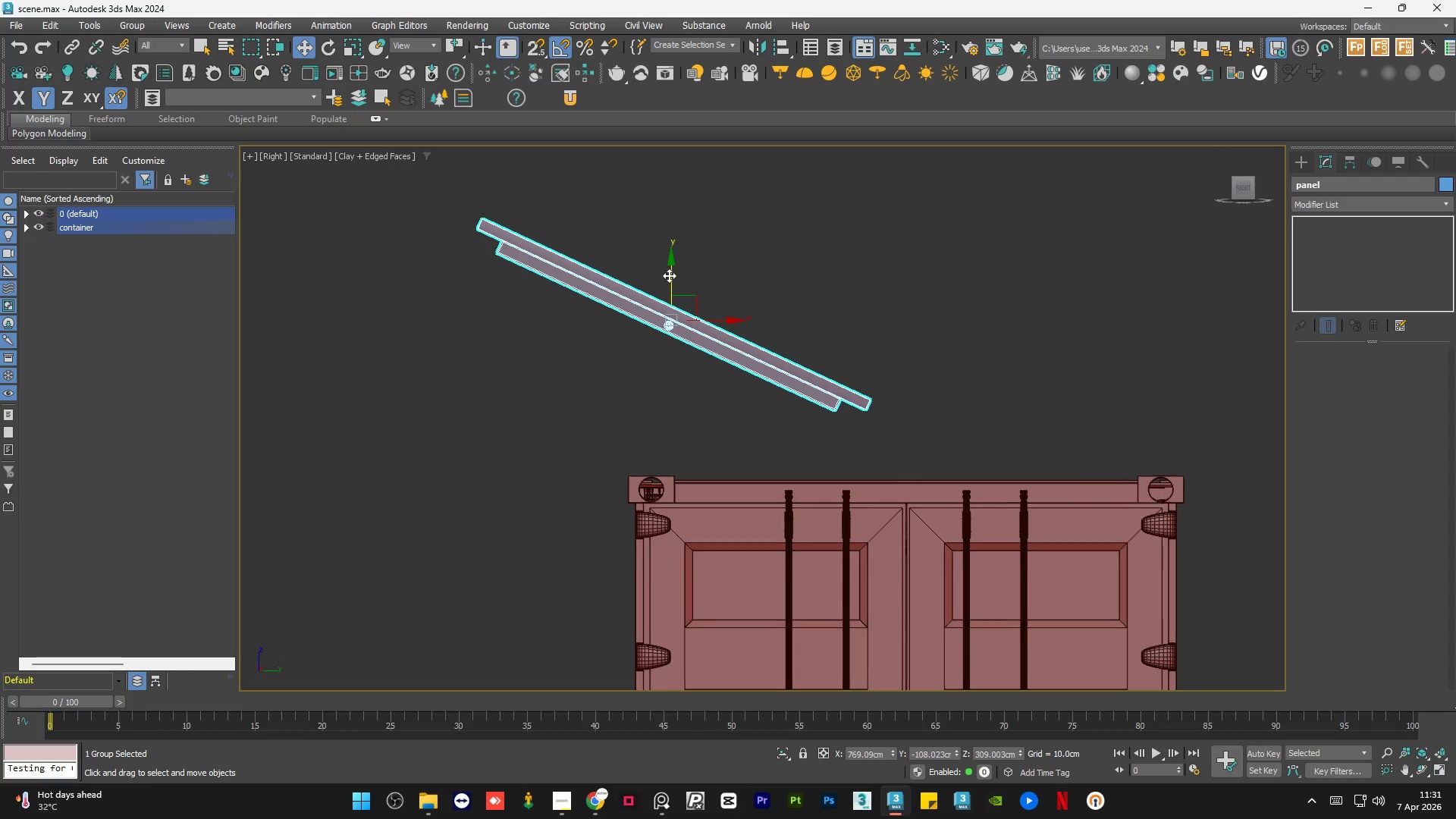 
left_click_drag(start_coordinate=[669, 275], to_coordinate=[673, 318])
 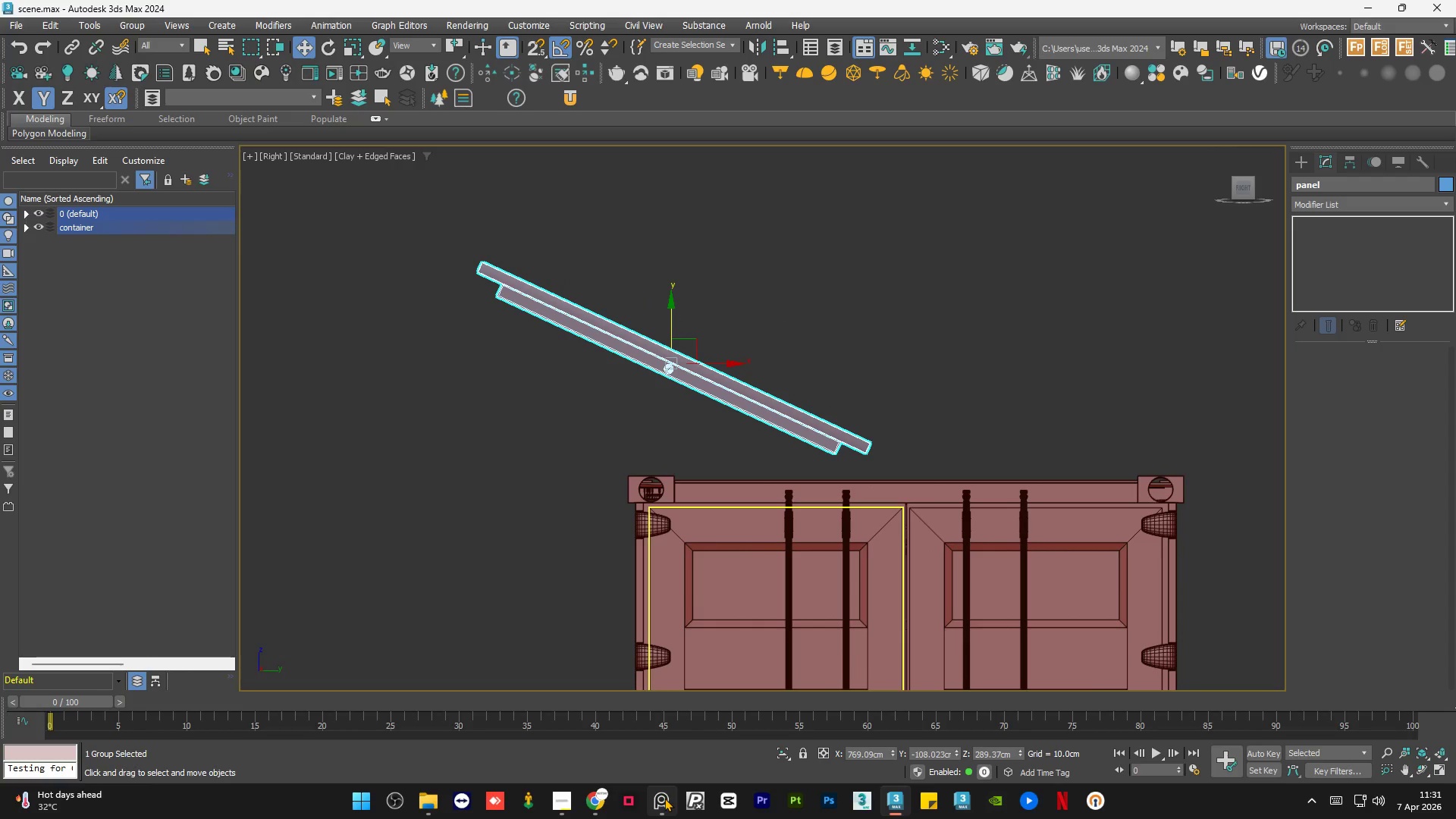 
left_click([664, 798])
 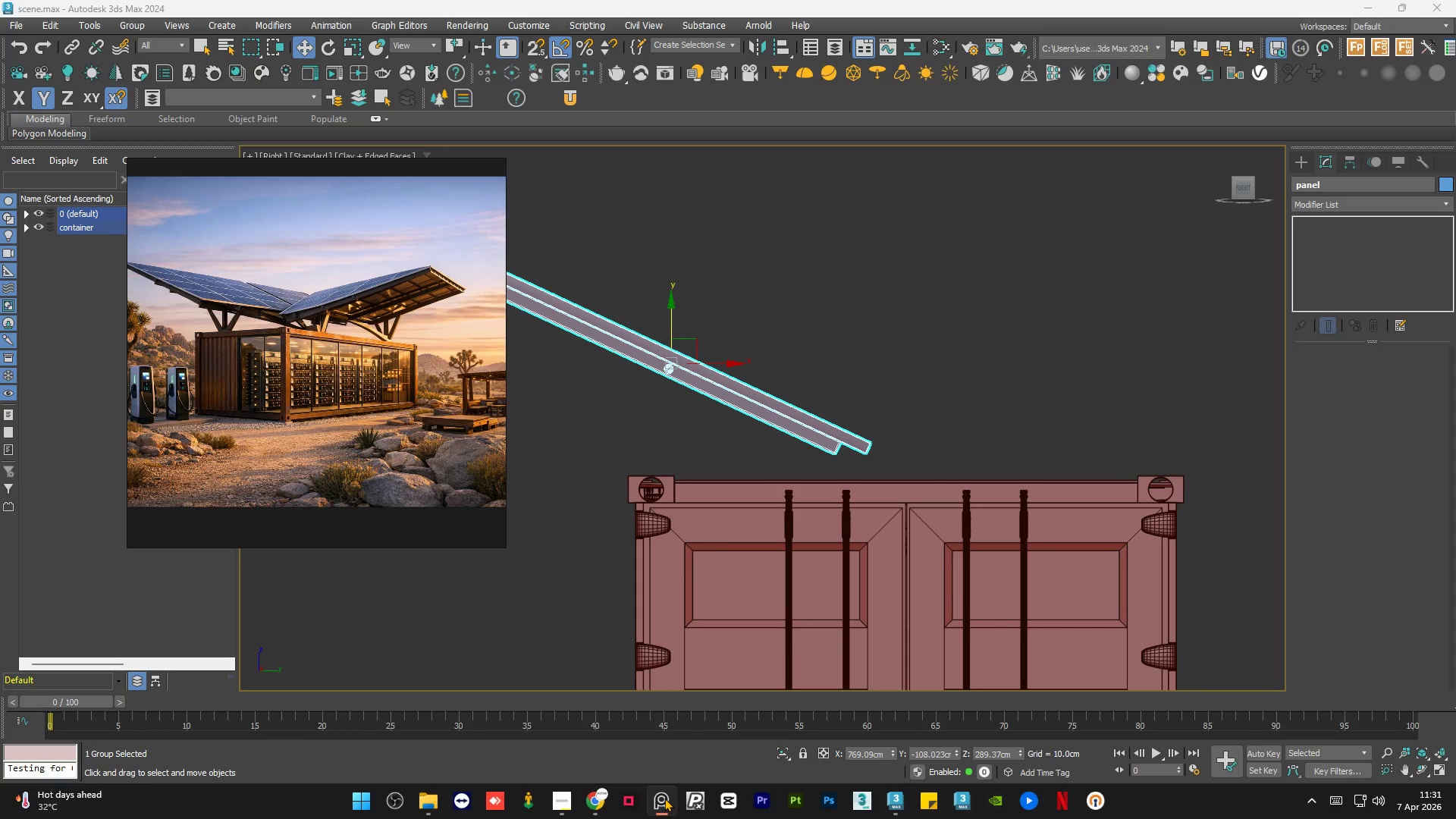 
wait(5.75)
 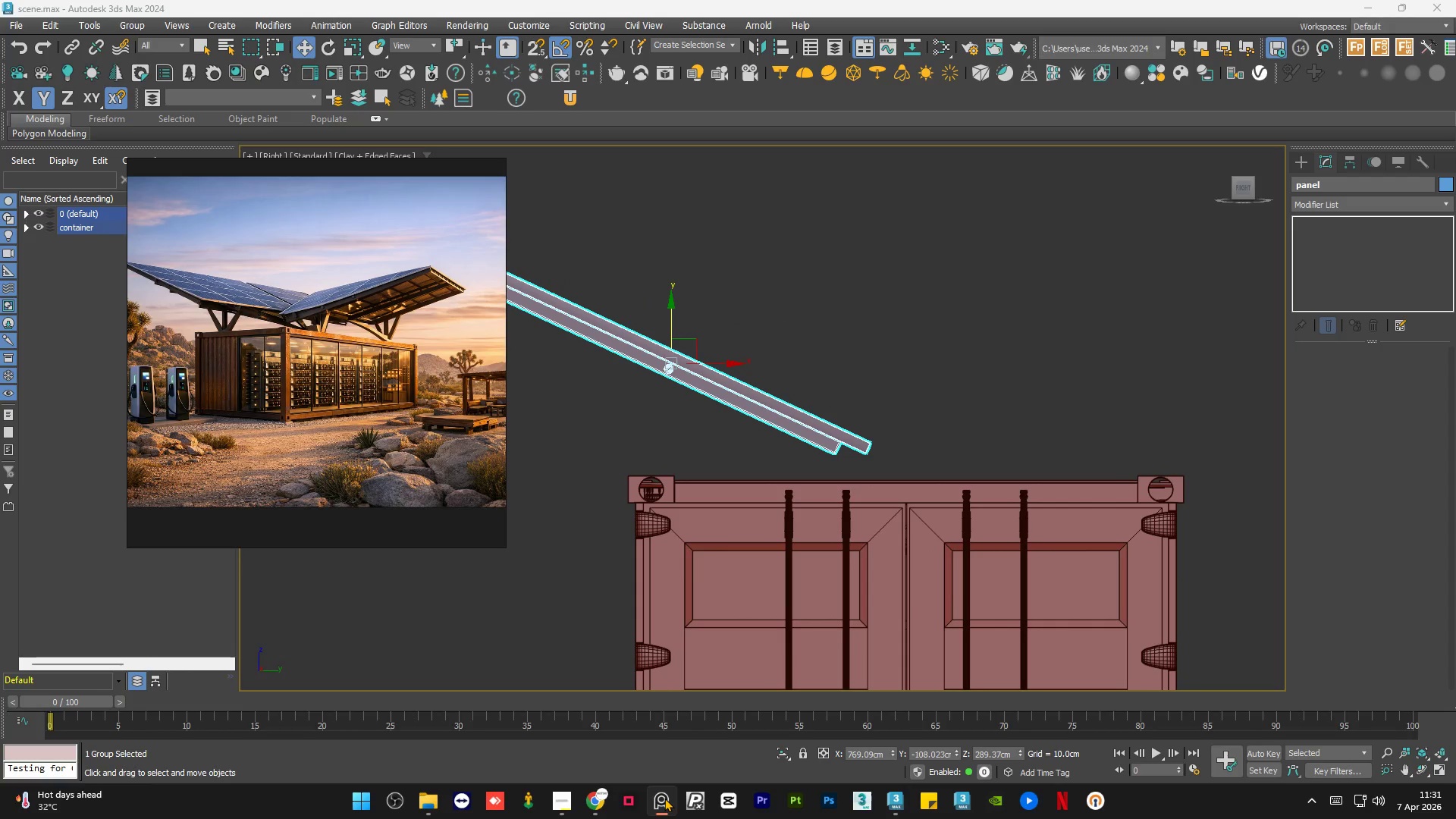 
left_click([664, 798])
 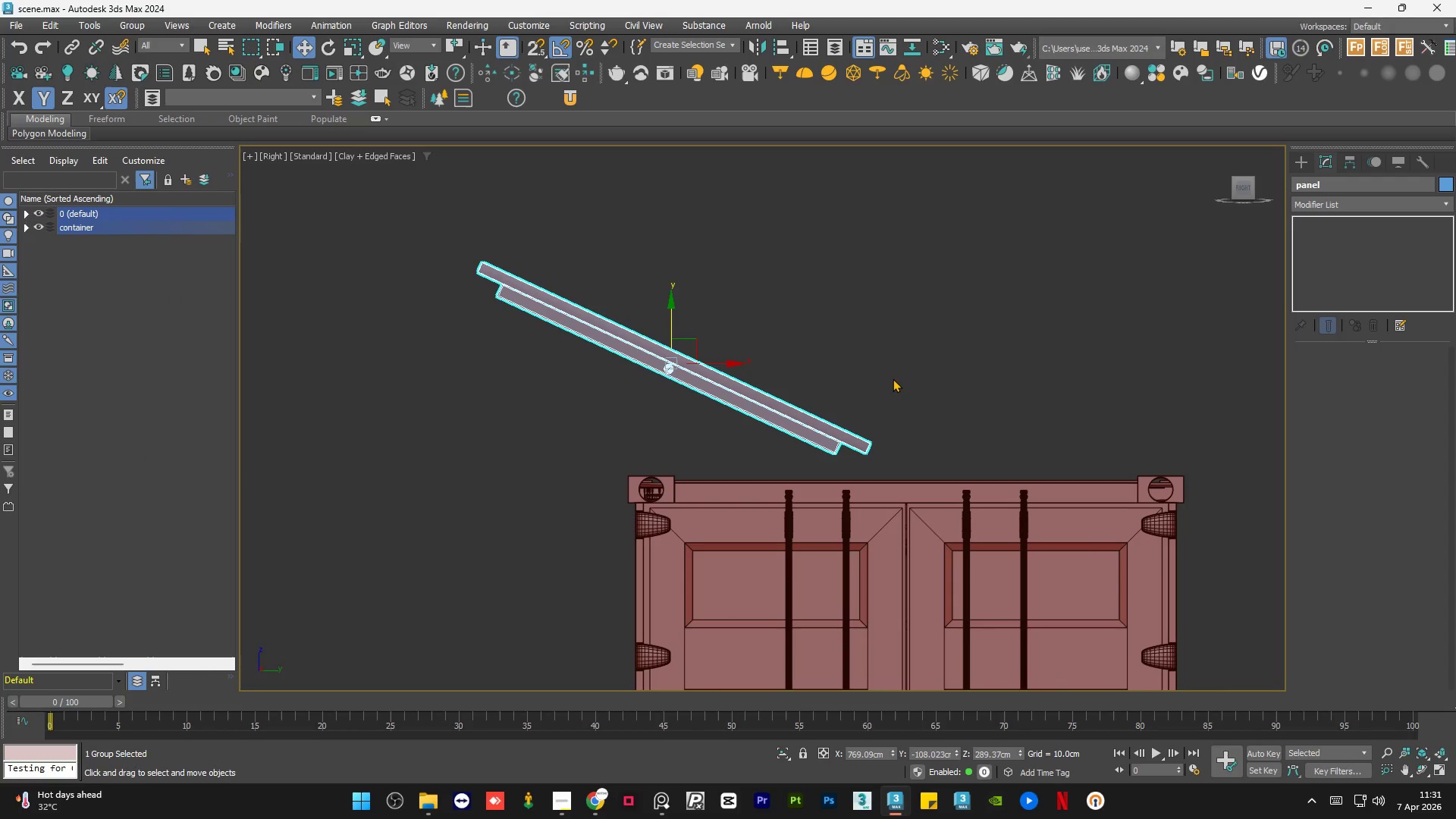 
left_click([894, 370])
 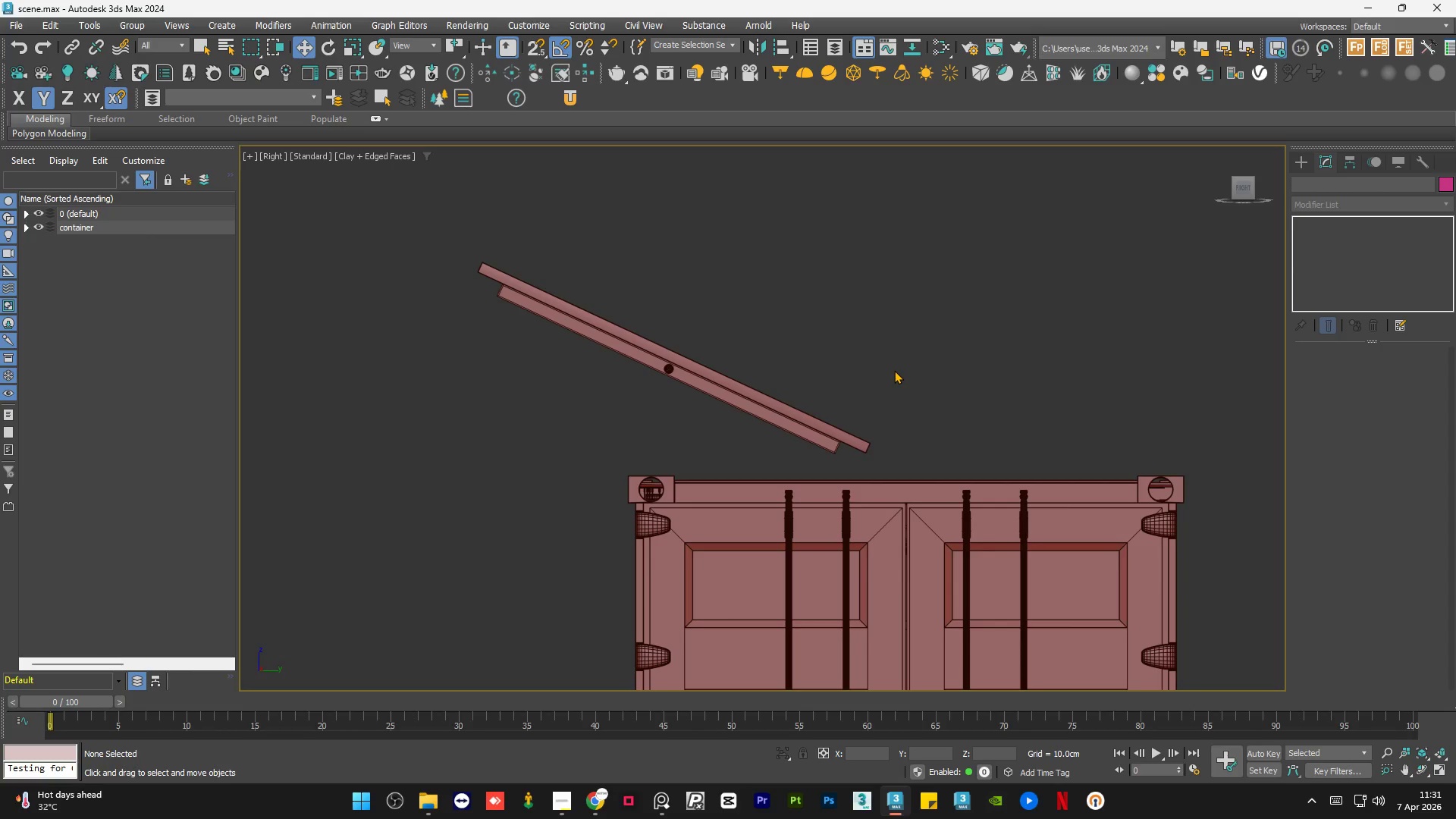 
wait(26.25)
 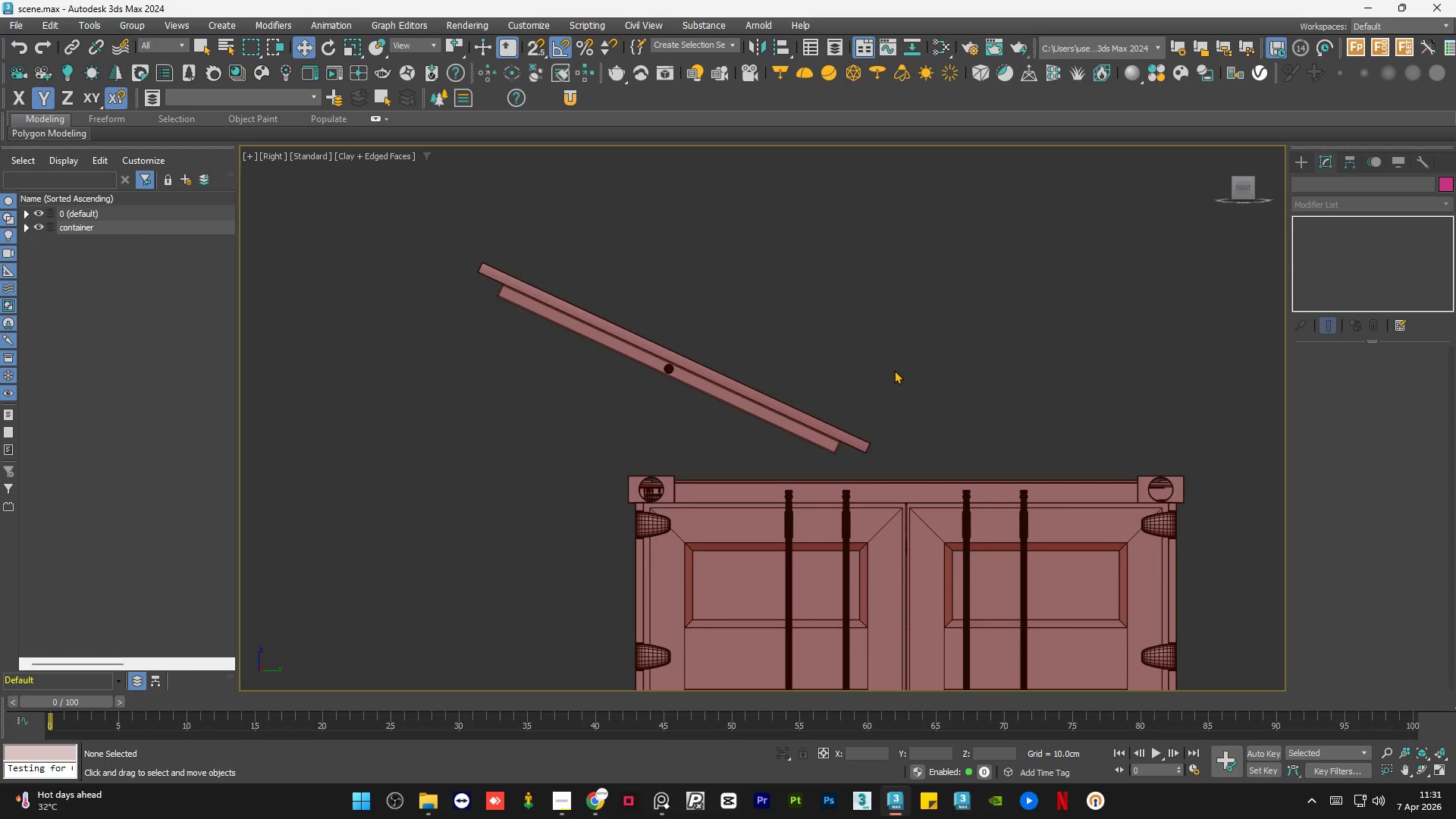 
left_click([895, 370])
 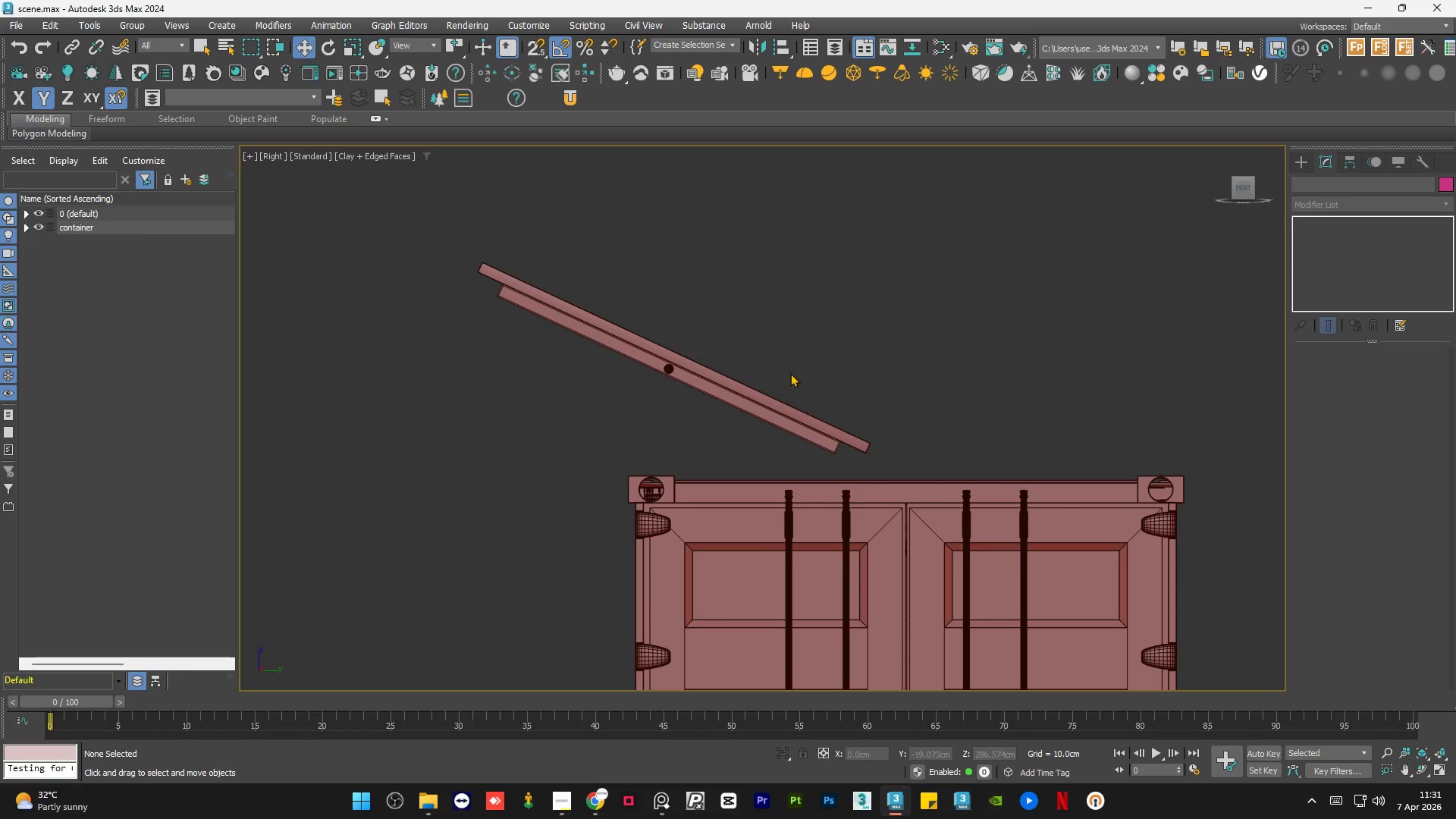 
hold_key(key=AltLeft, duration=0.81)
 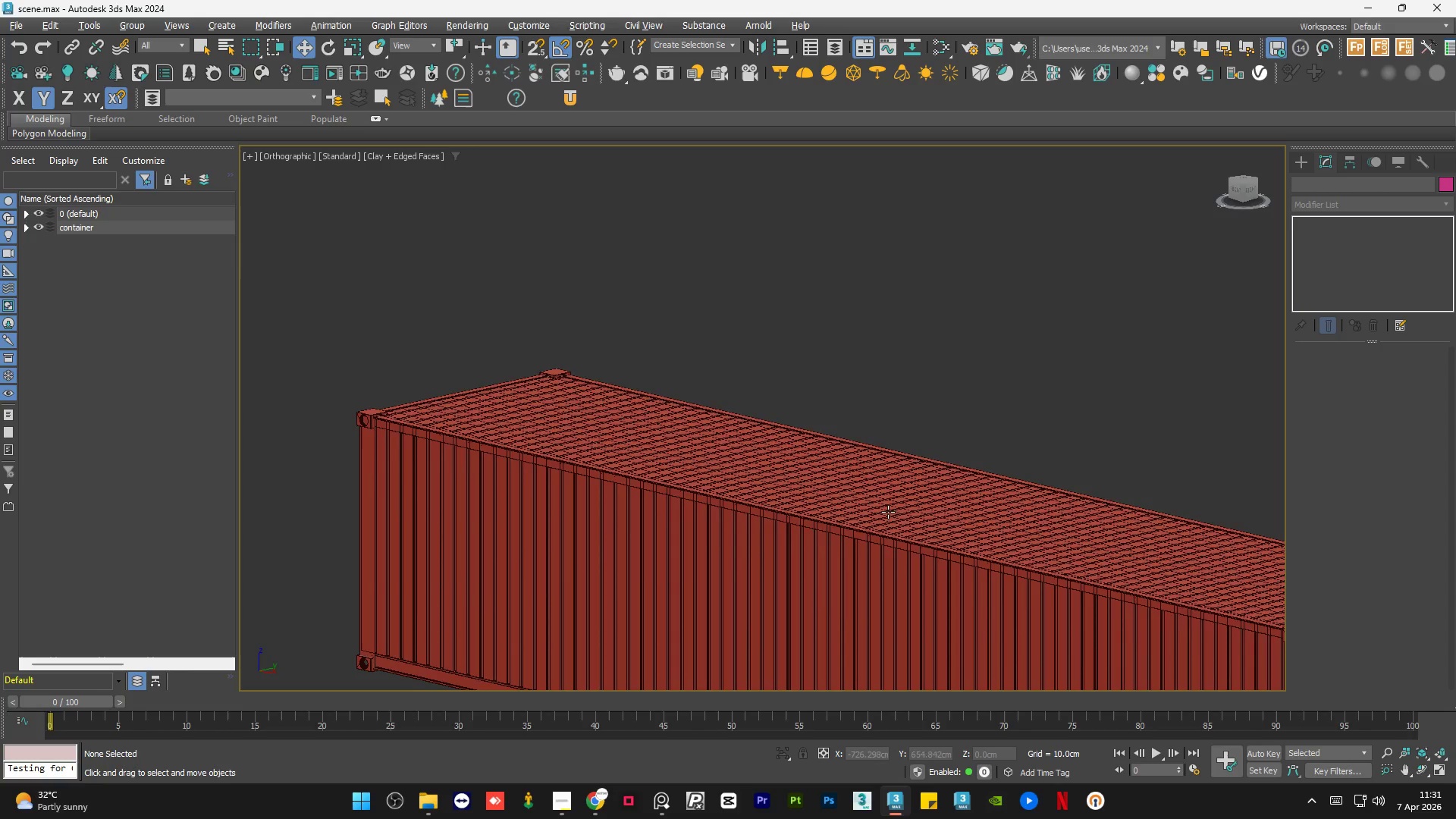 
scroll: coordinate [782, 430], scroll_direction: down, amount: 2.0
 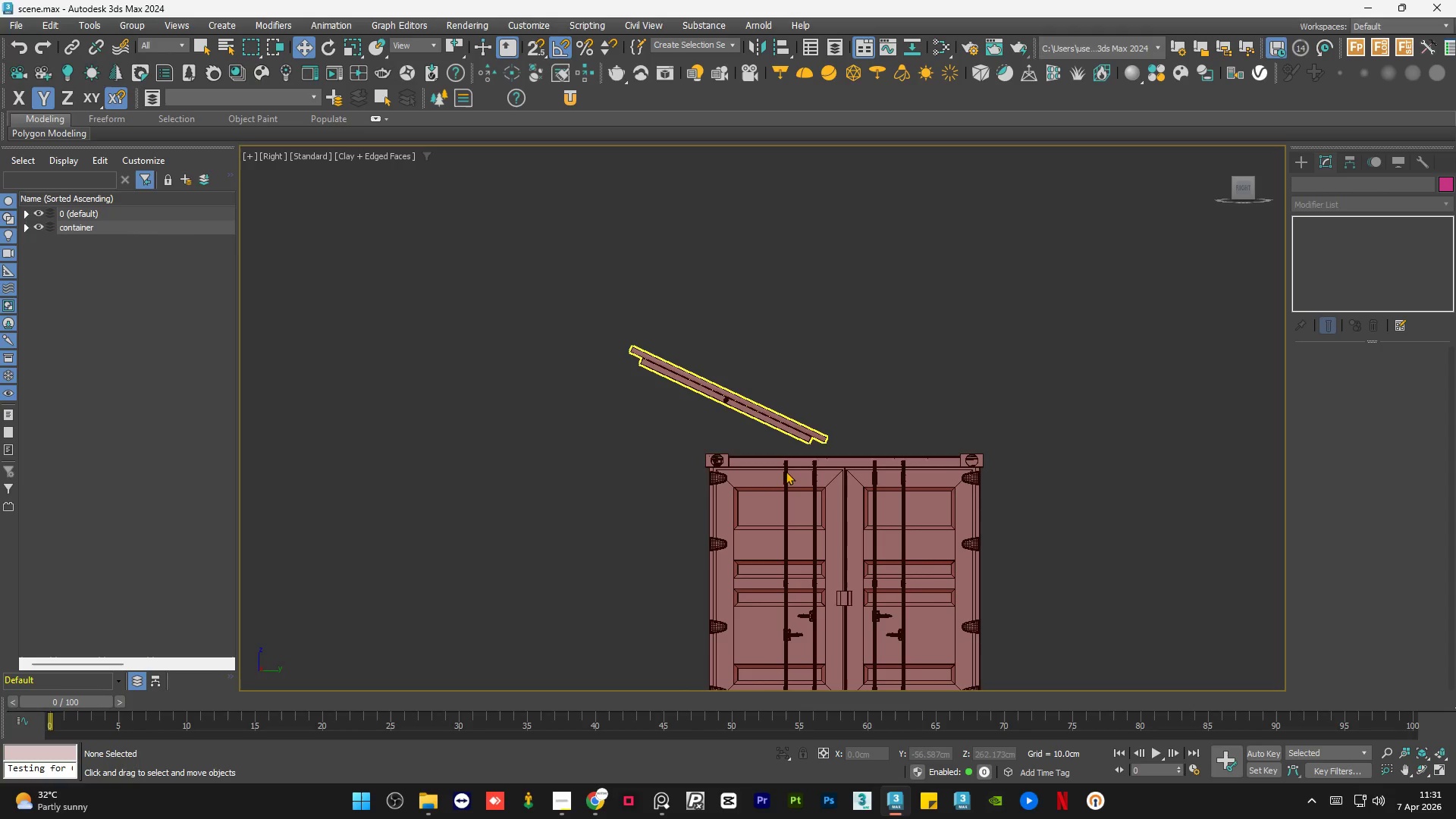 
hold_key(key=AltLeft, duration=0.64)
 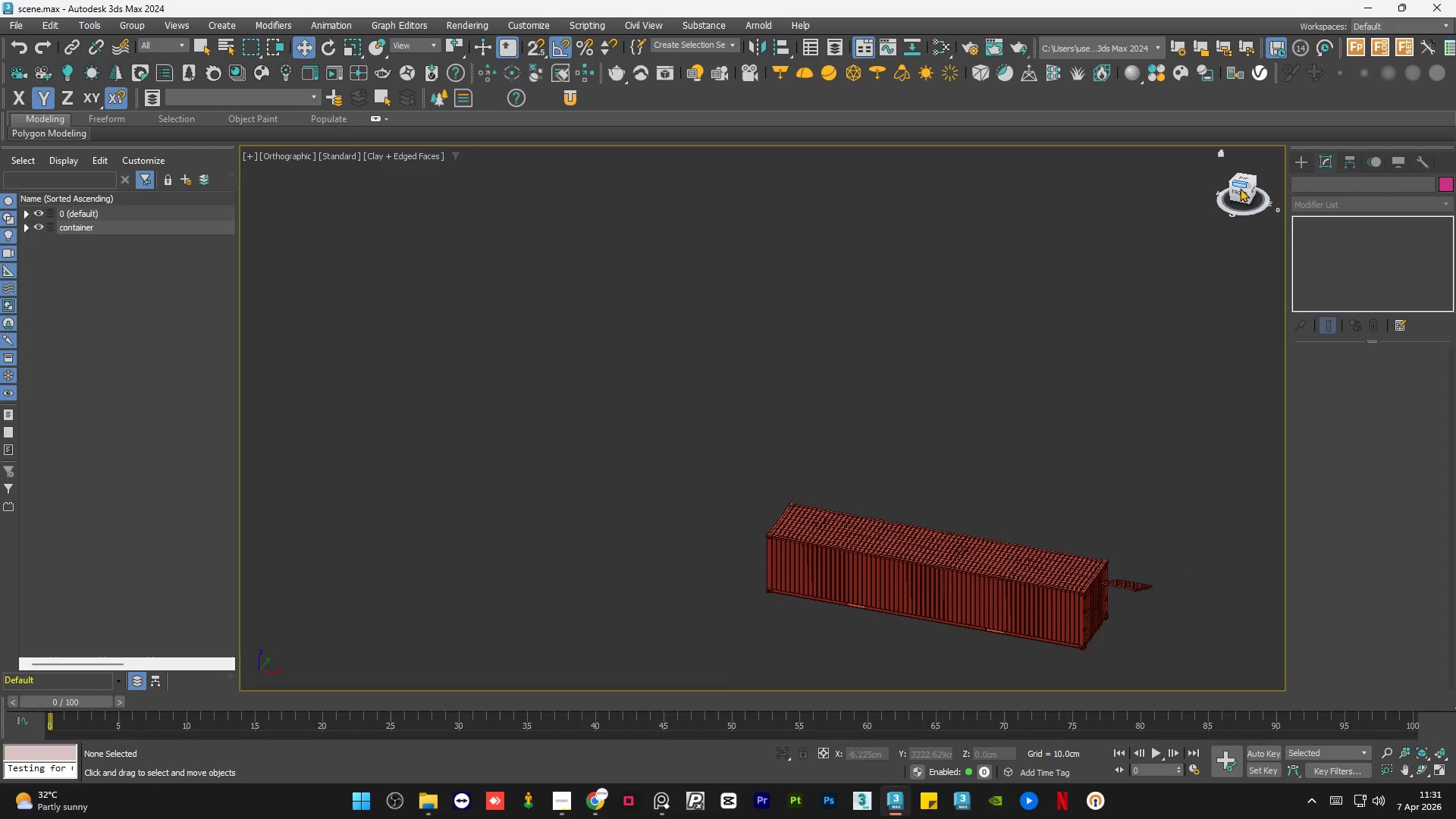 
scroll: coordinate [862, 504], scroll_direction: down, amount: 4.0
 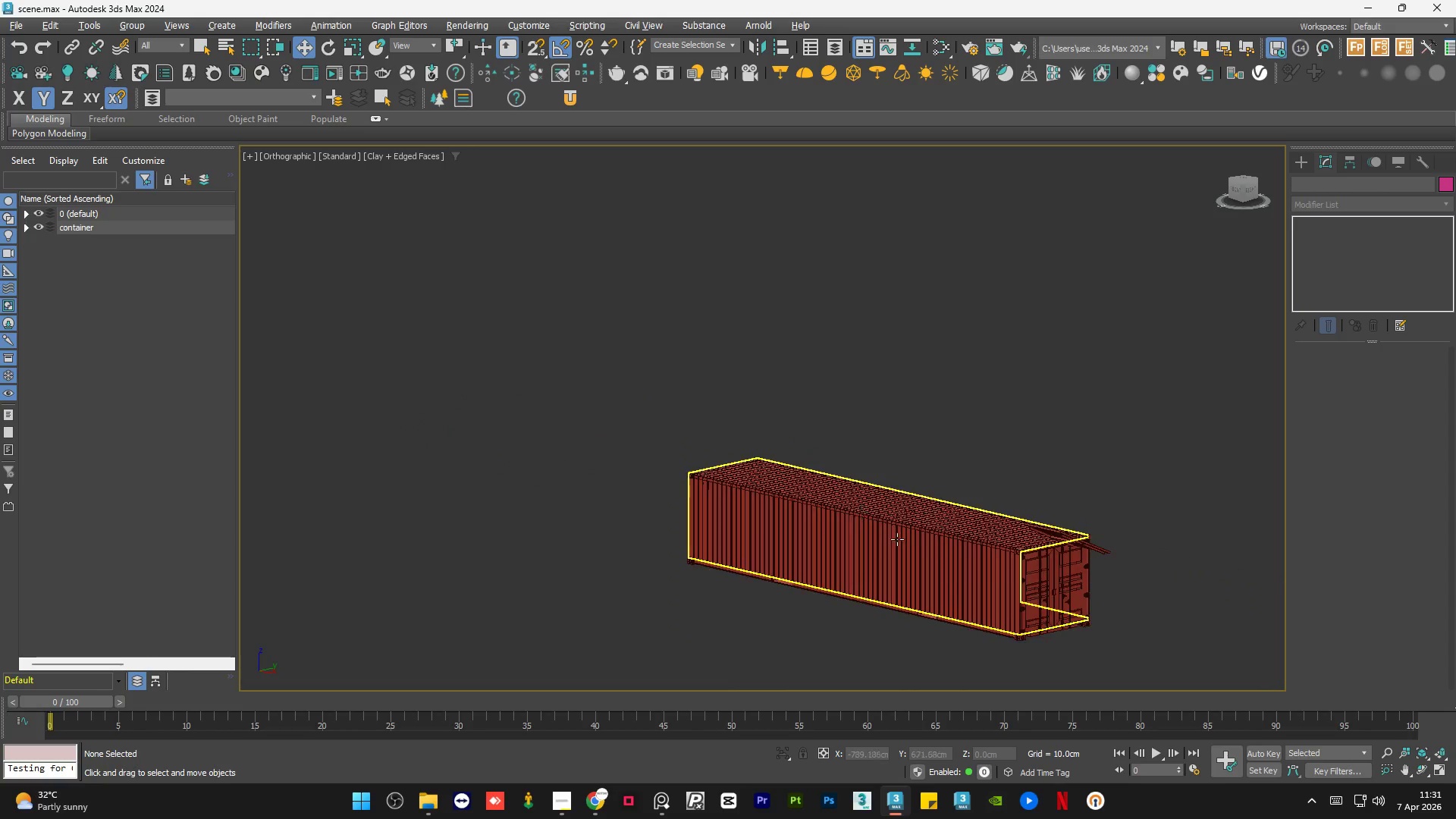 
left_click([1238, 192])
 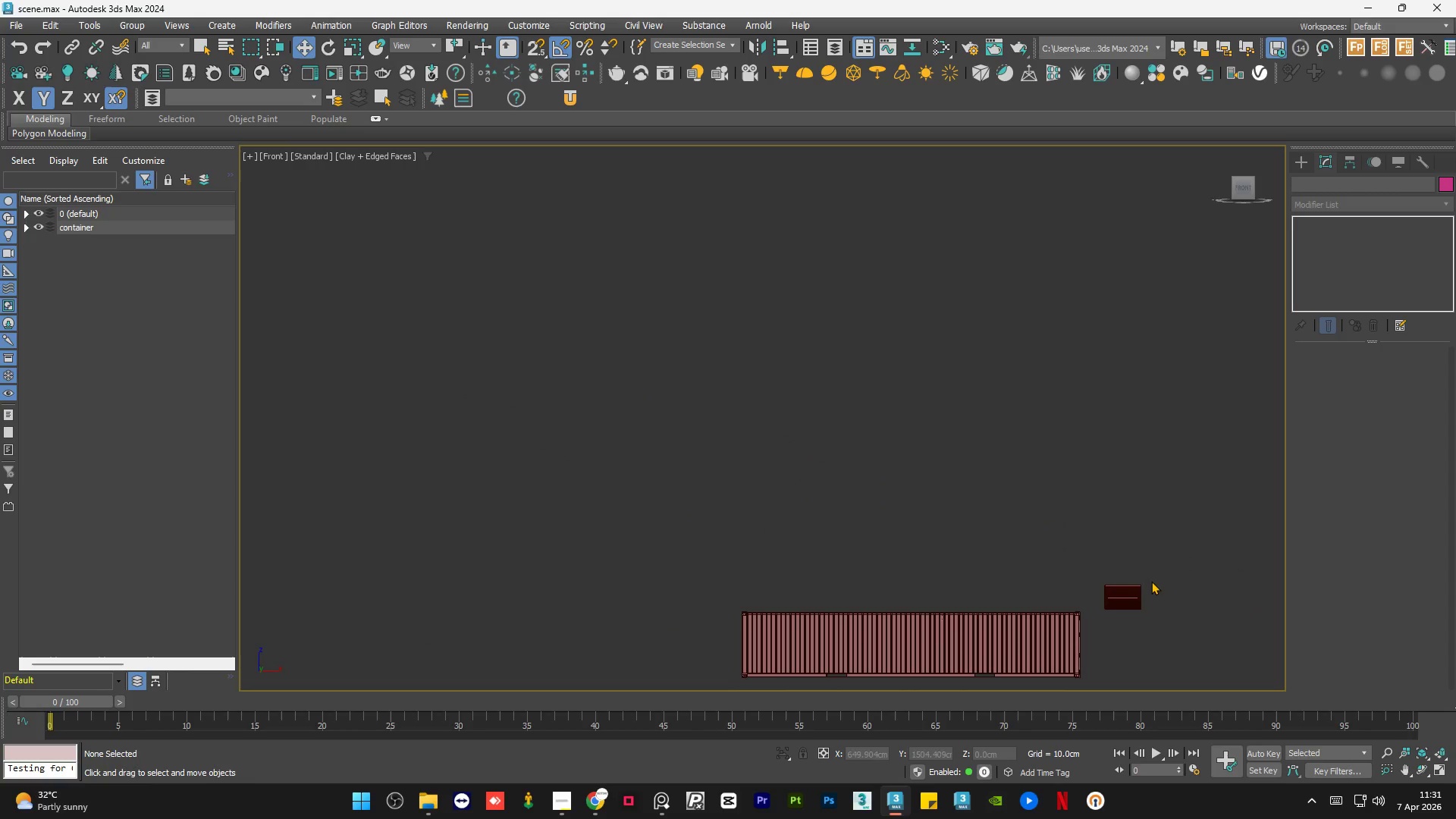 
left_click([1126, 607])
 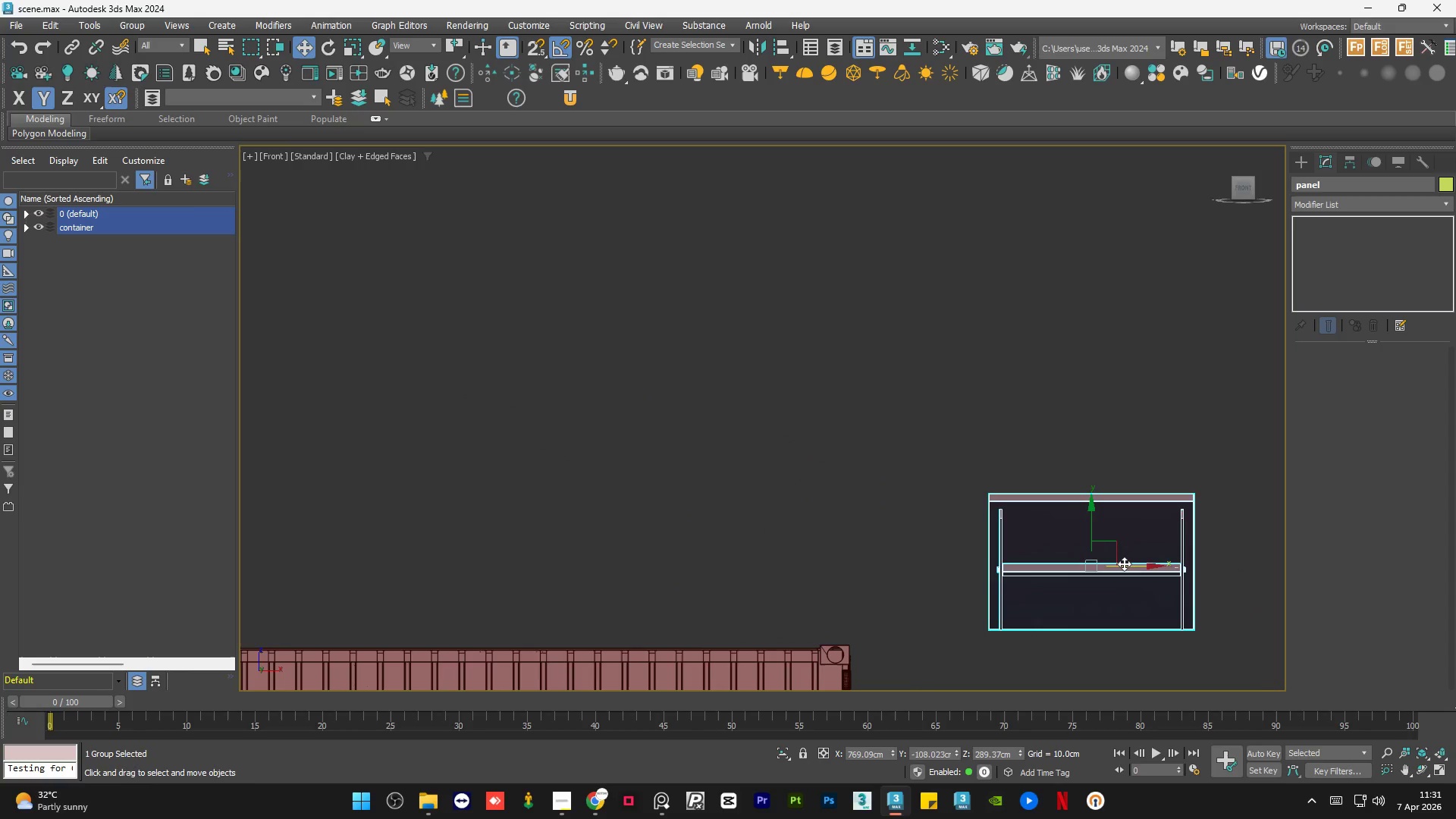 
scroll: coordinate [1126, 607], scroll_direction: up, amount: 5.0
 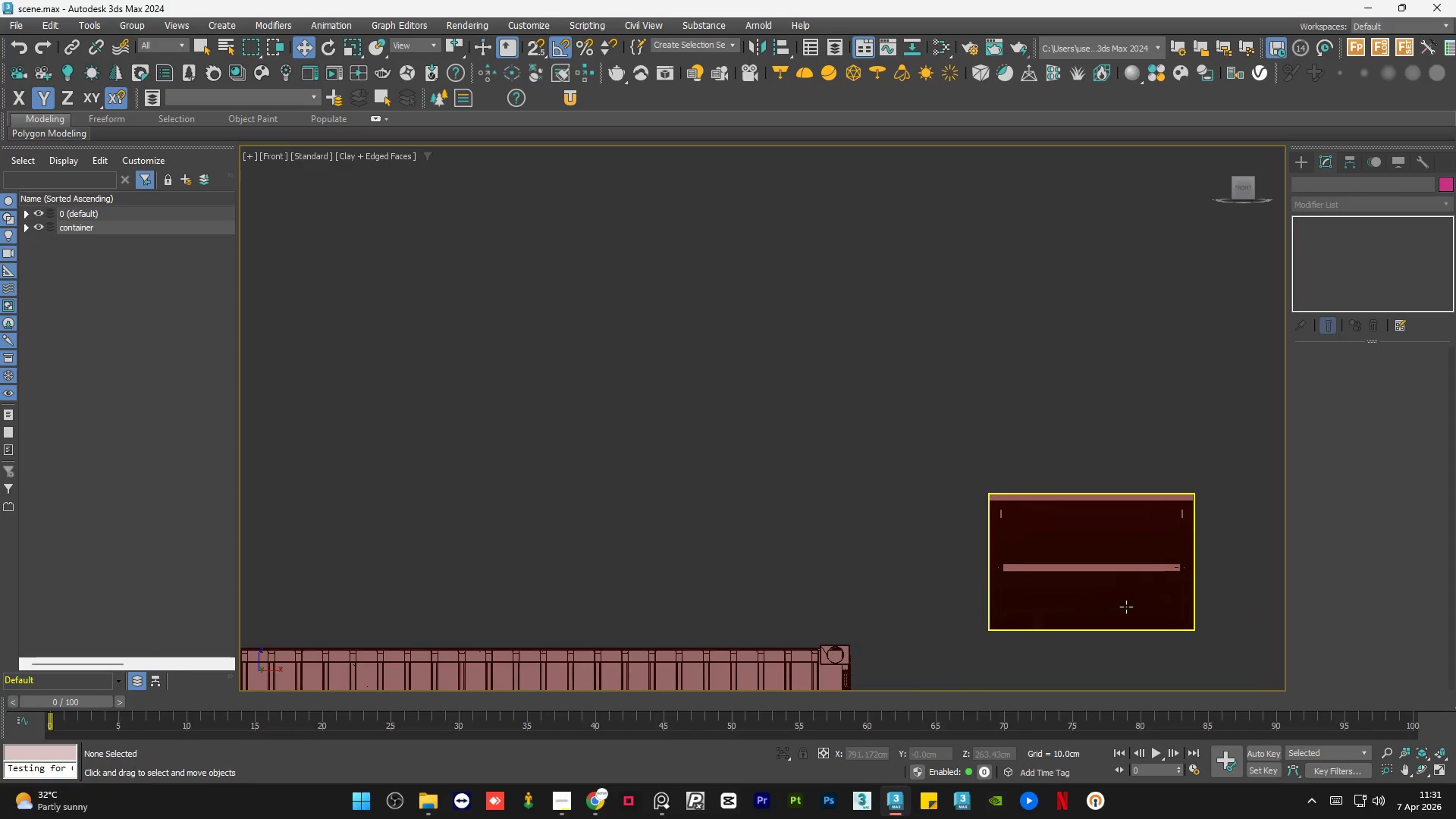 
left_click_drag(start_coordinate=[1122, 563], to_coordinate=[775, 552])
 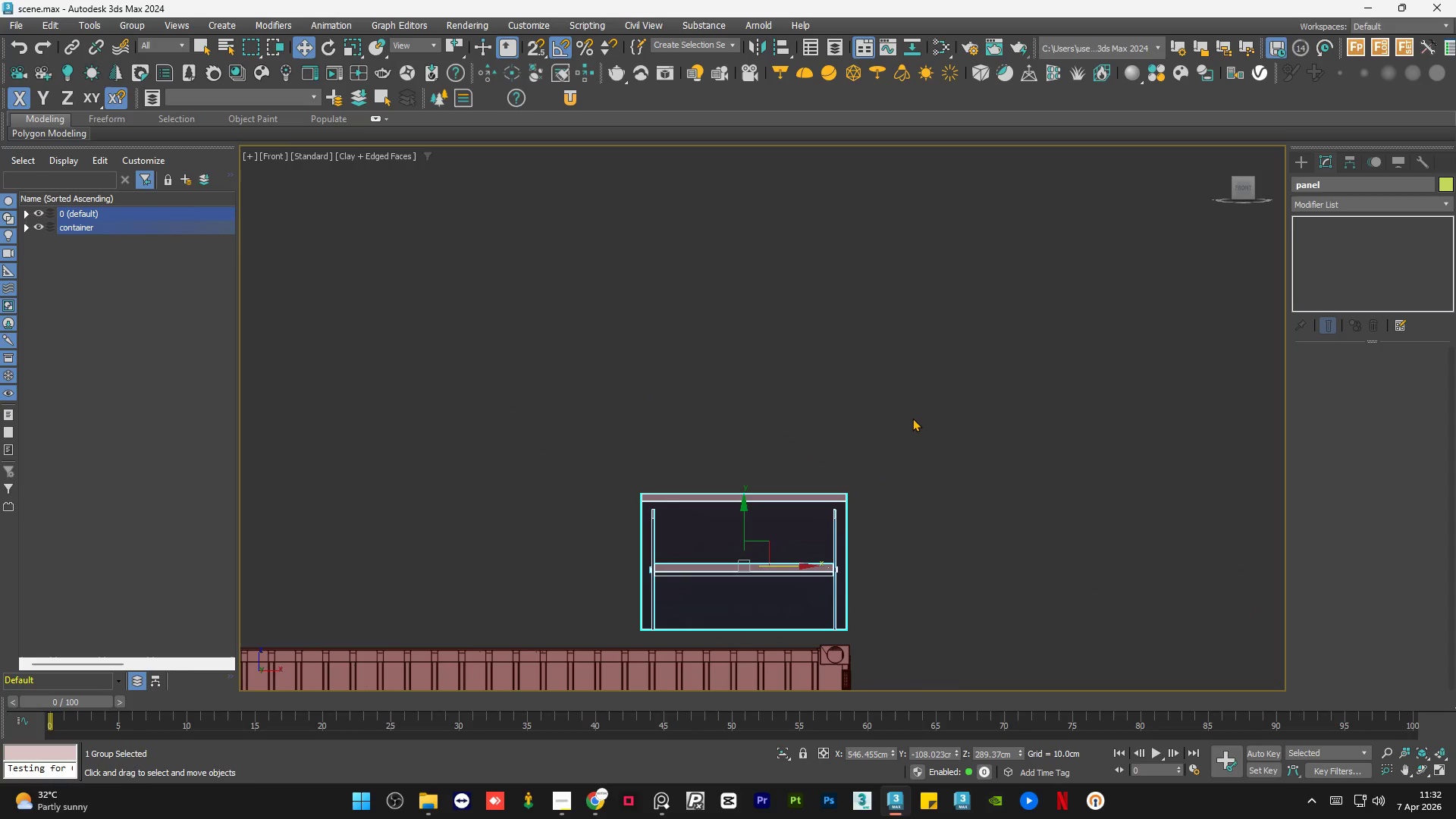 
scroll: coordinate [859, 519], scroll_direction: up, amount: 3.0
 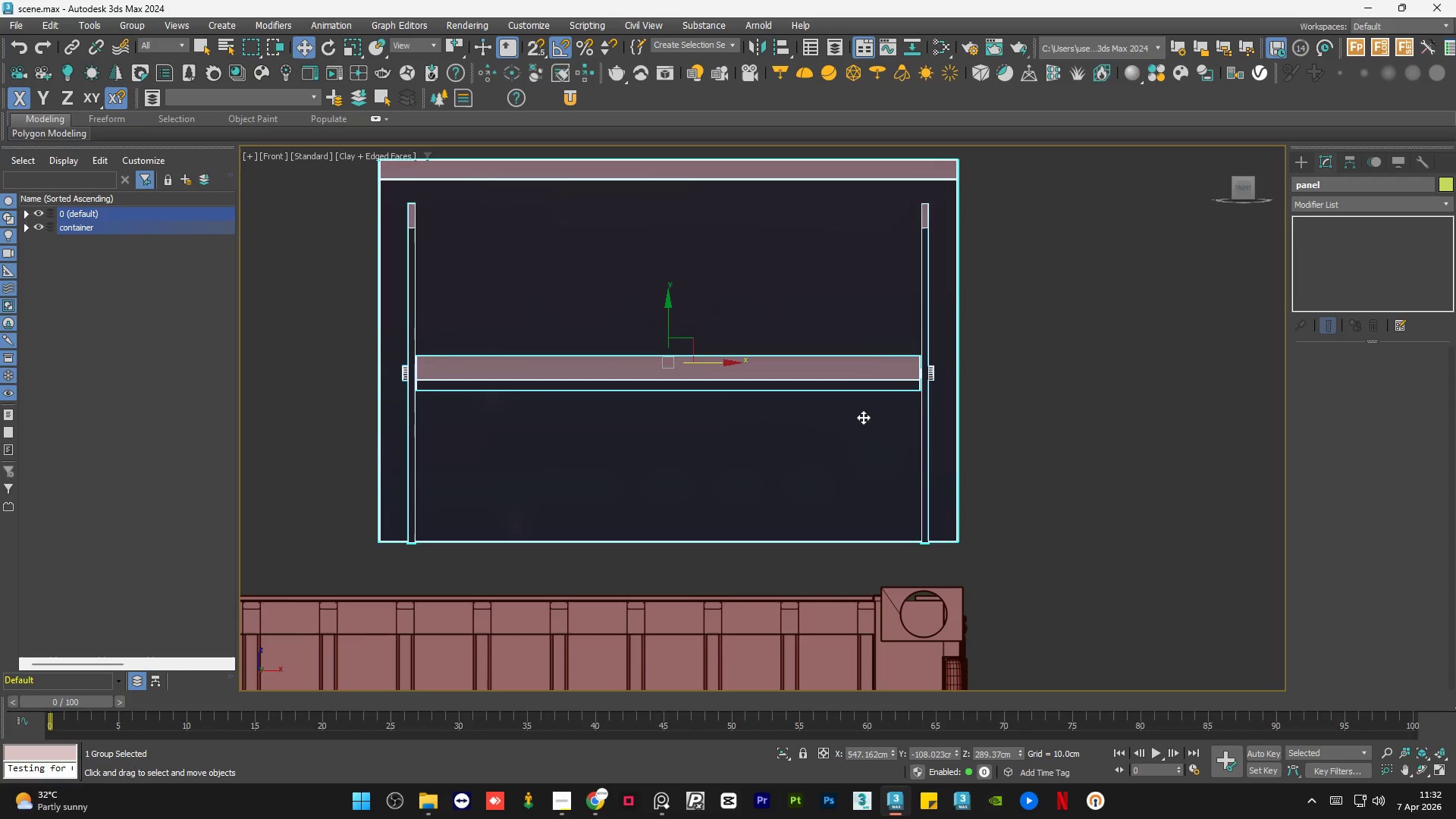 
left_click([665, 810])
 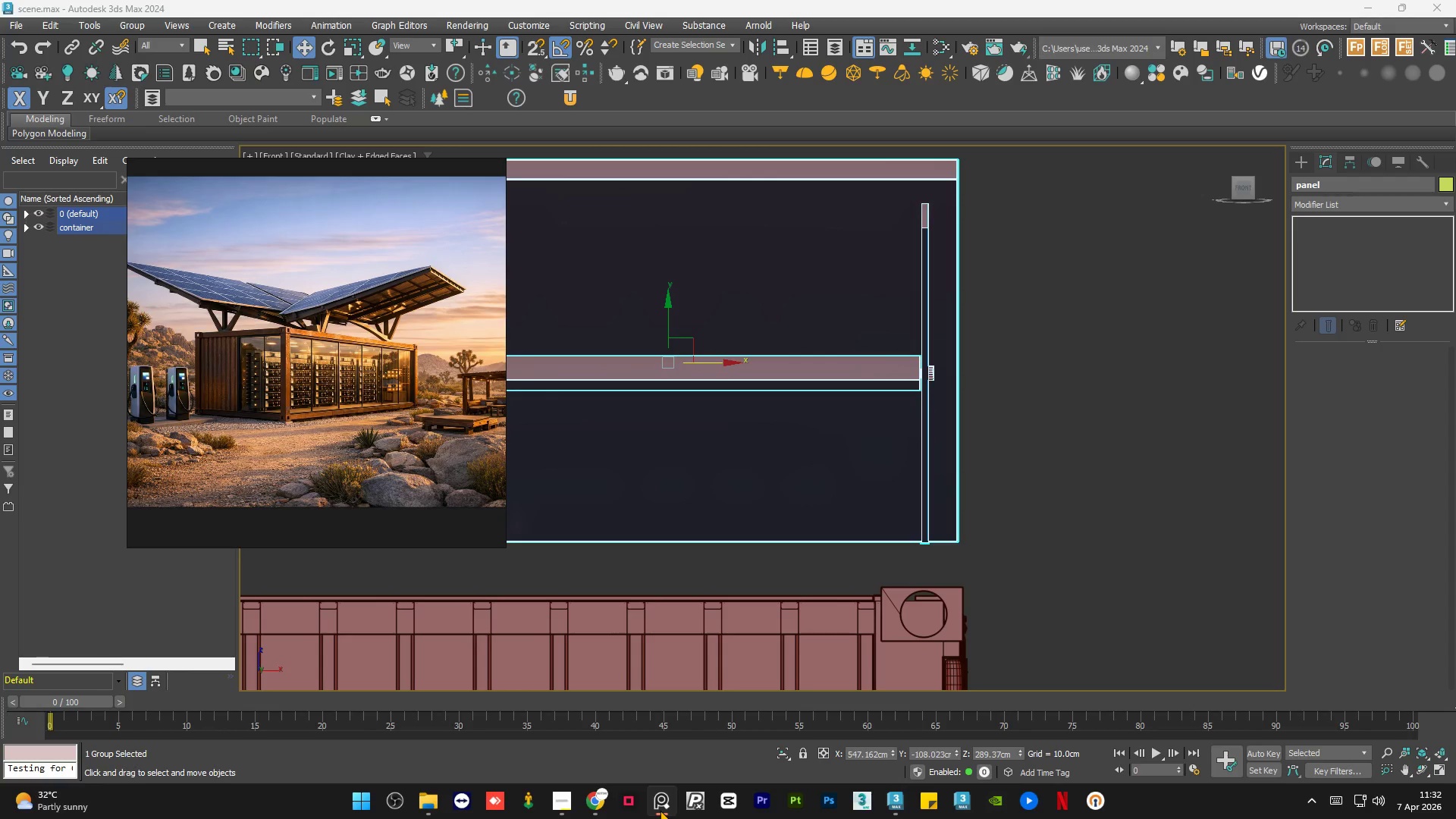 
left_click([660, 810])
 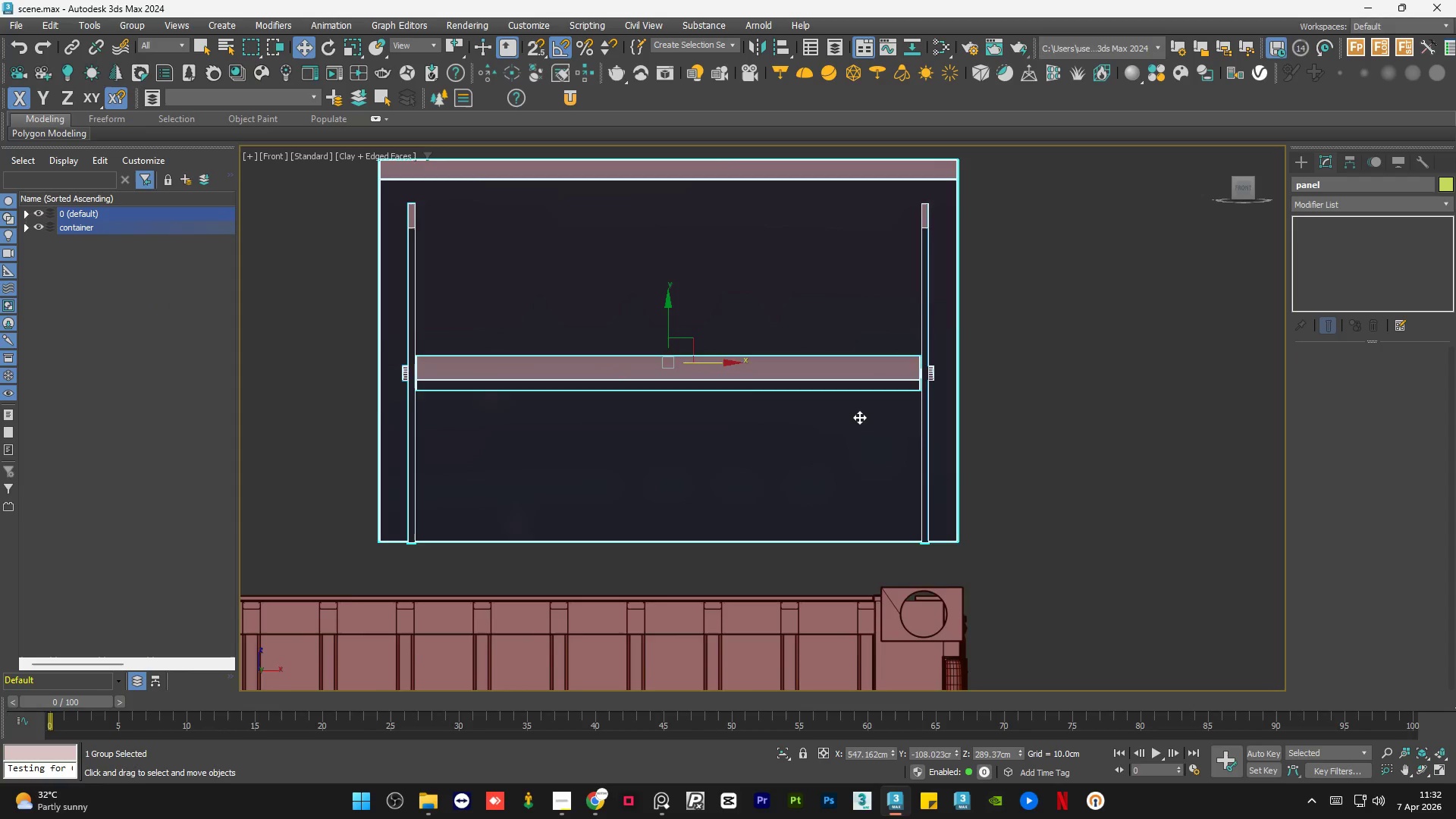 
scroll: coordinate [859, 417], scroll_direction: down, amount: 4.0
 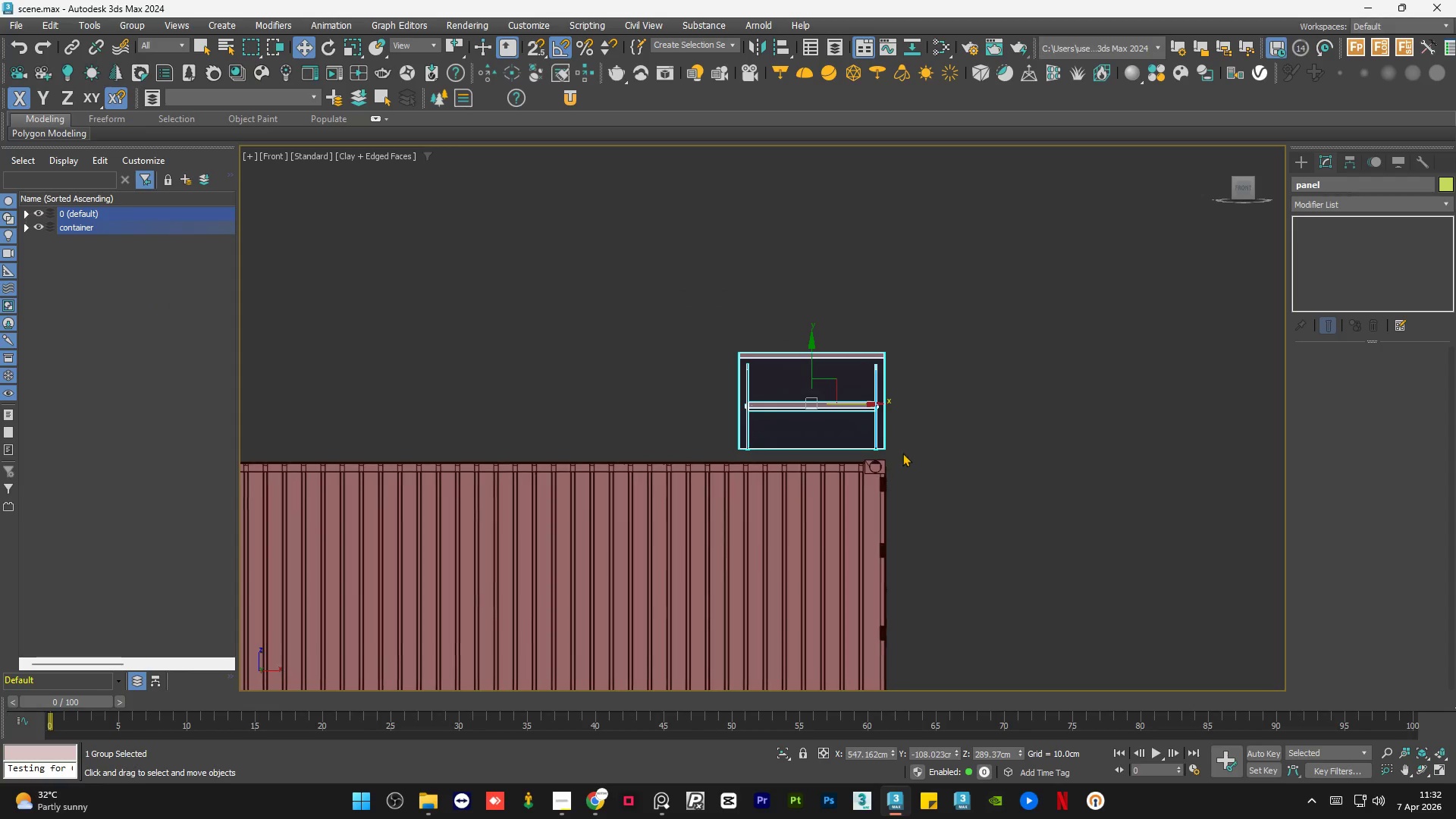 
hold_key(key=AltLeft, duration=1.19)
 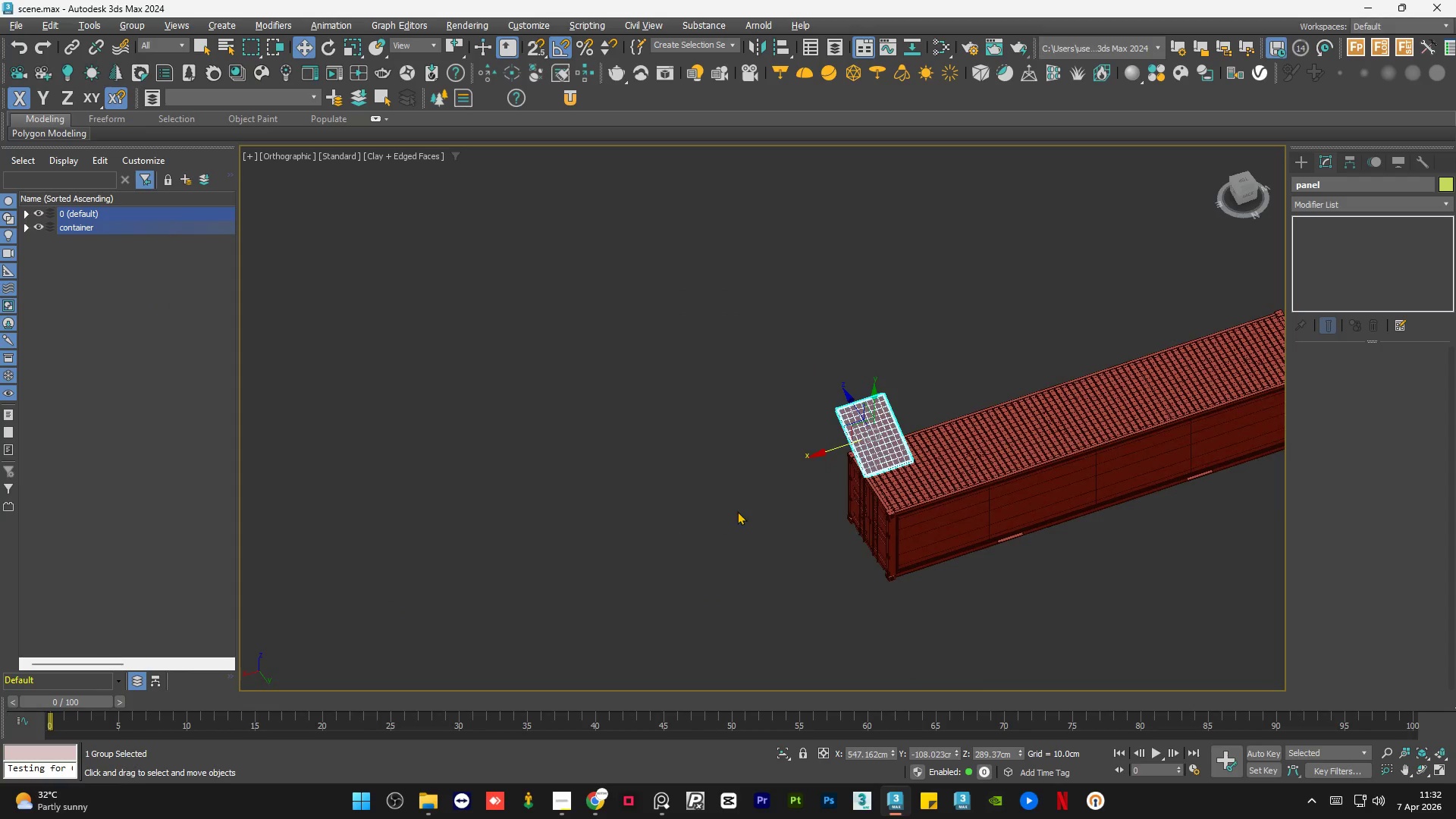 
scroll: coordinate [909, 454], scroll_direction: down, amount: 3.0
 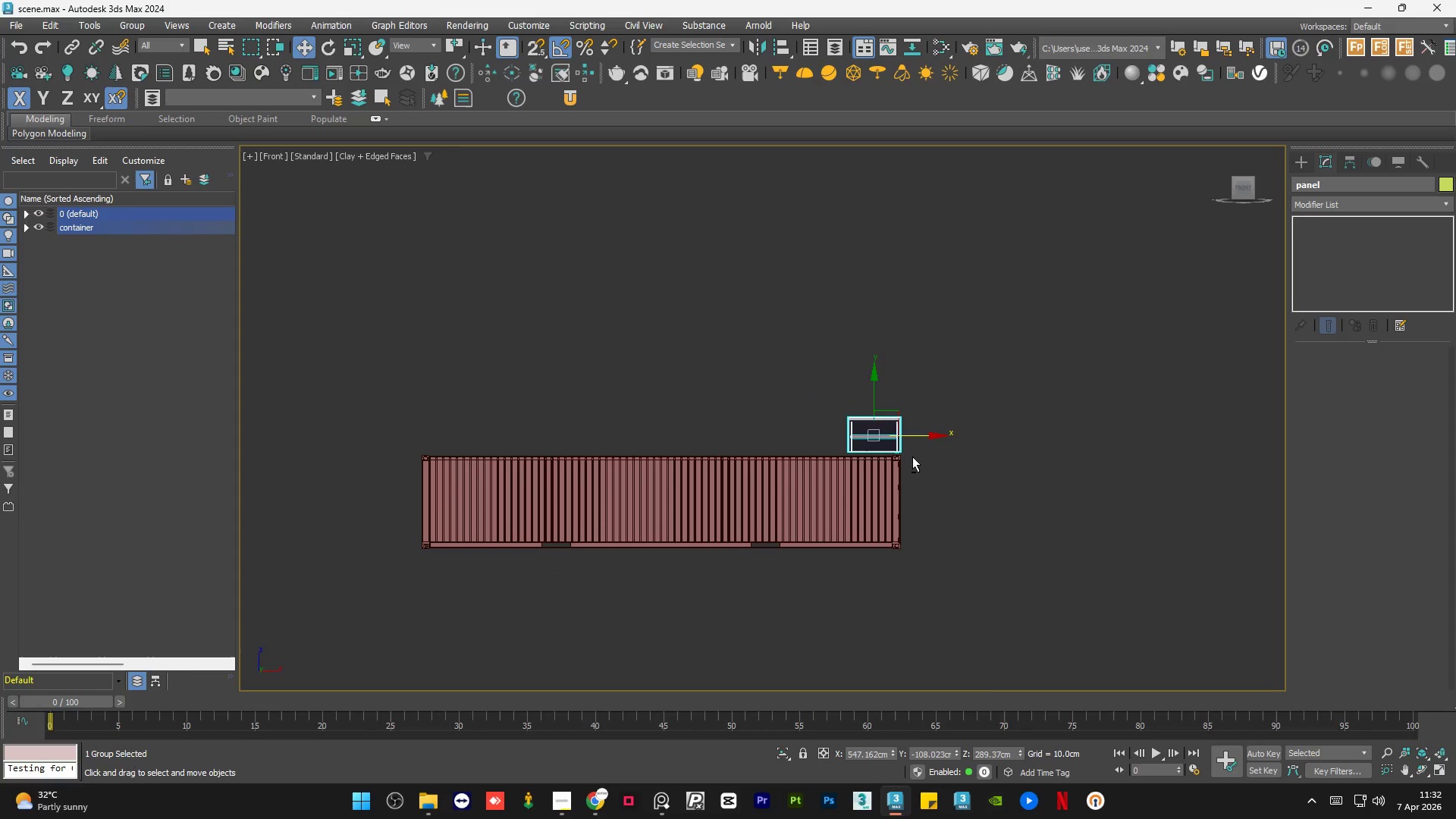 
hold_key(key=AltLeft, duration=0.78)
 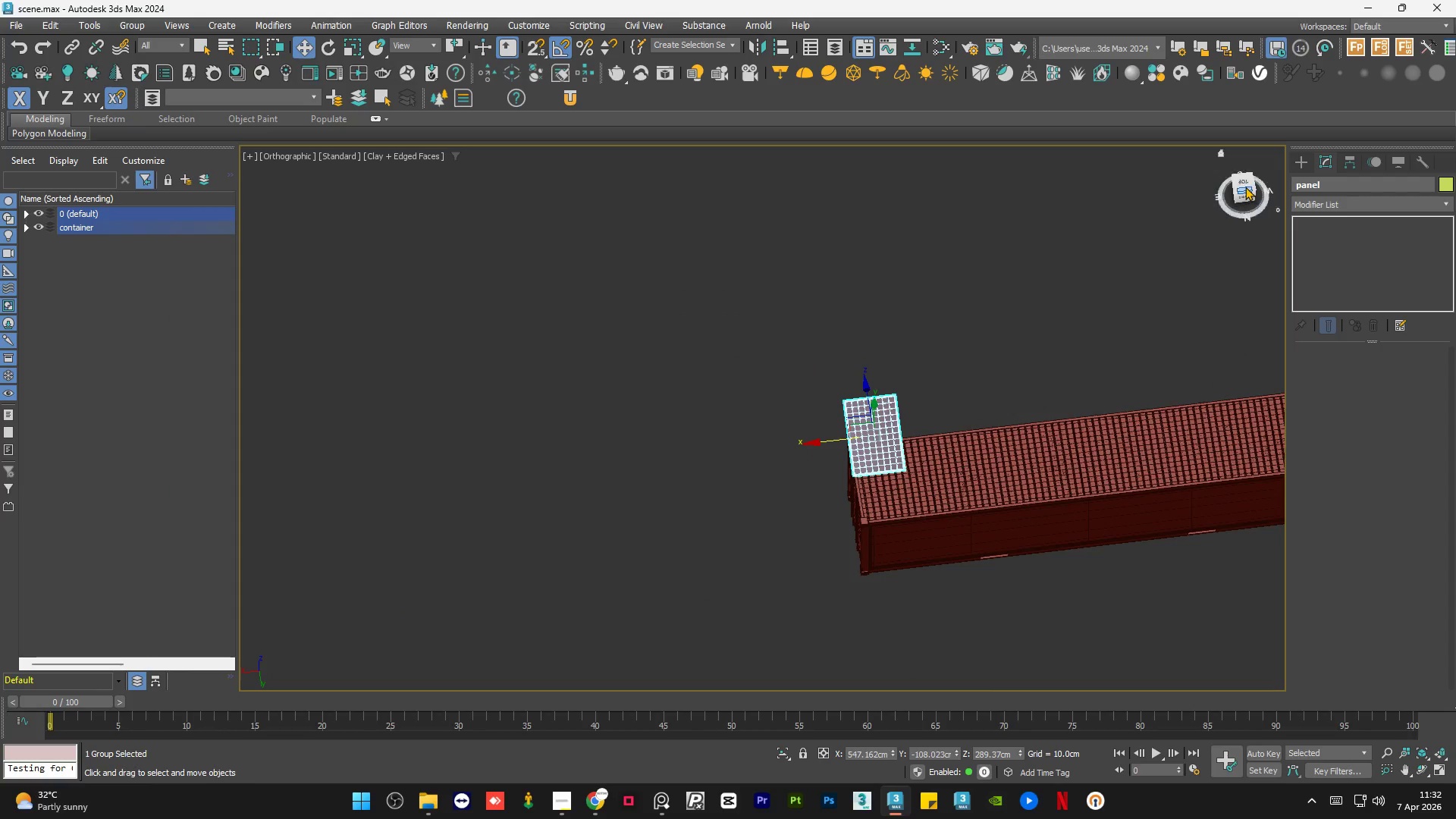 
left_click([1244, 183])
 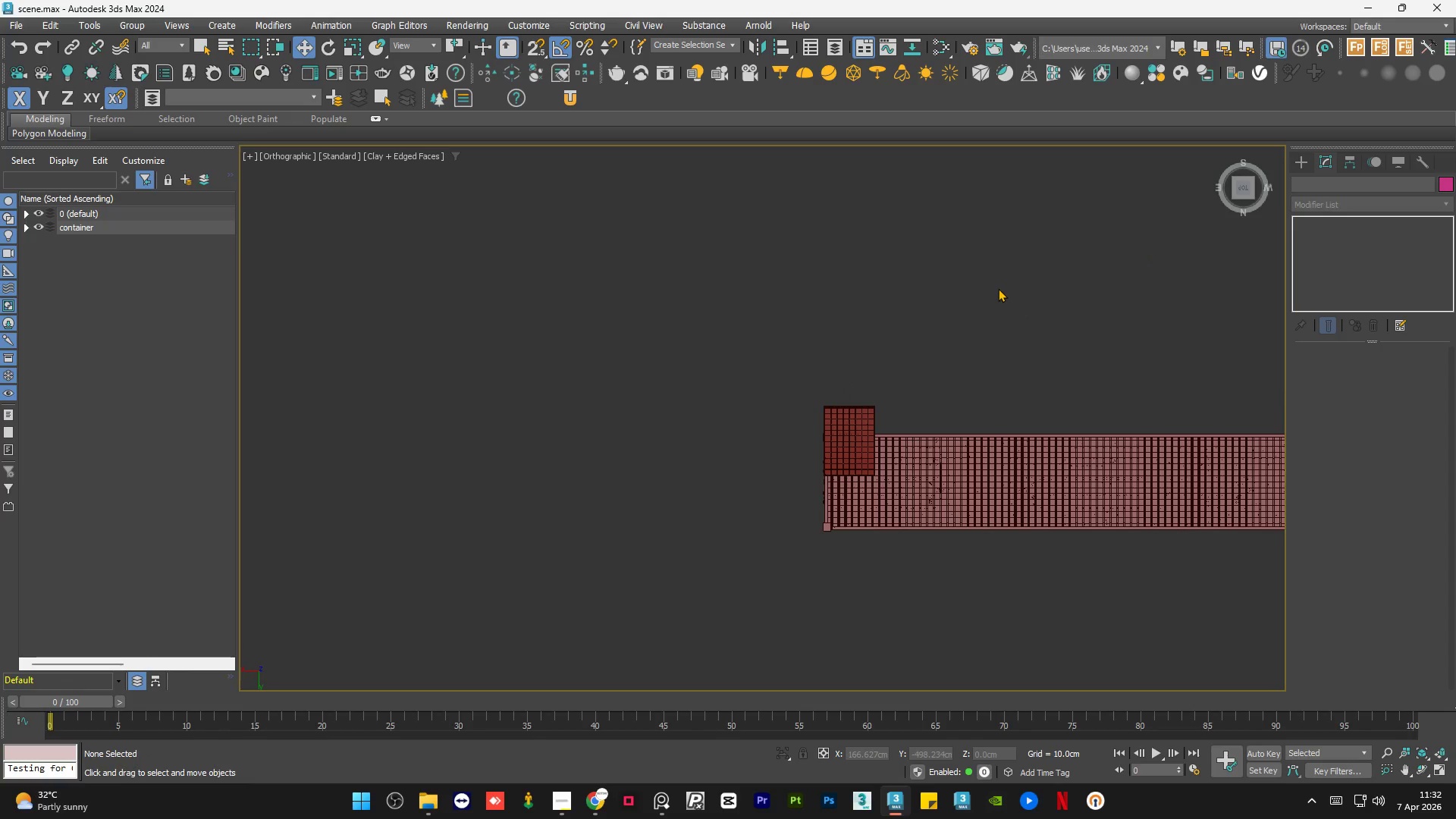 
scroll: coordinate [597, 485], scroll_direction: up, amount: 12.0
 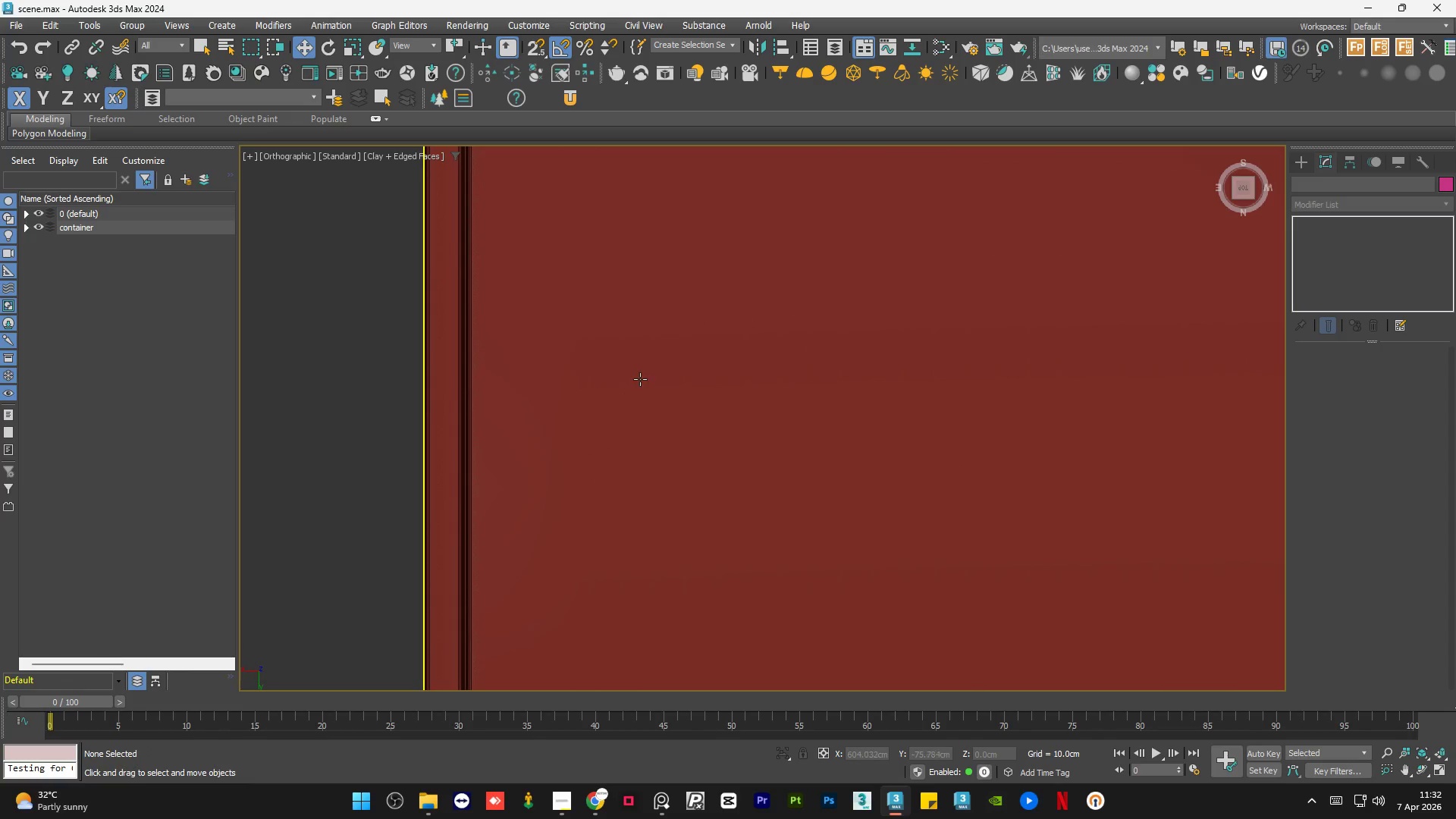 
left_click([440, 408])
 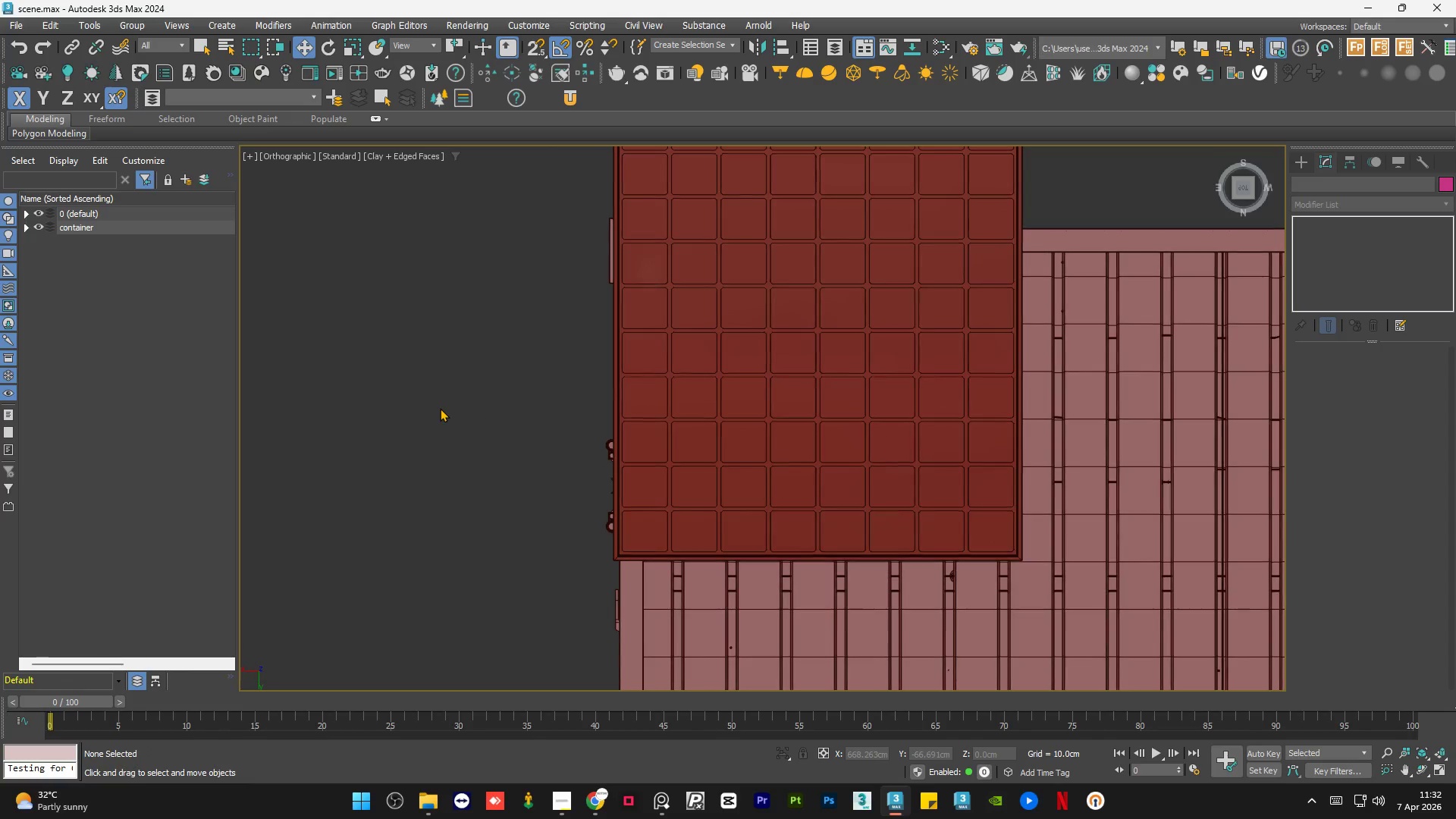 
scroll: coordinate [640, 379], scroll_direction: down, amount: 6.0
 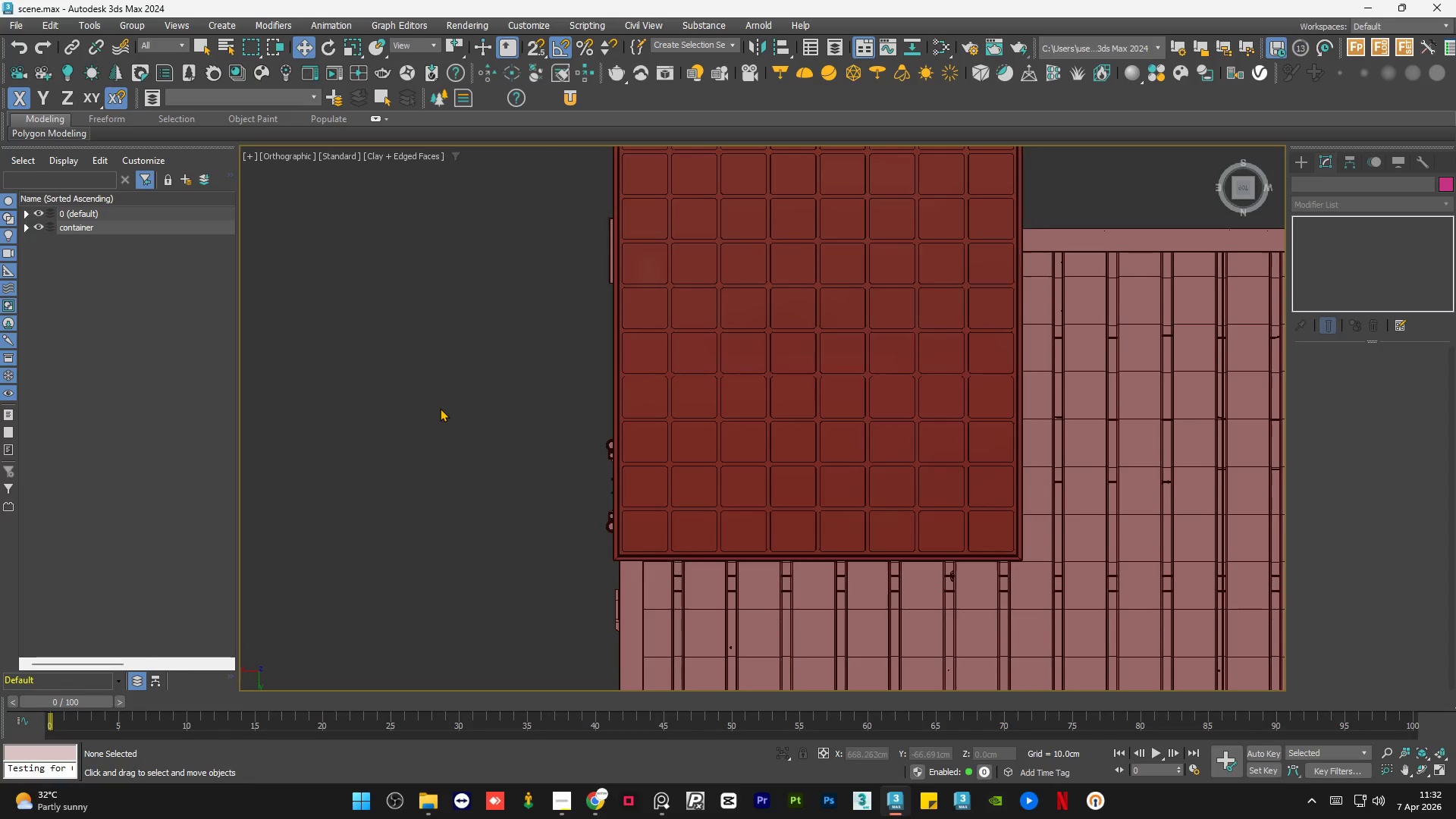 
key(Control+S)
 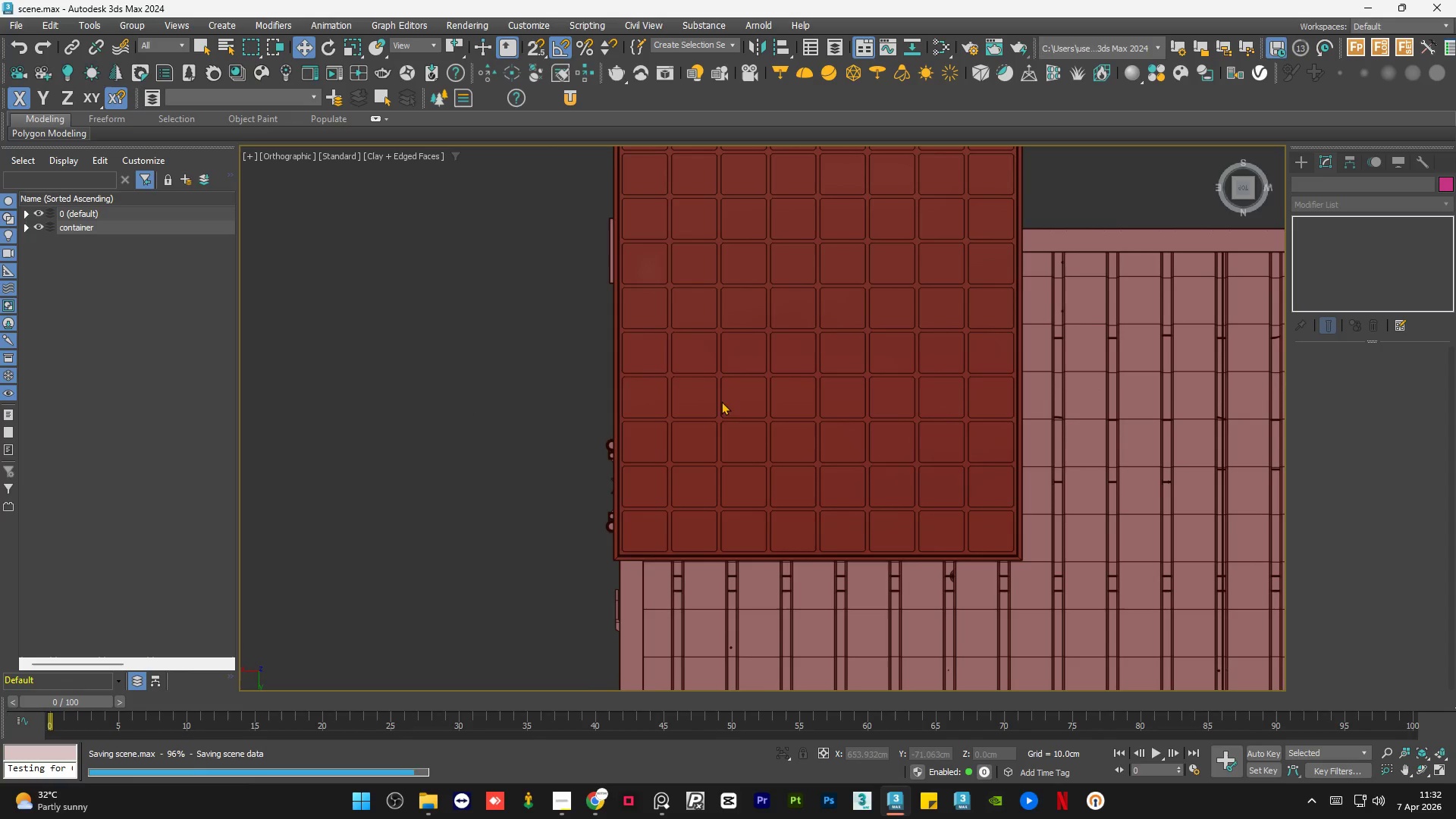 
left_click([722, 401])
 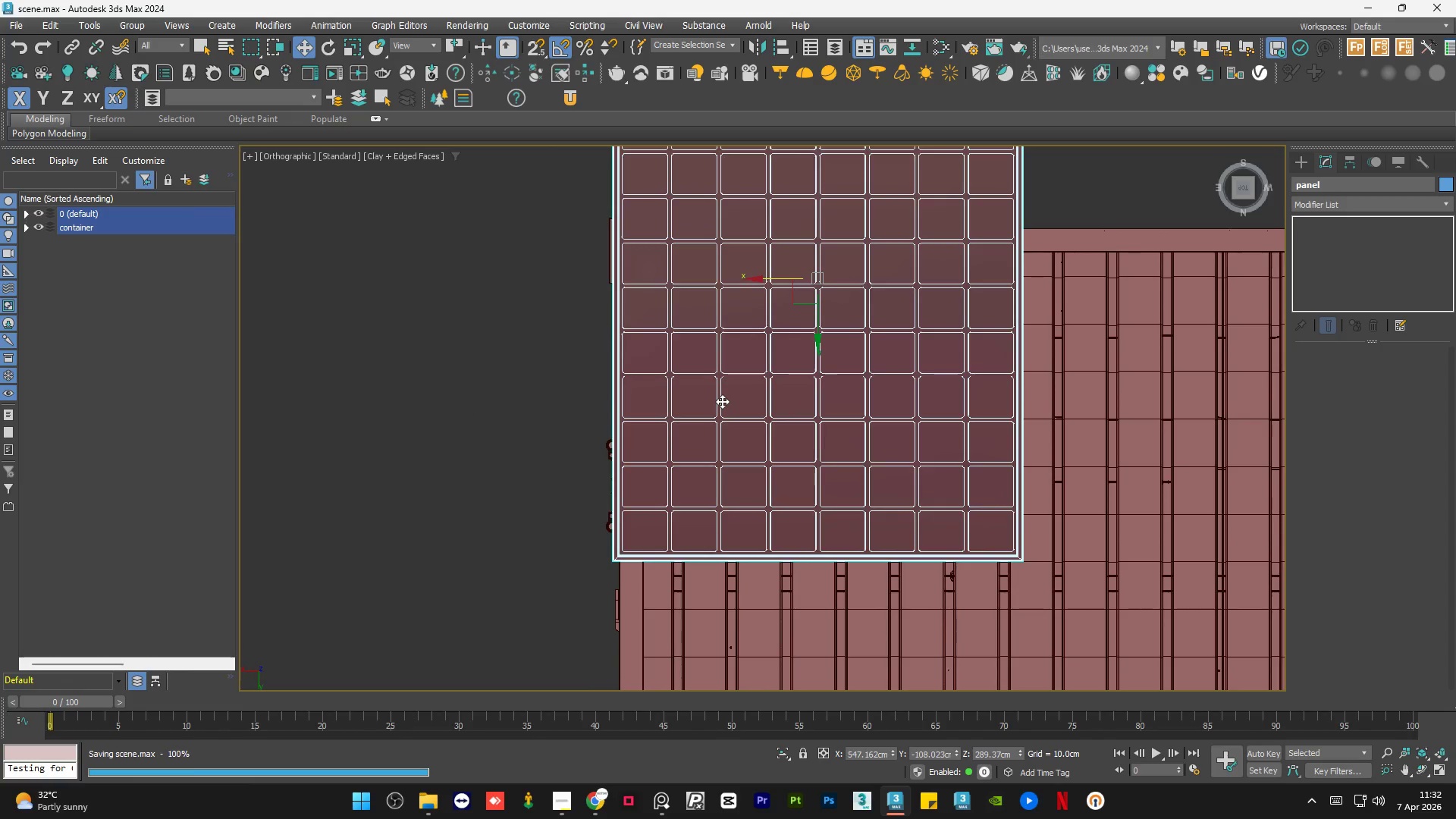 
scroll: coordinate [736, 328], scroll_direction: down, amount: 3.0
 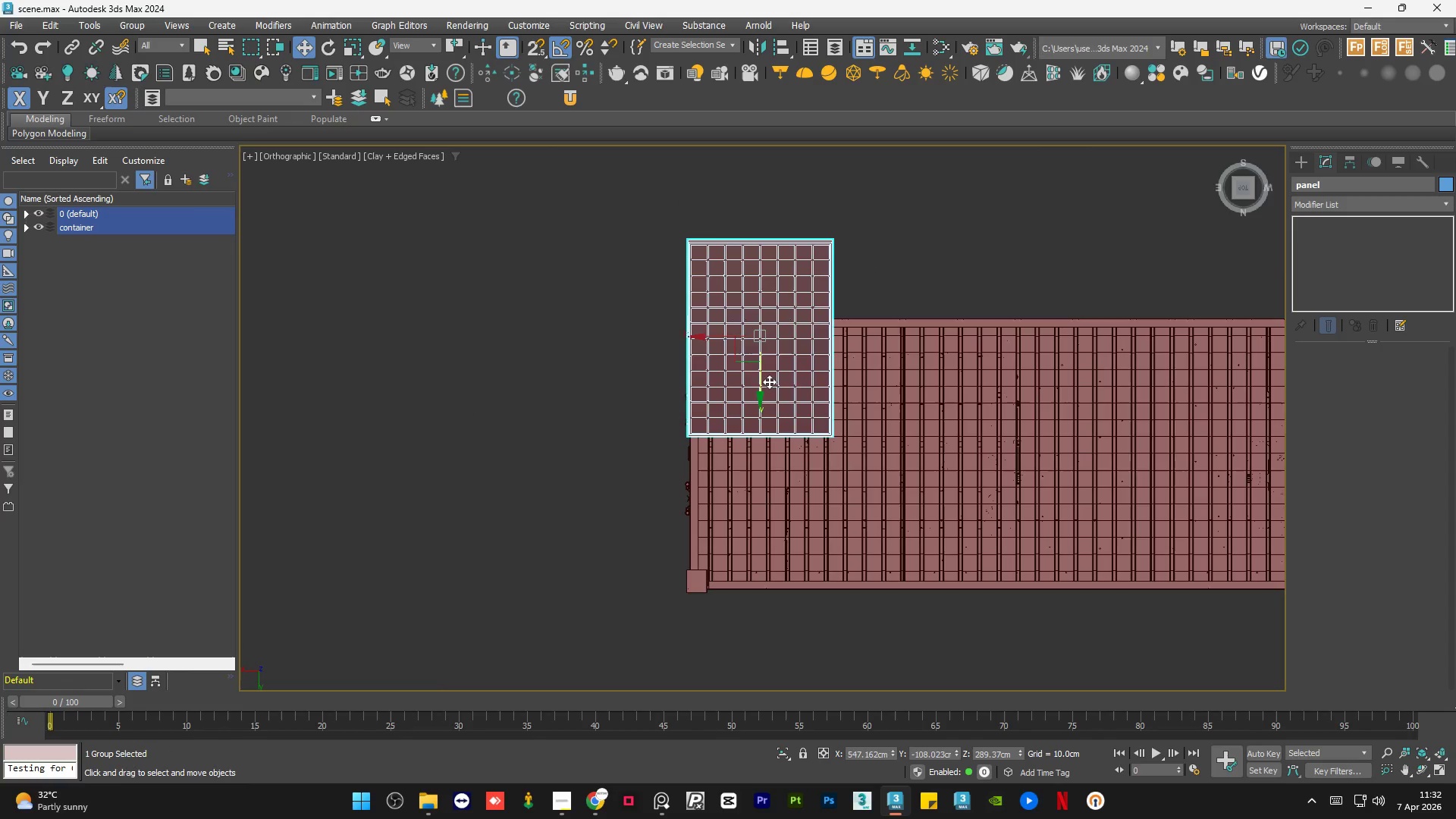 
hold_key(key=ShiftLeft, duration=1.53)
left_click_drag(start_coordinate=[761, 384], to_coordinate=[766, 609])
 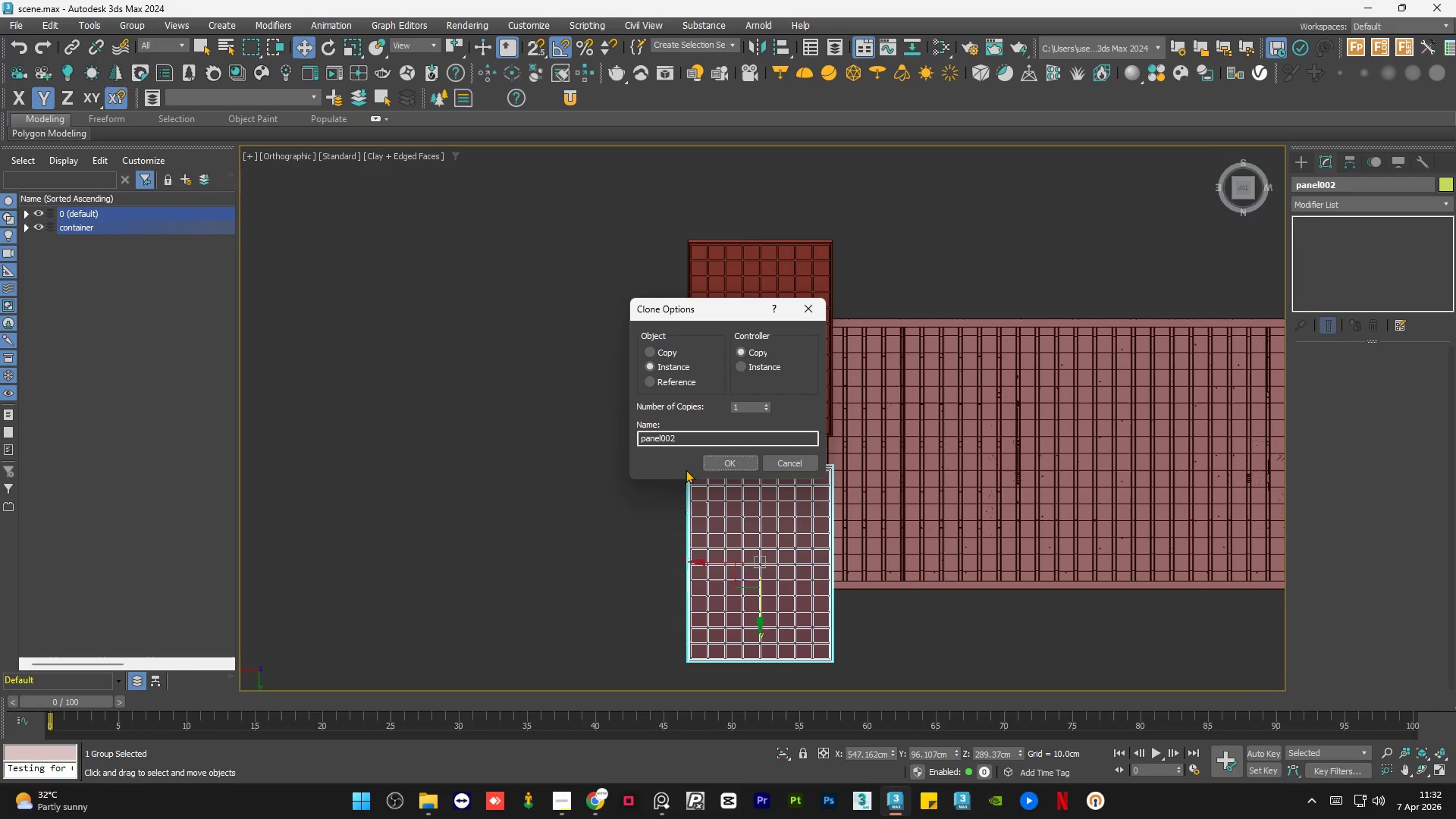 
hold_key(key=ShiftLeft, duration=0.56)
 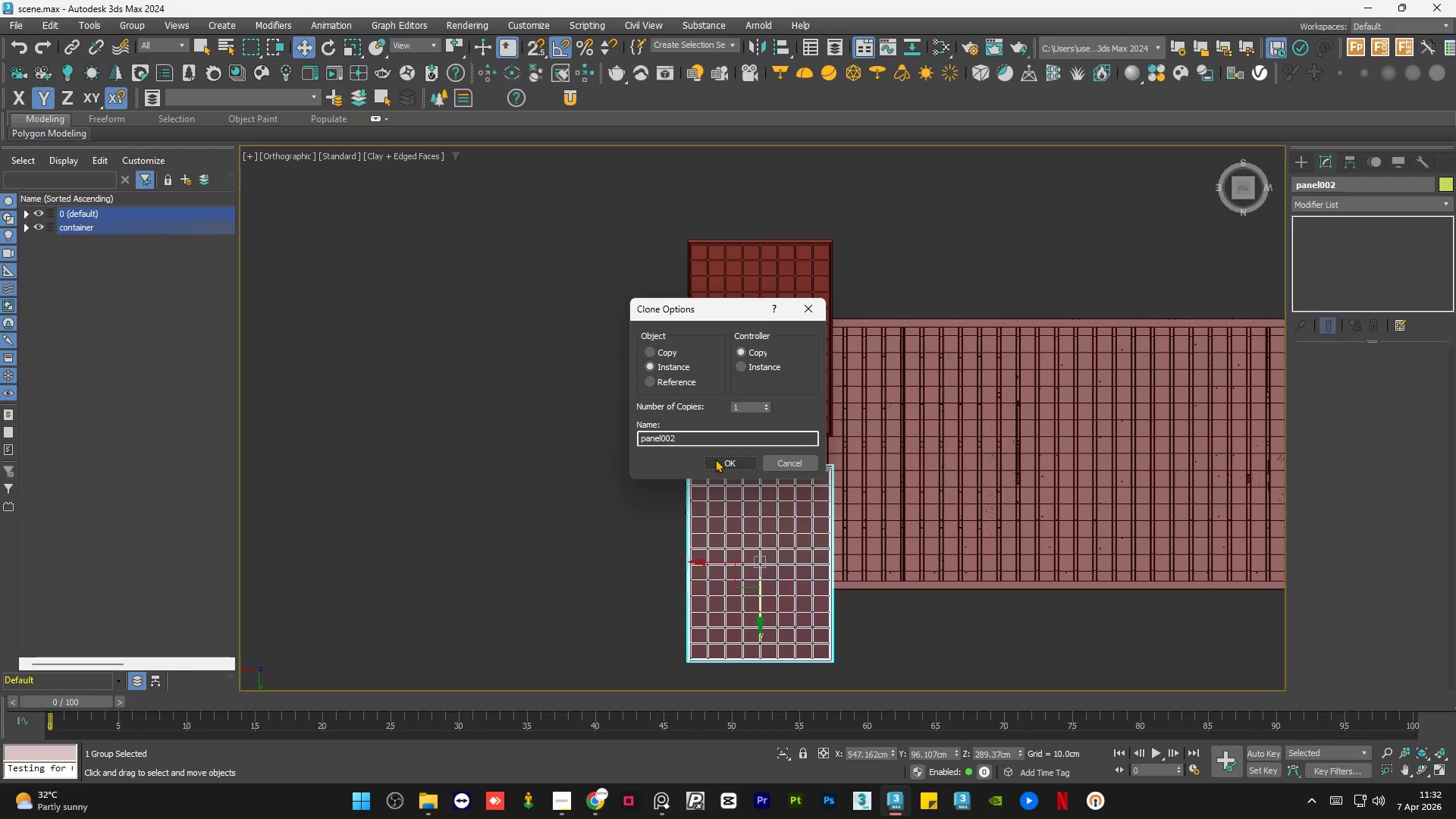 
left_click([717, 459])
 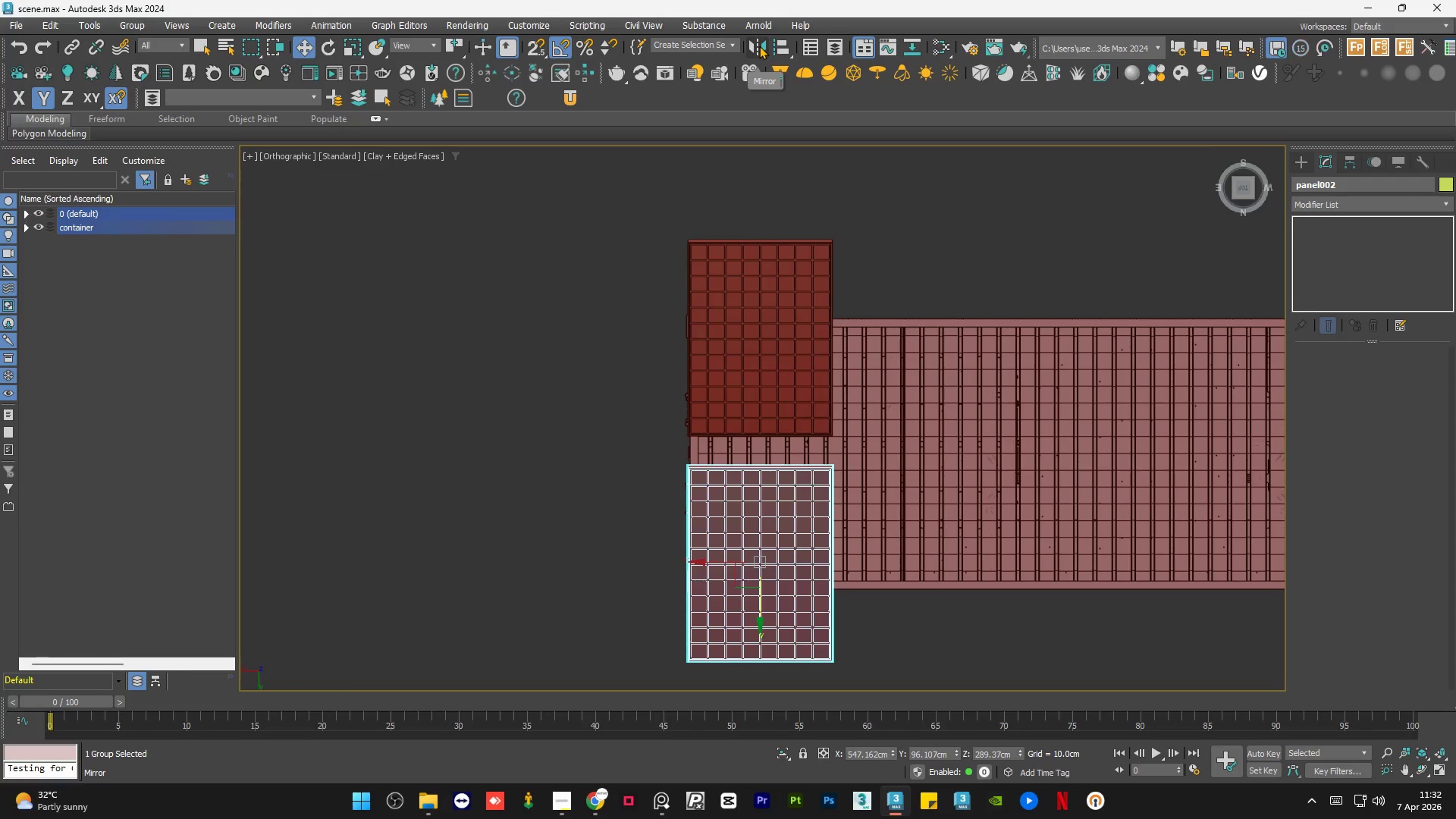 
left_click([759, 46])
 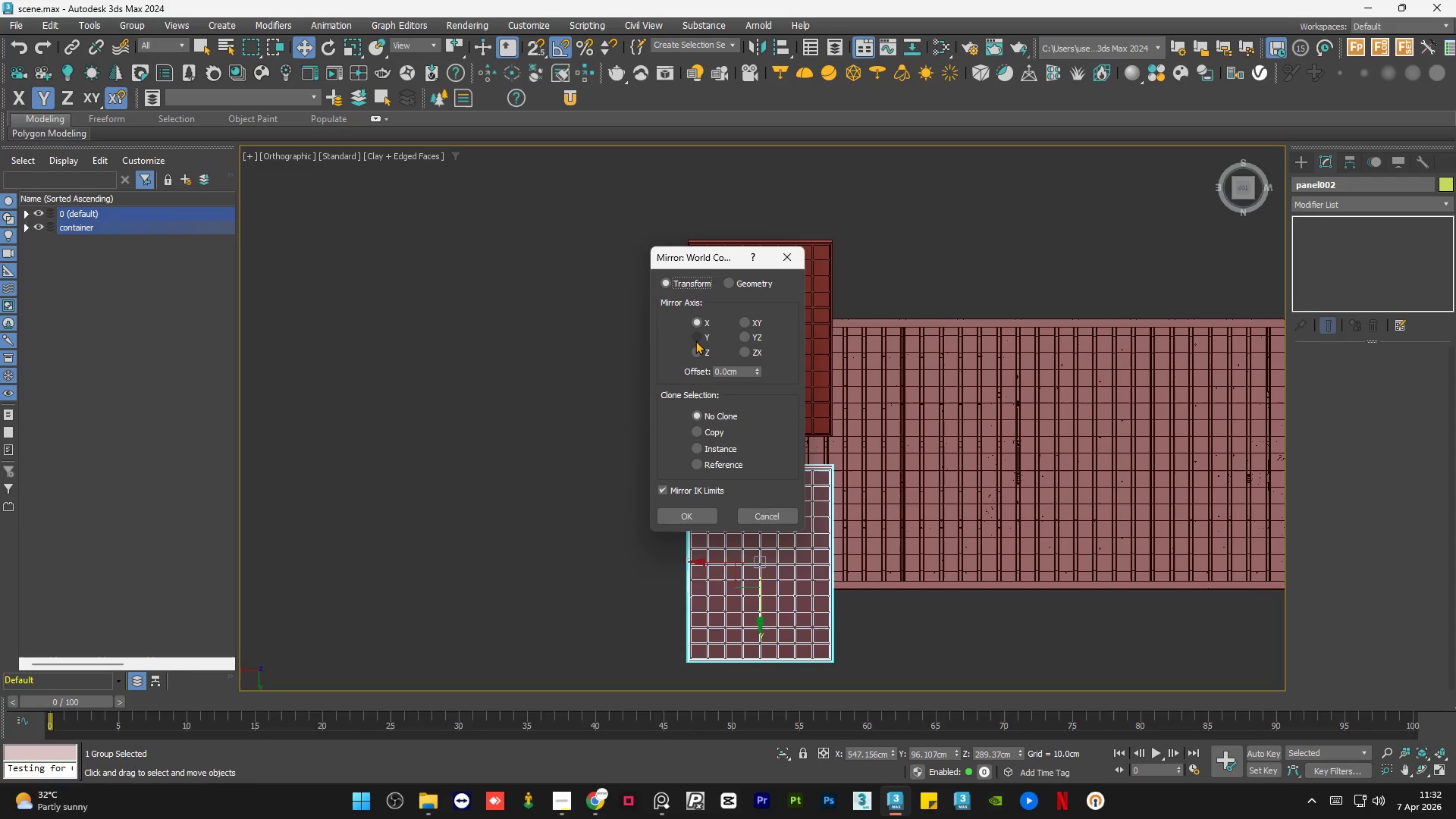 
left_click([696, 333])
 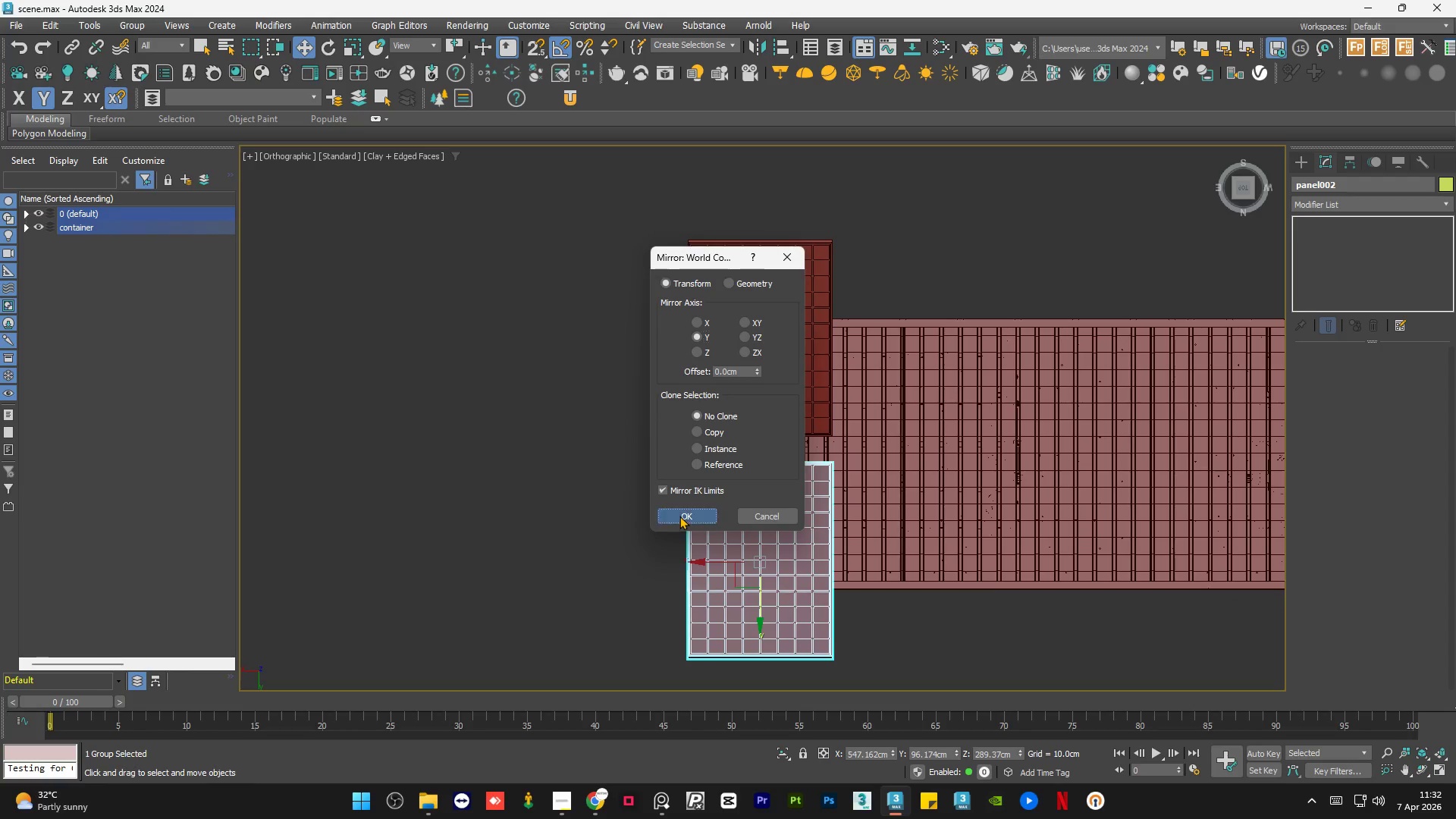 
double_click([554, 437])
 